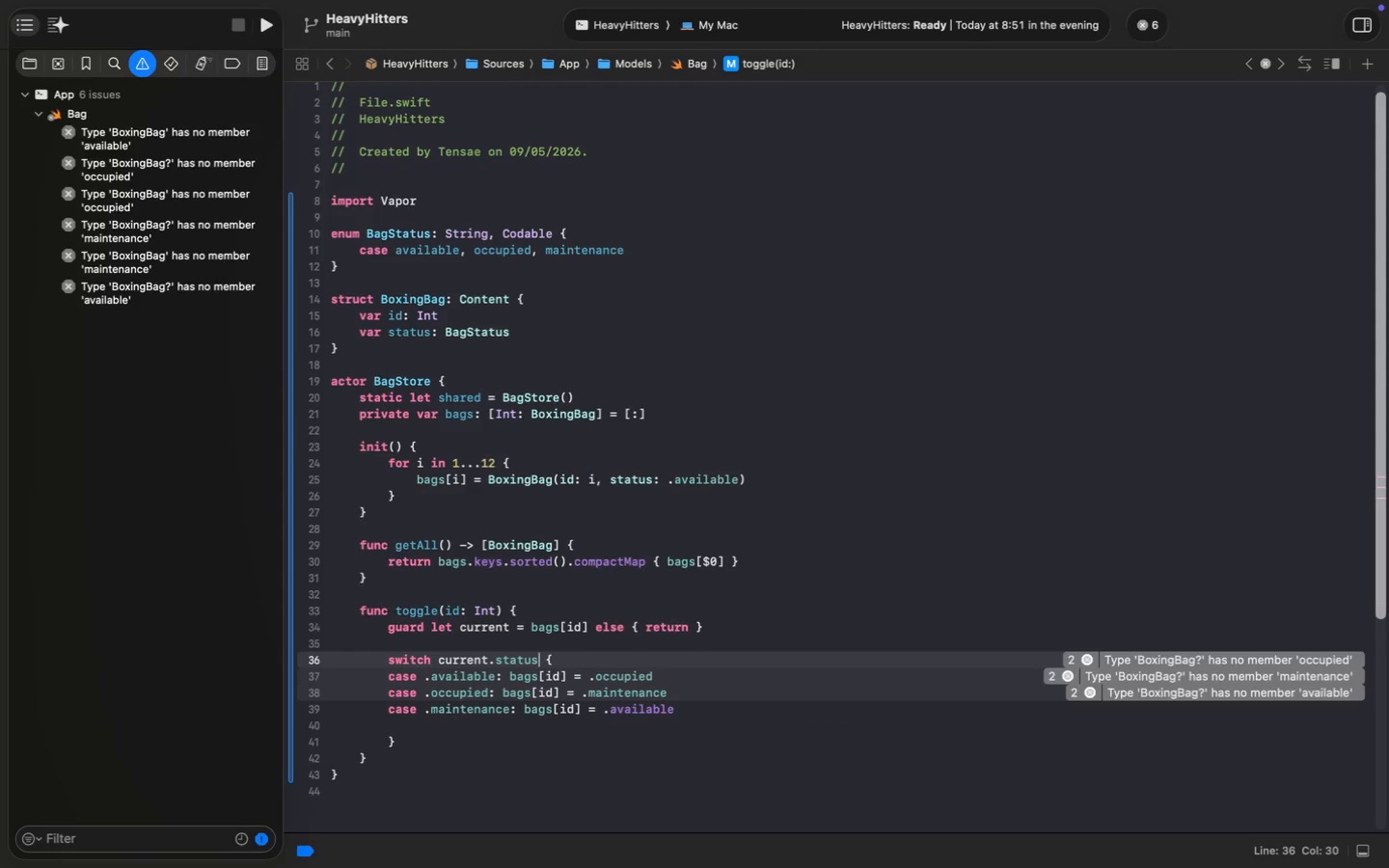 
key(ArrowDown)
 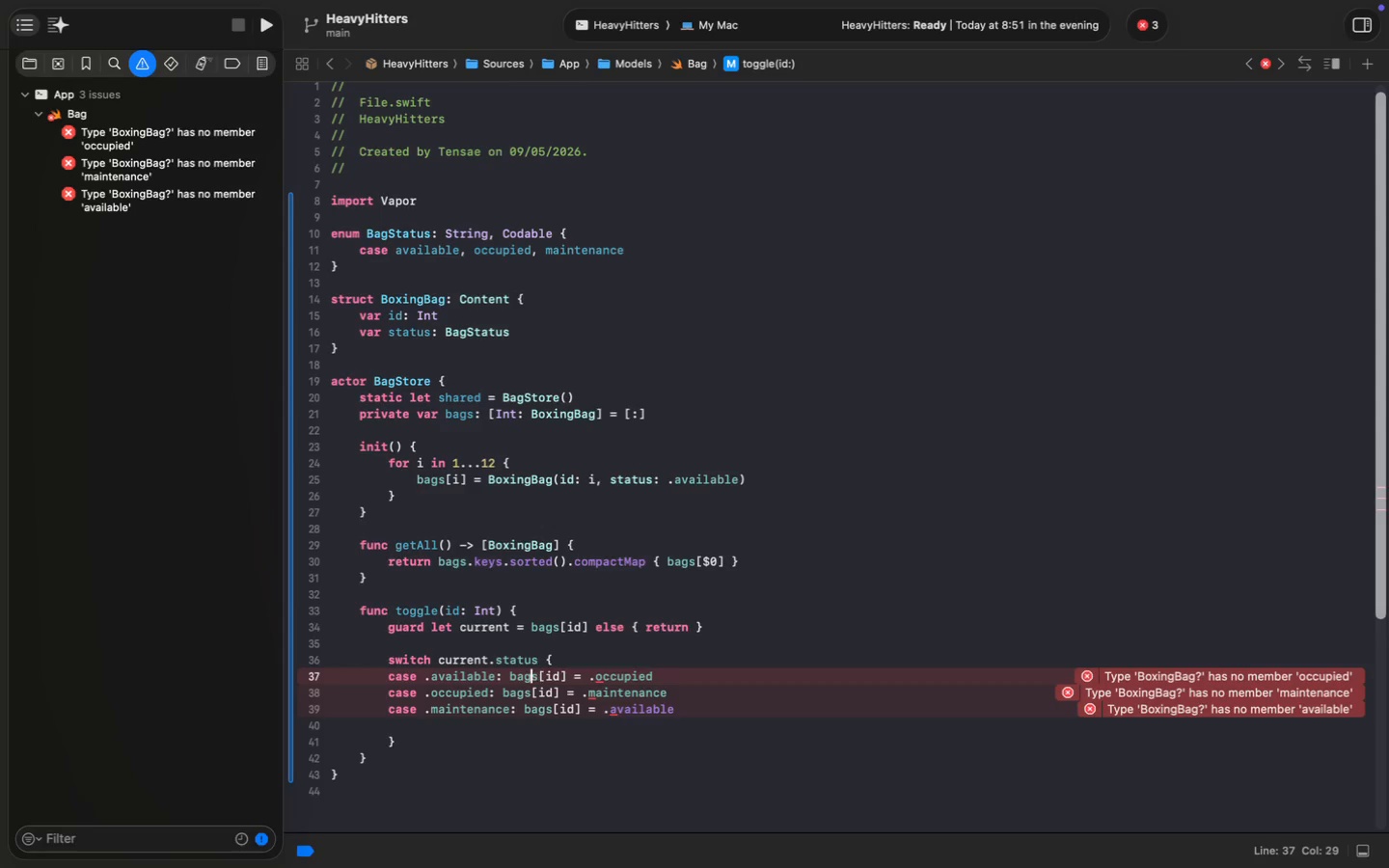 
key(ArrowLeft)
 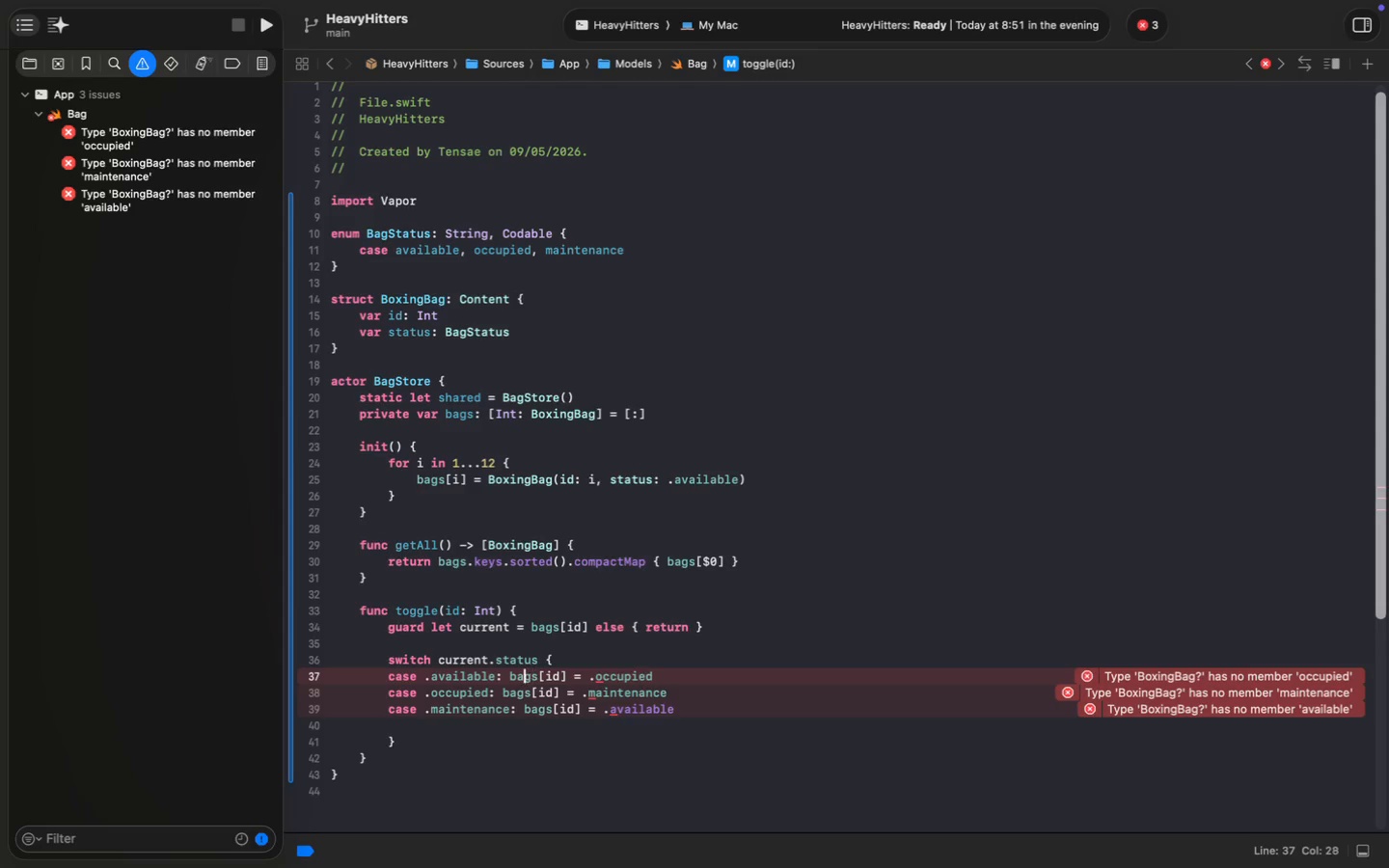 
key(ArrowLeft)
 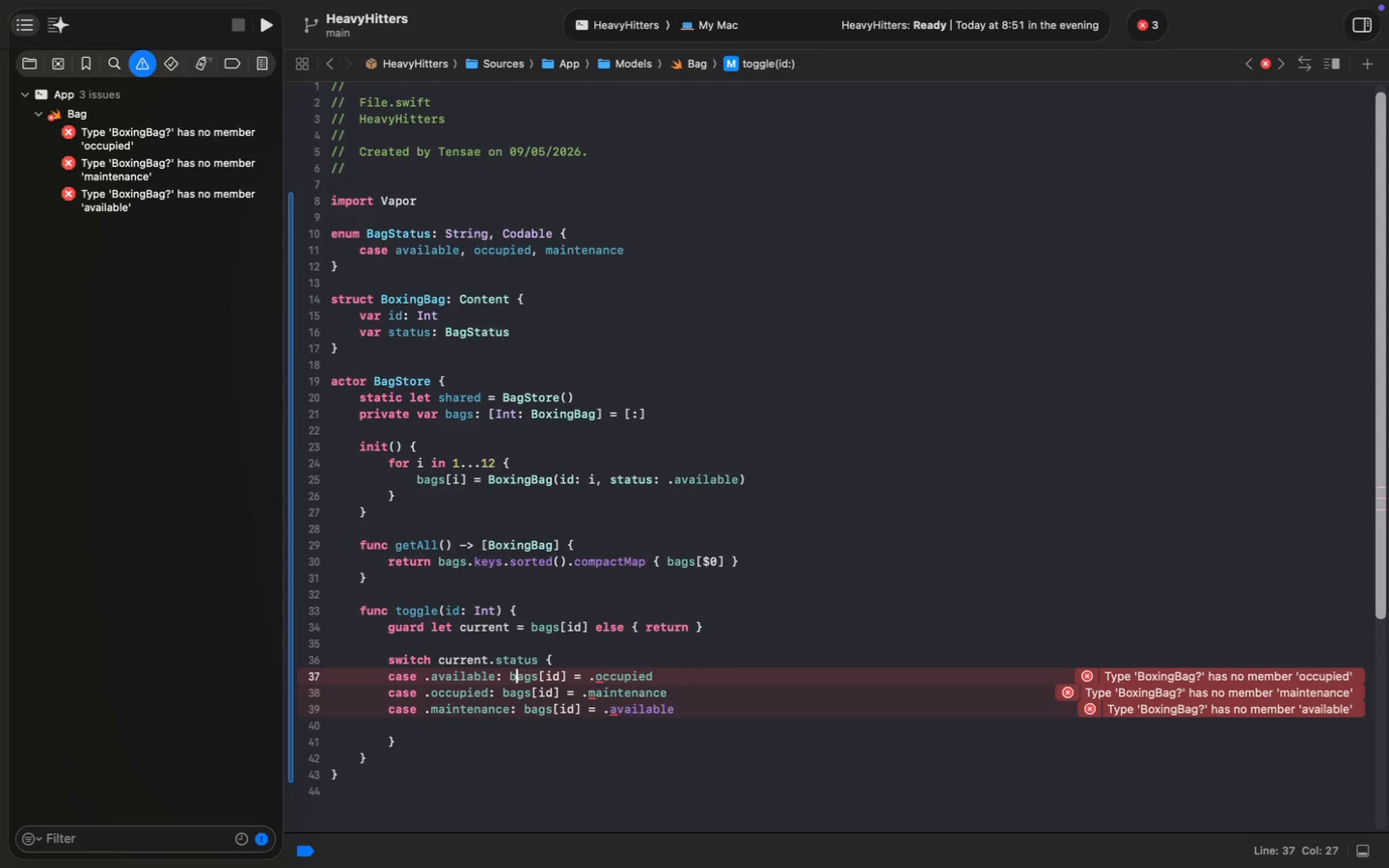 
key(ArrowLeft)
 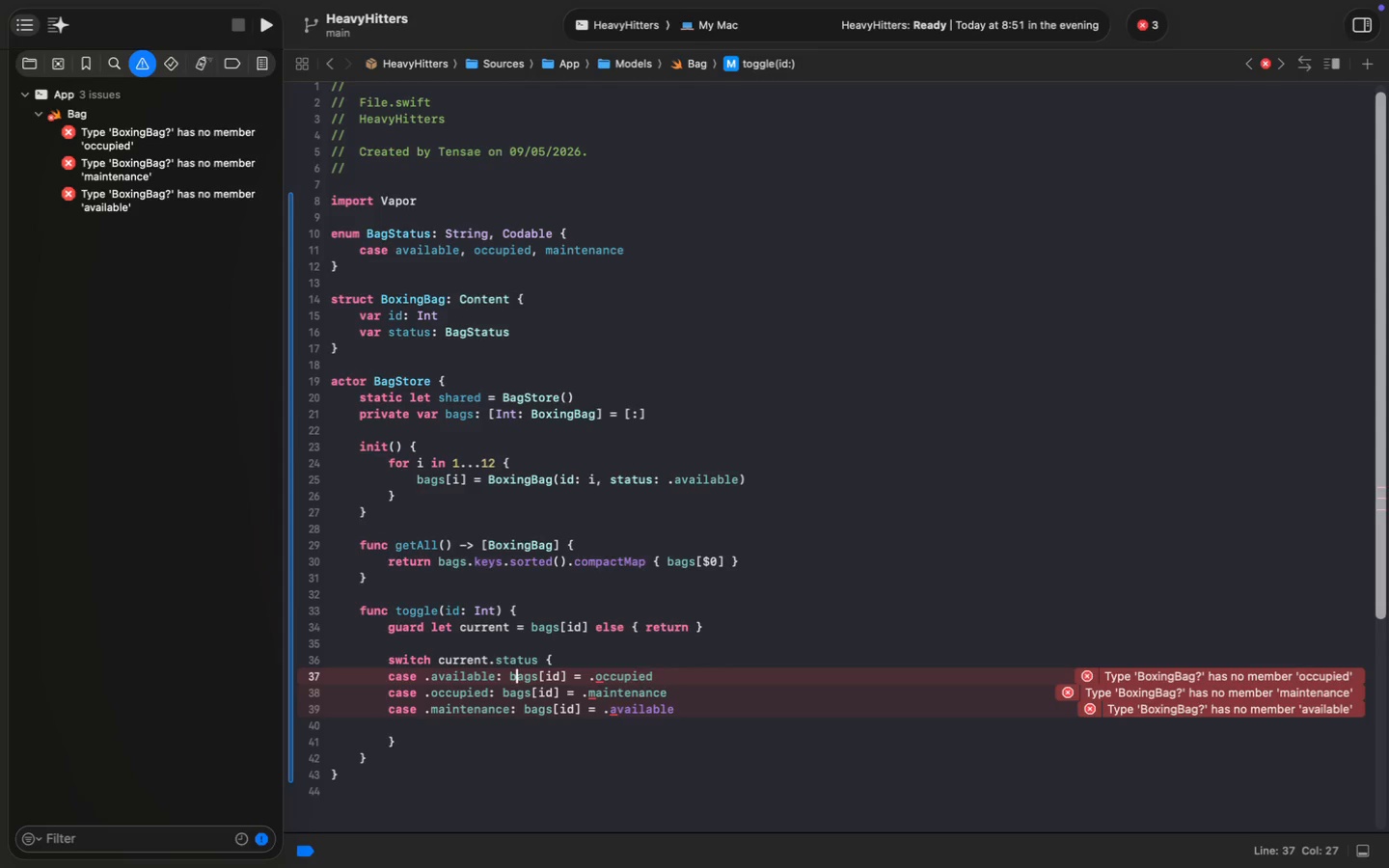 
key(ArrowLeft)
 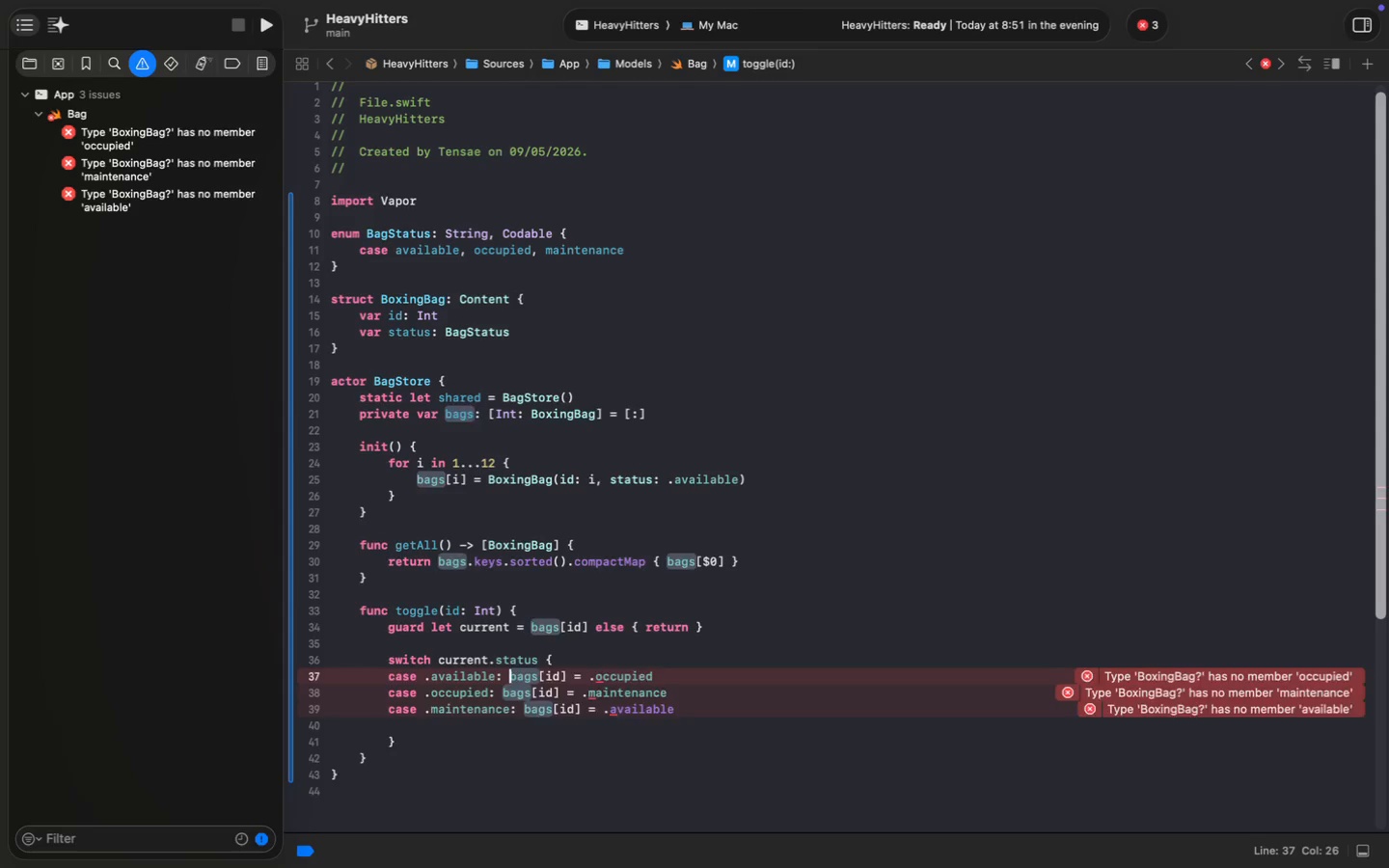 
key(Enter)
 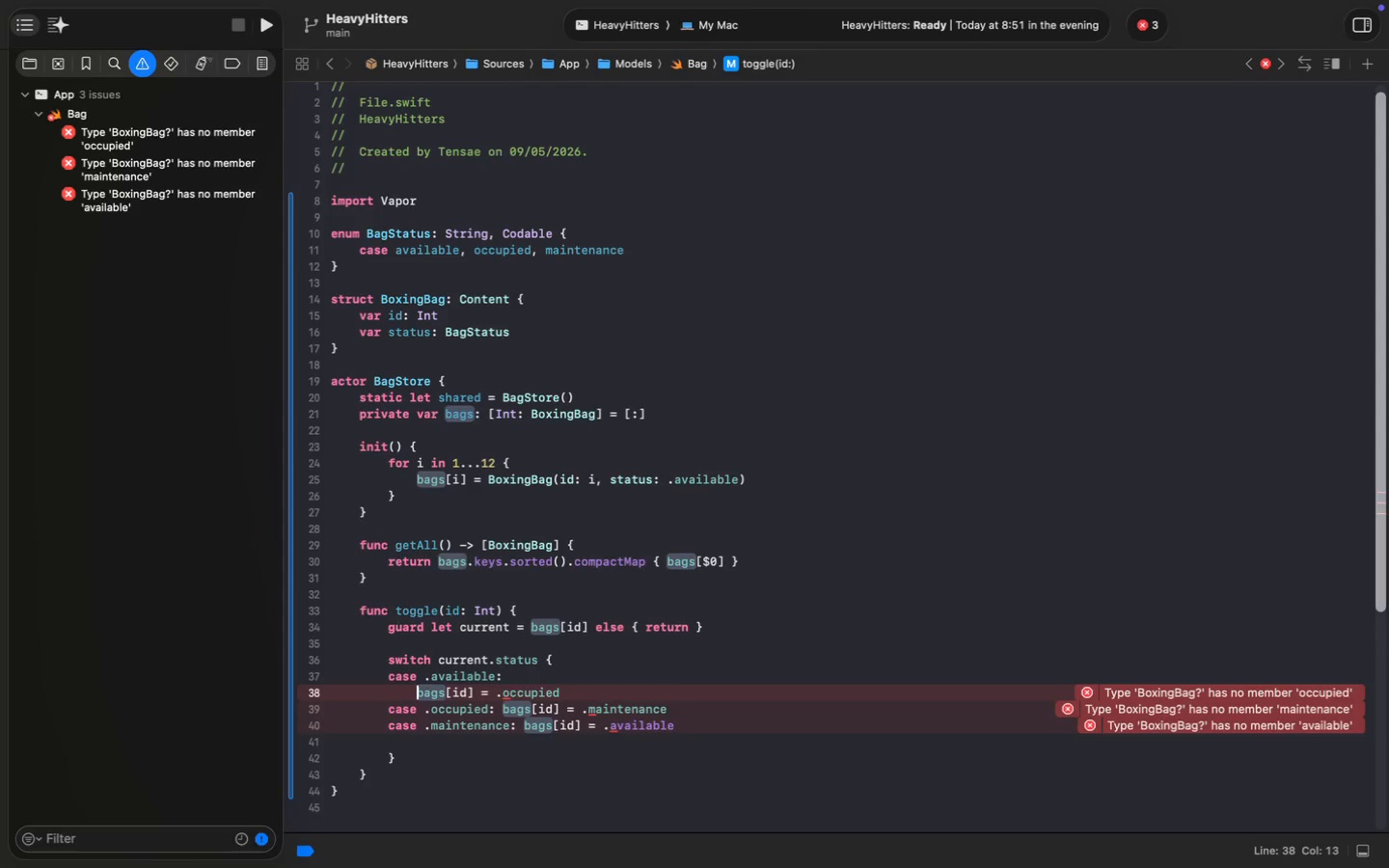 
wait(5.9)
 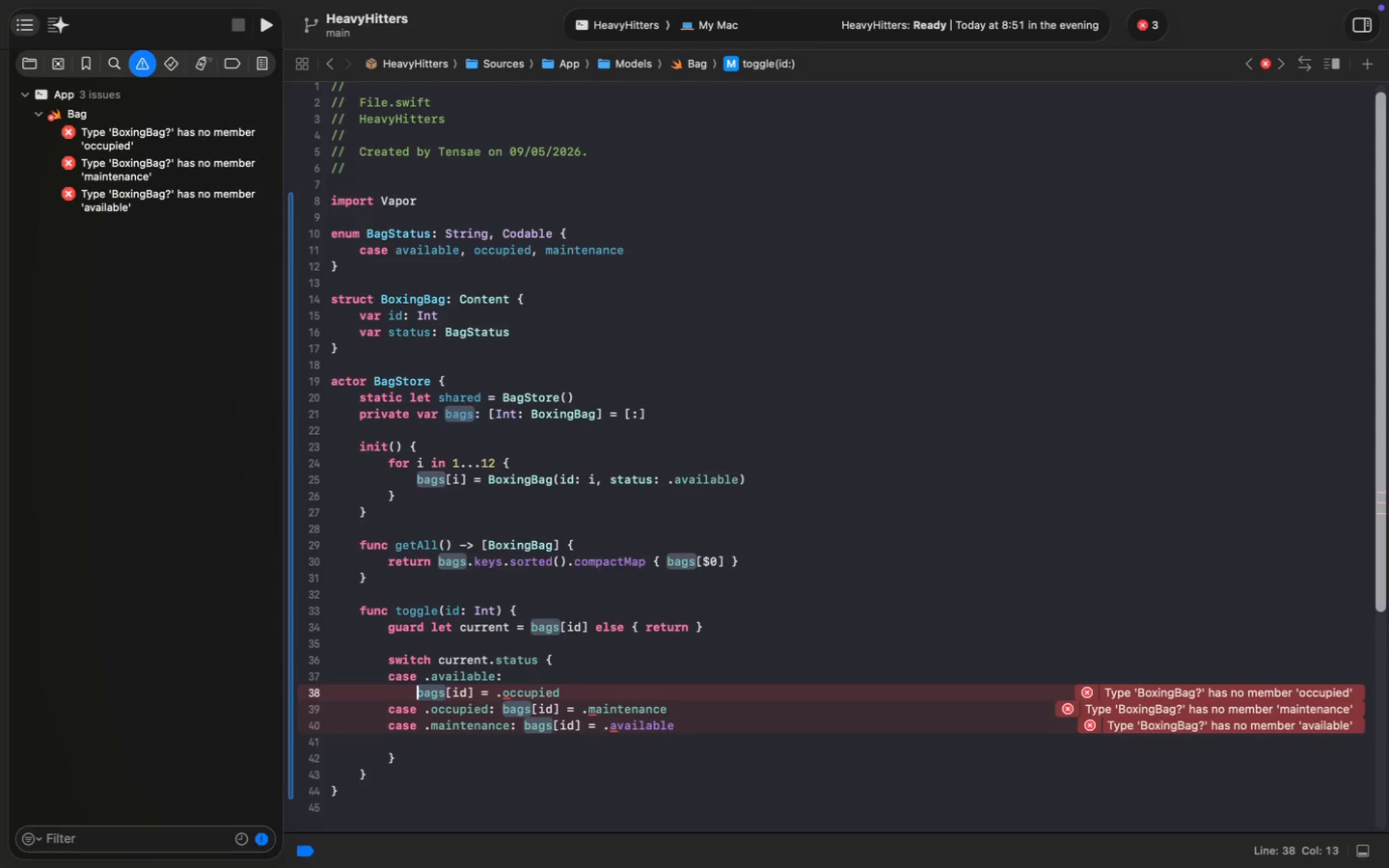 
key(Alt+Shift+ArrowRight)
 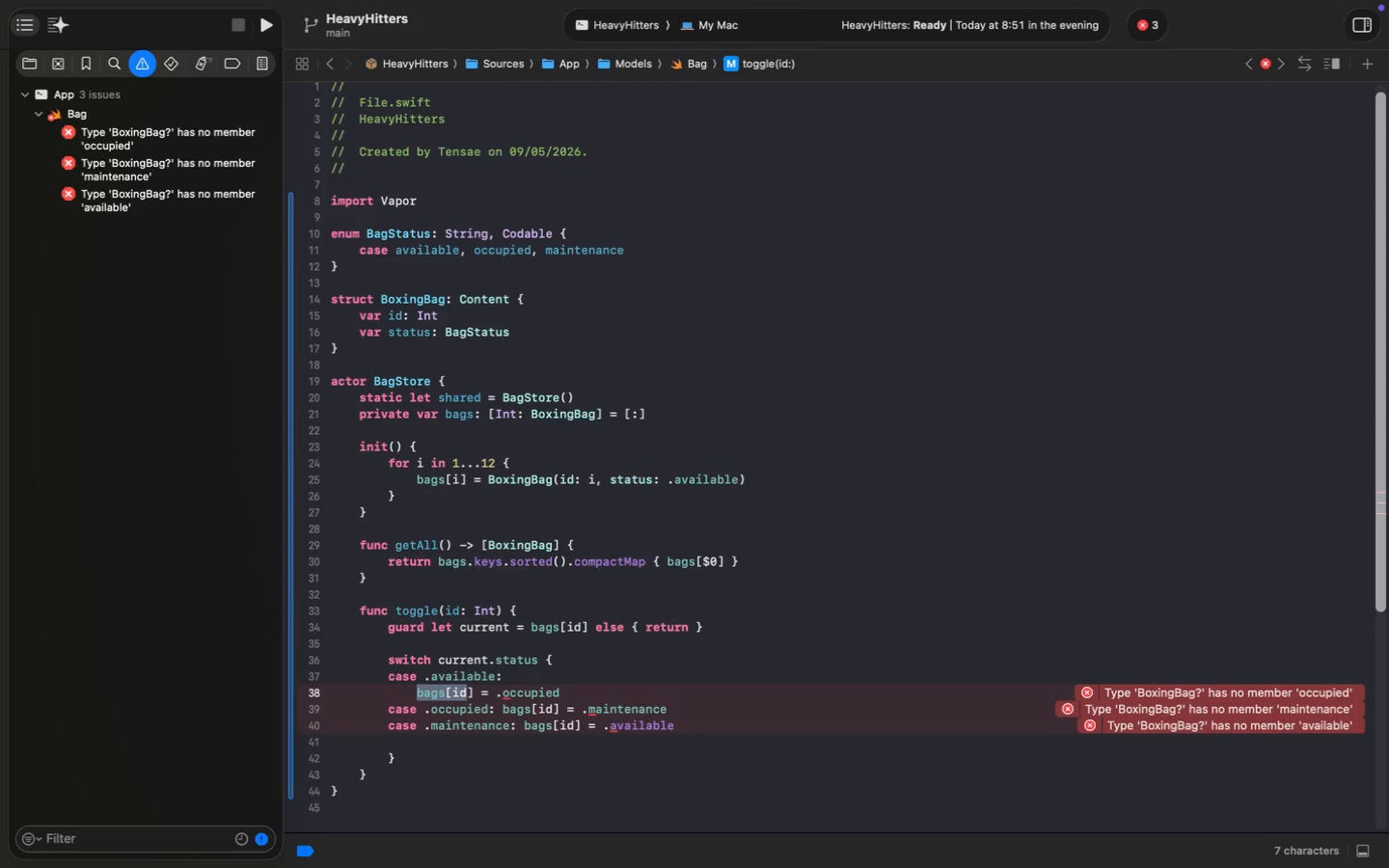 
key(Alt+Shift+ArrowRight)
 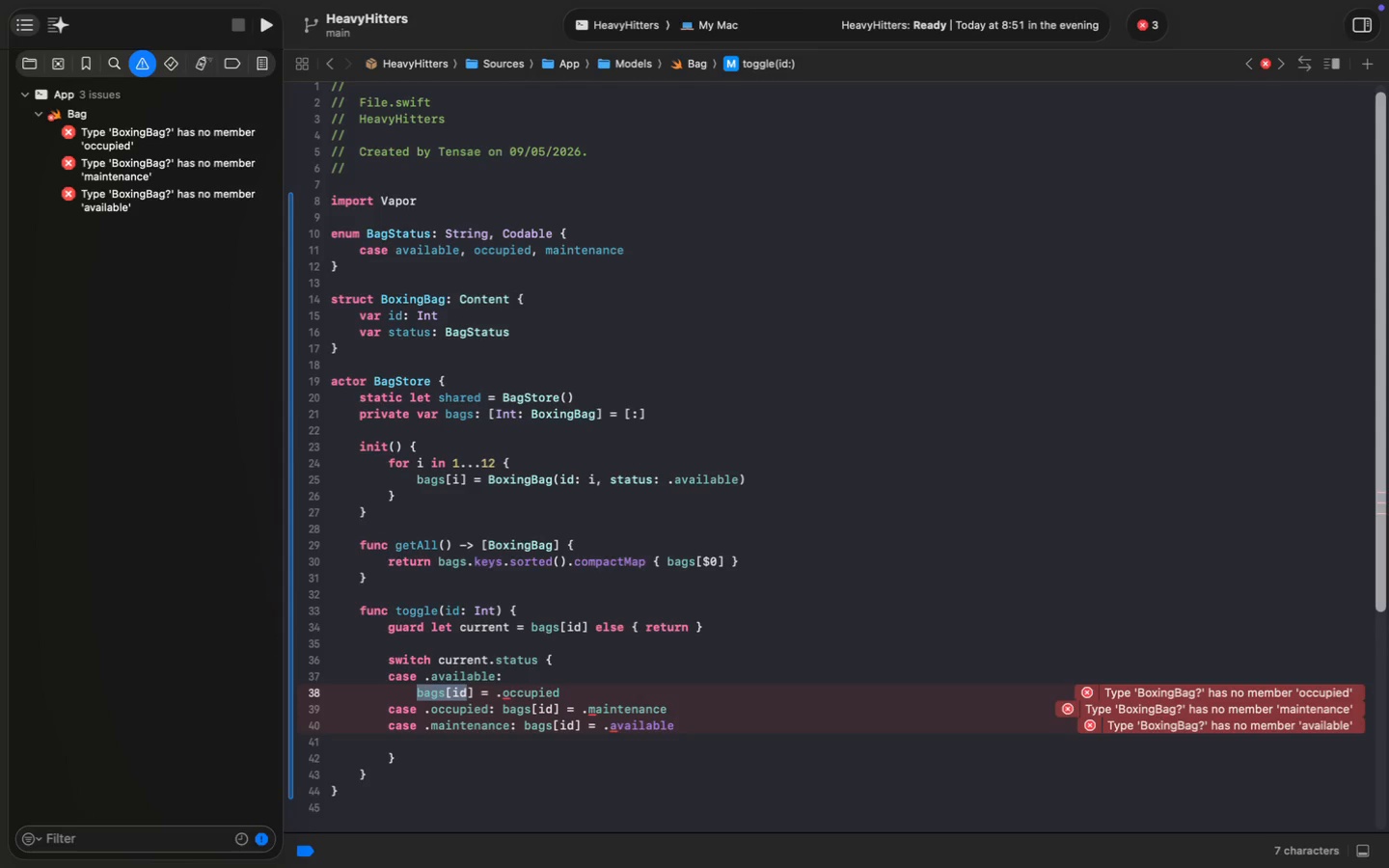 
key(Alt+Shift+ArrowRight)
 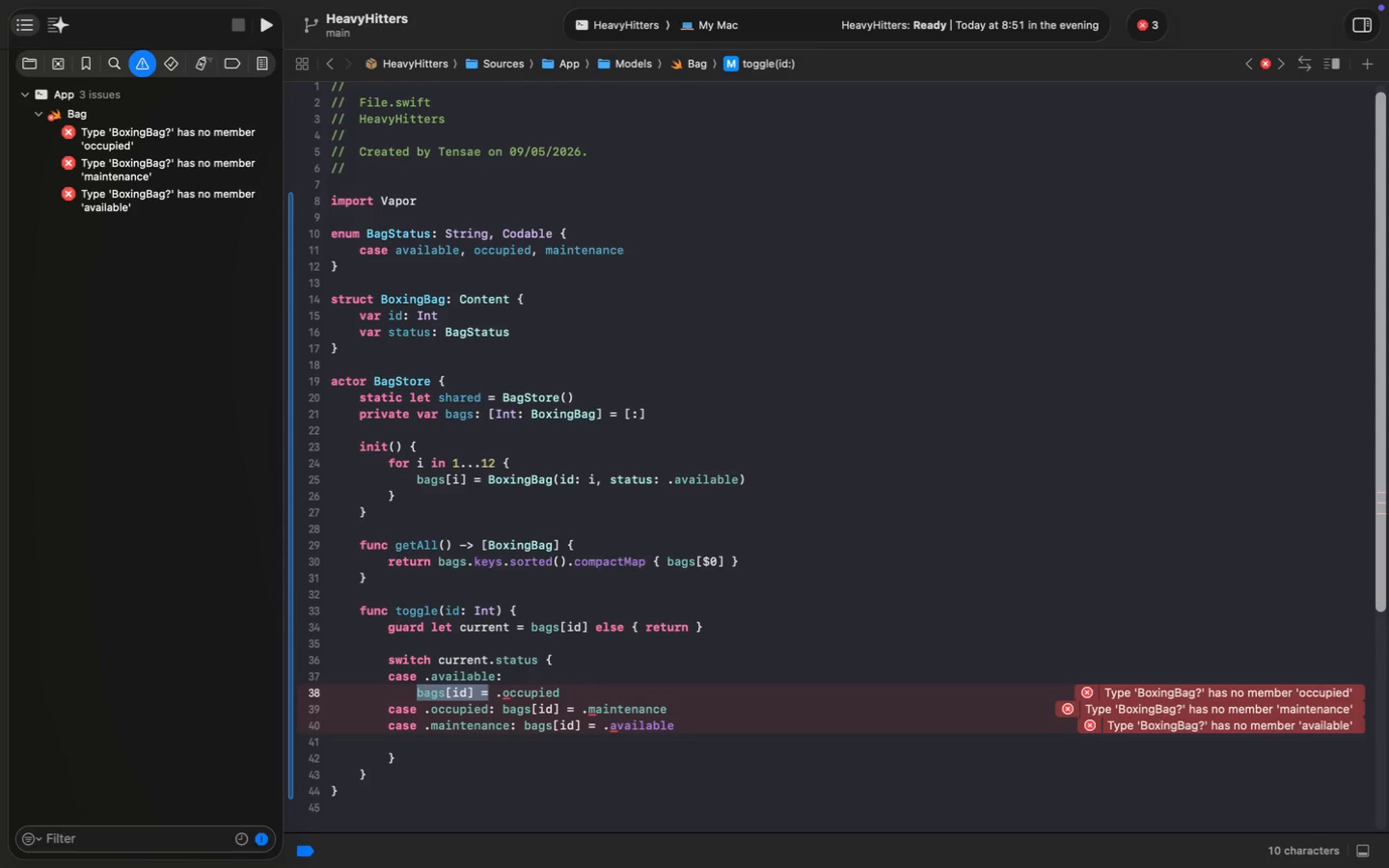 
key(Shift+ArrowLeft)
 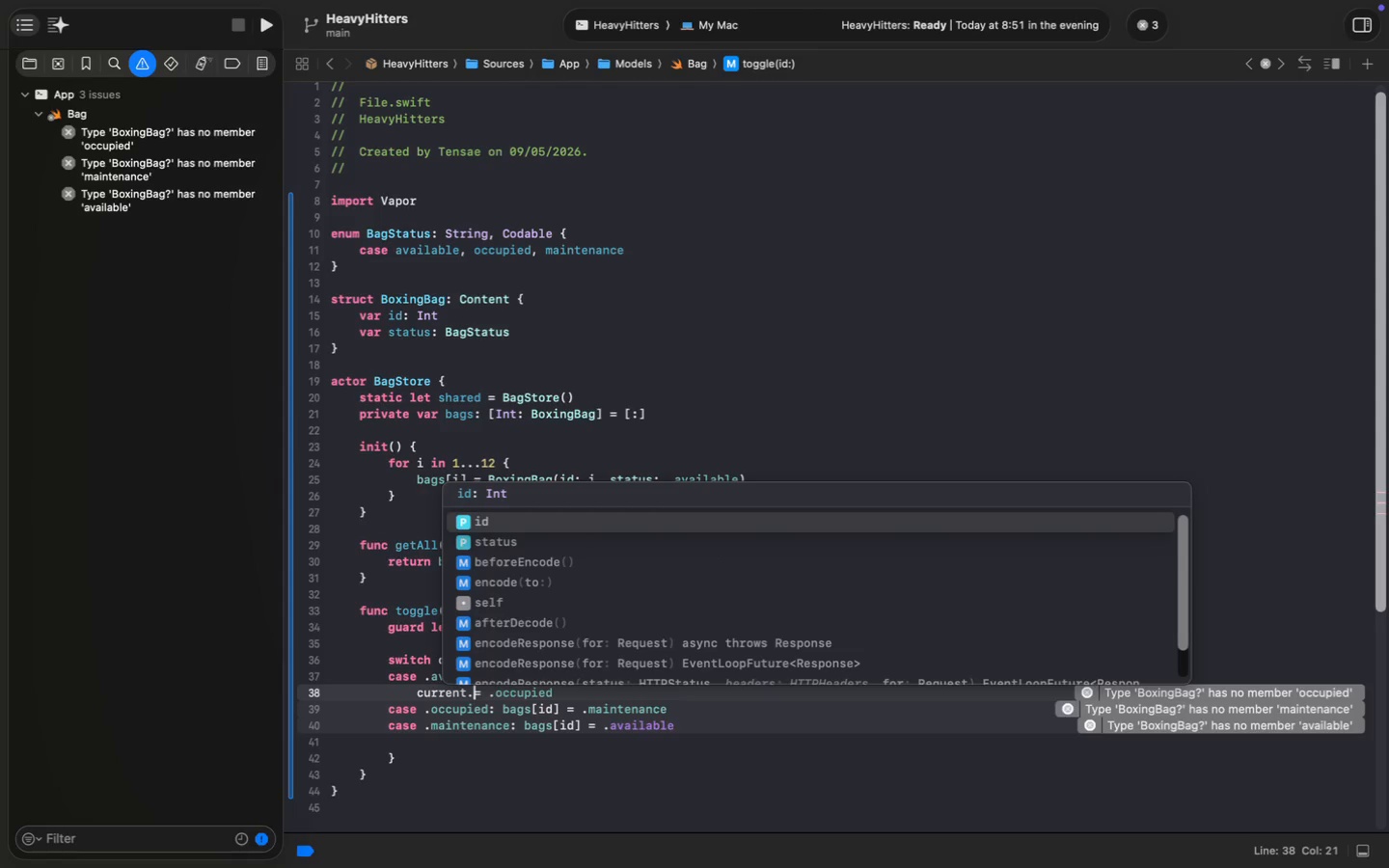 
type(current)
key(Escape)
type(.s)
 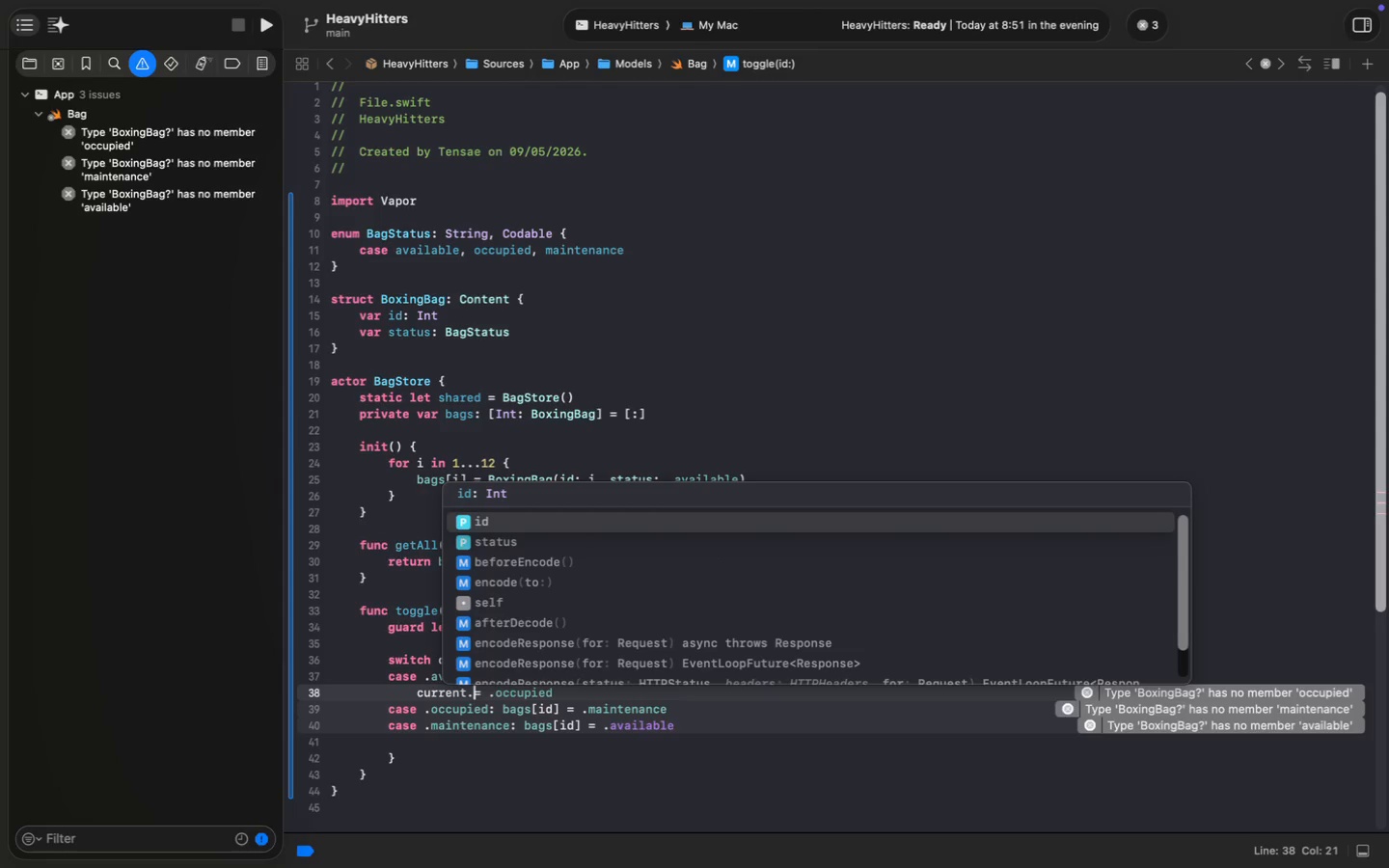 
key(Enter)
 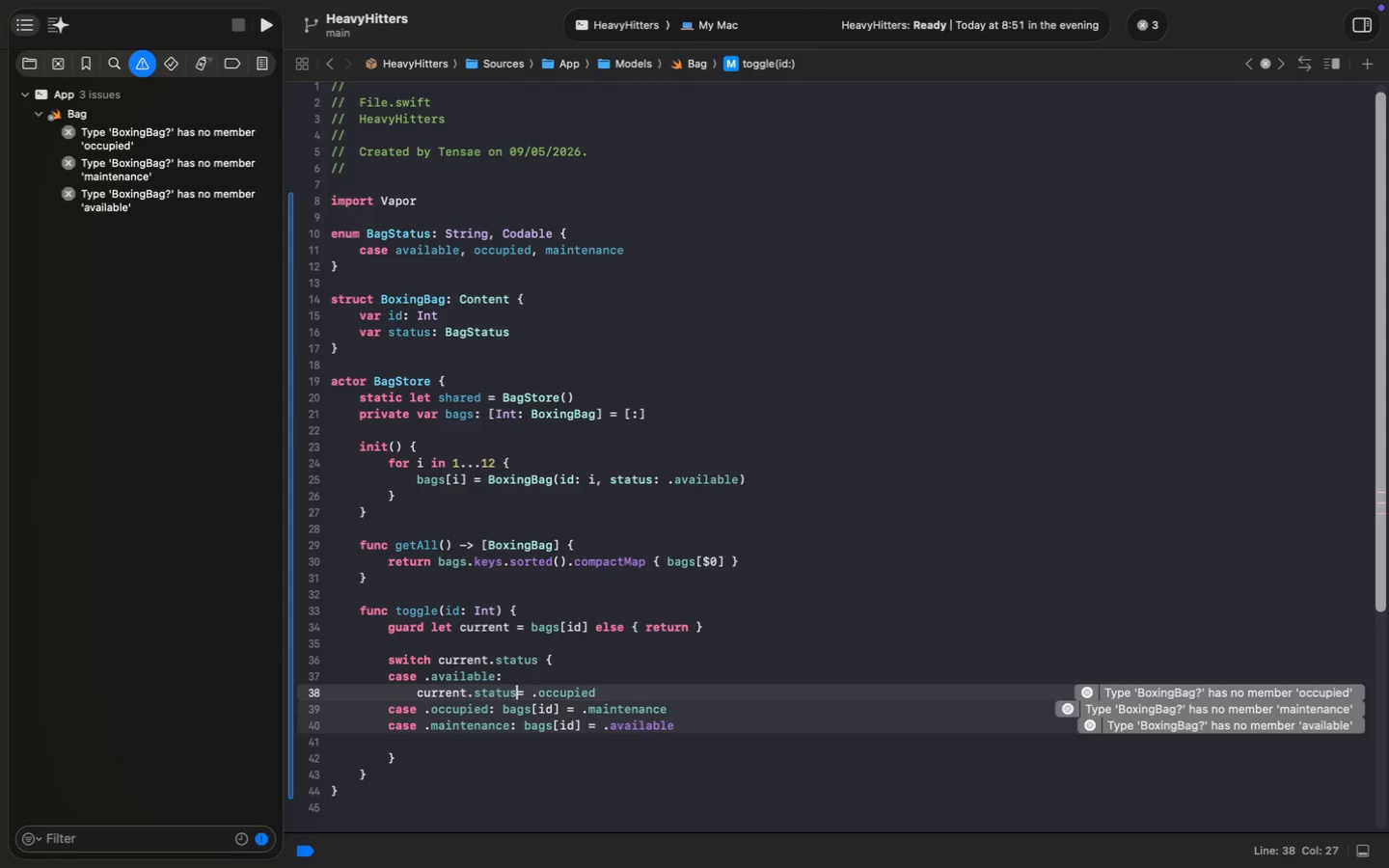 
key(Space)
 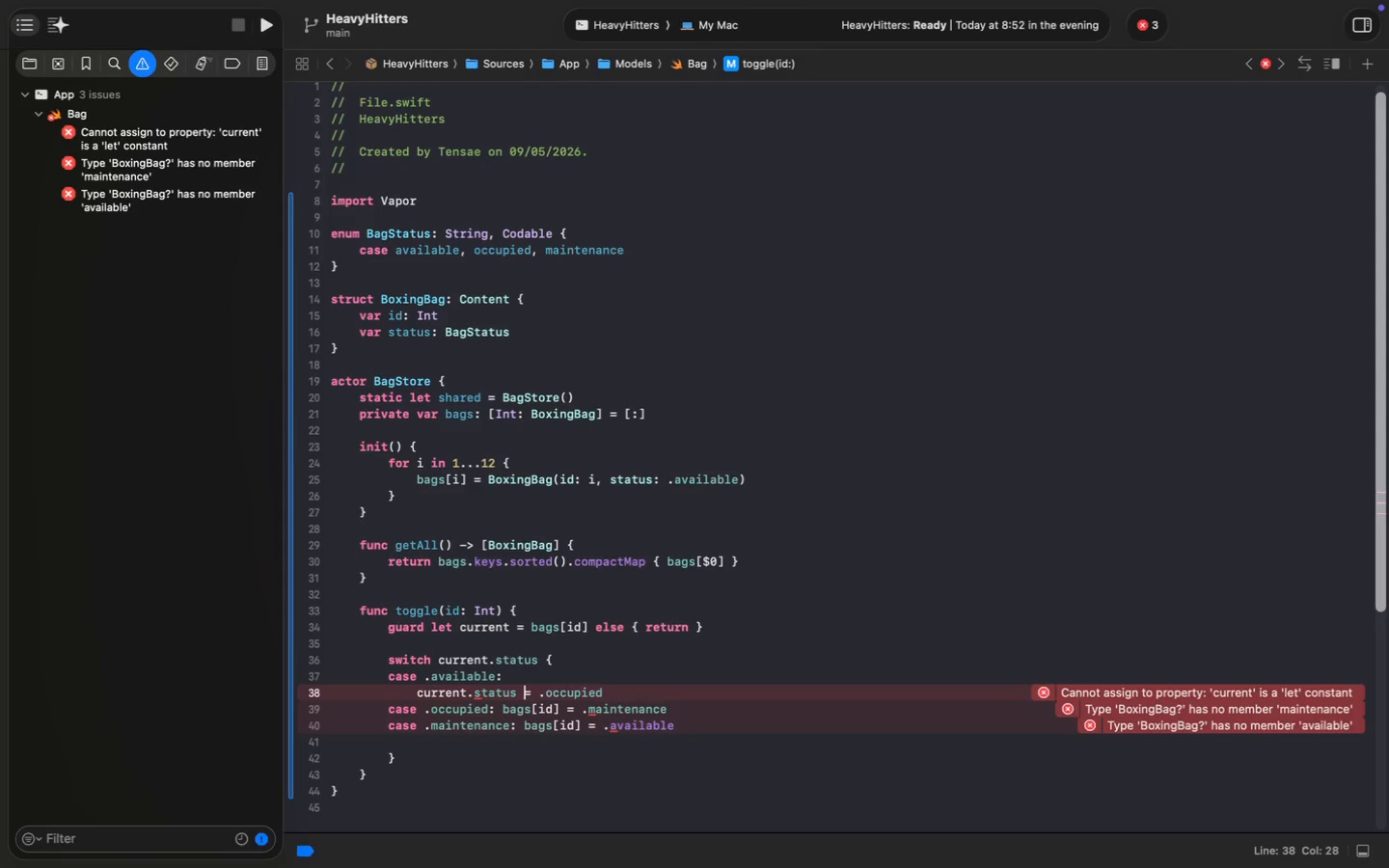 
wait(23.98)
 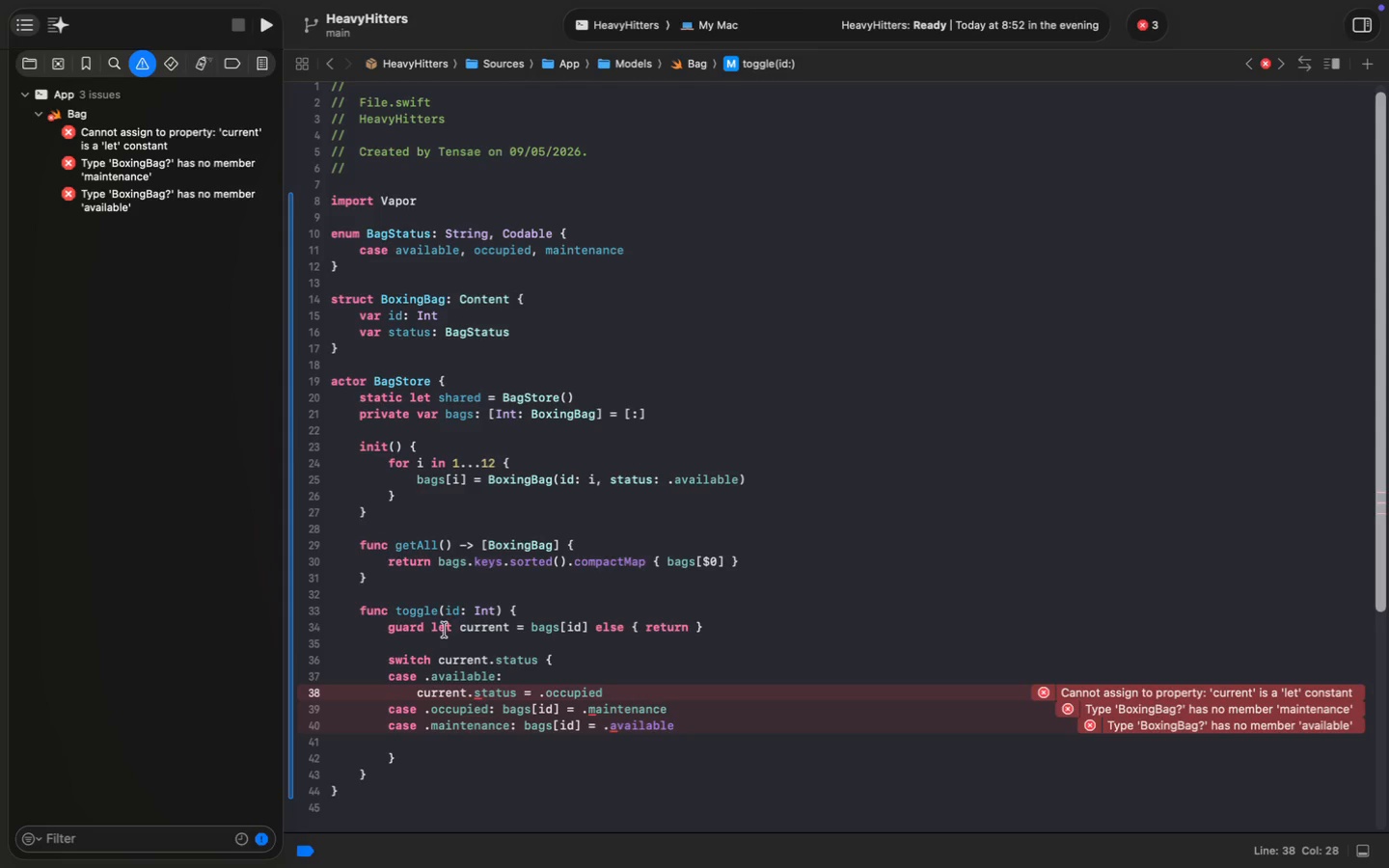 
double_click([443, 628])
 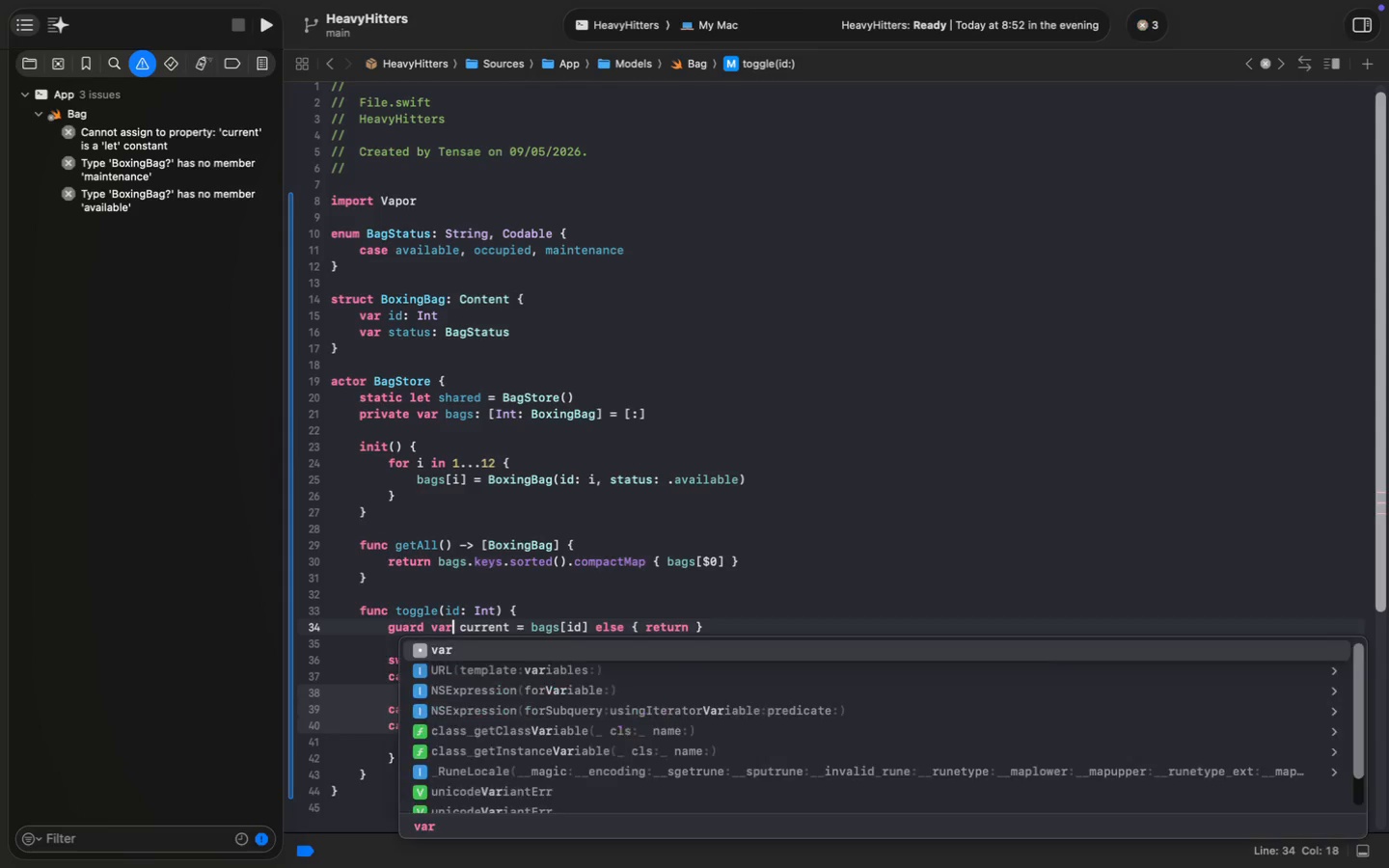 
type(var)
 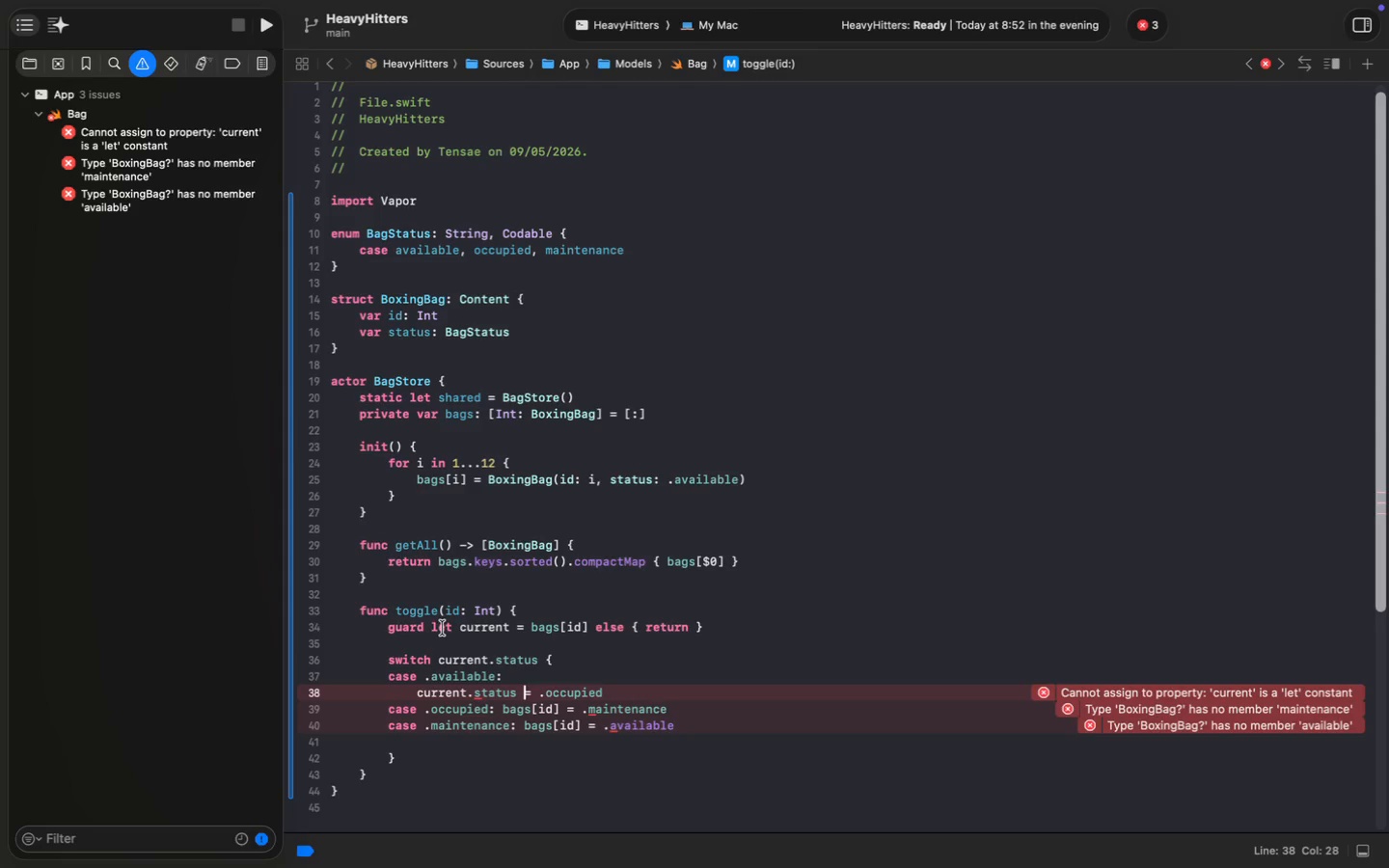 
key(Meta+S)
 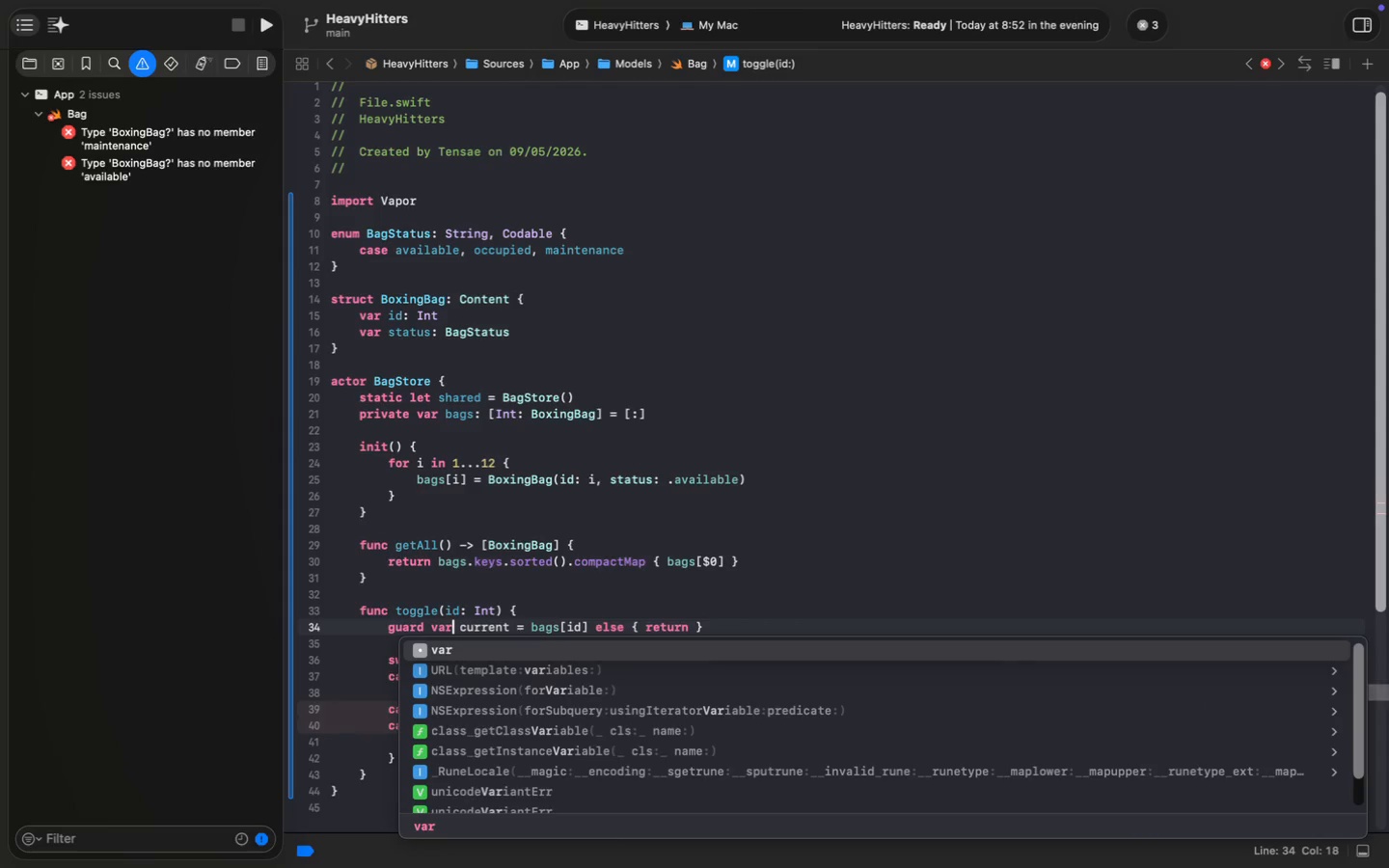 
key(Meta+S)
 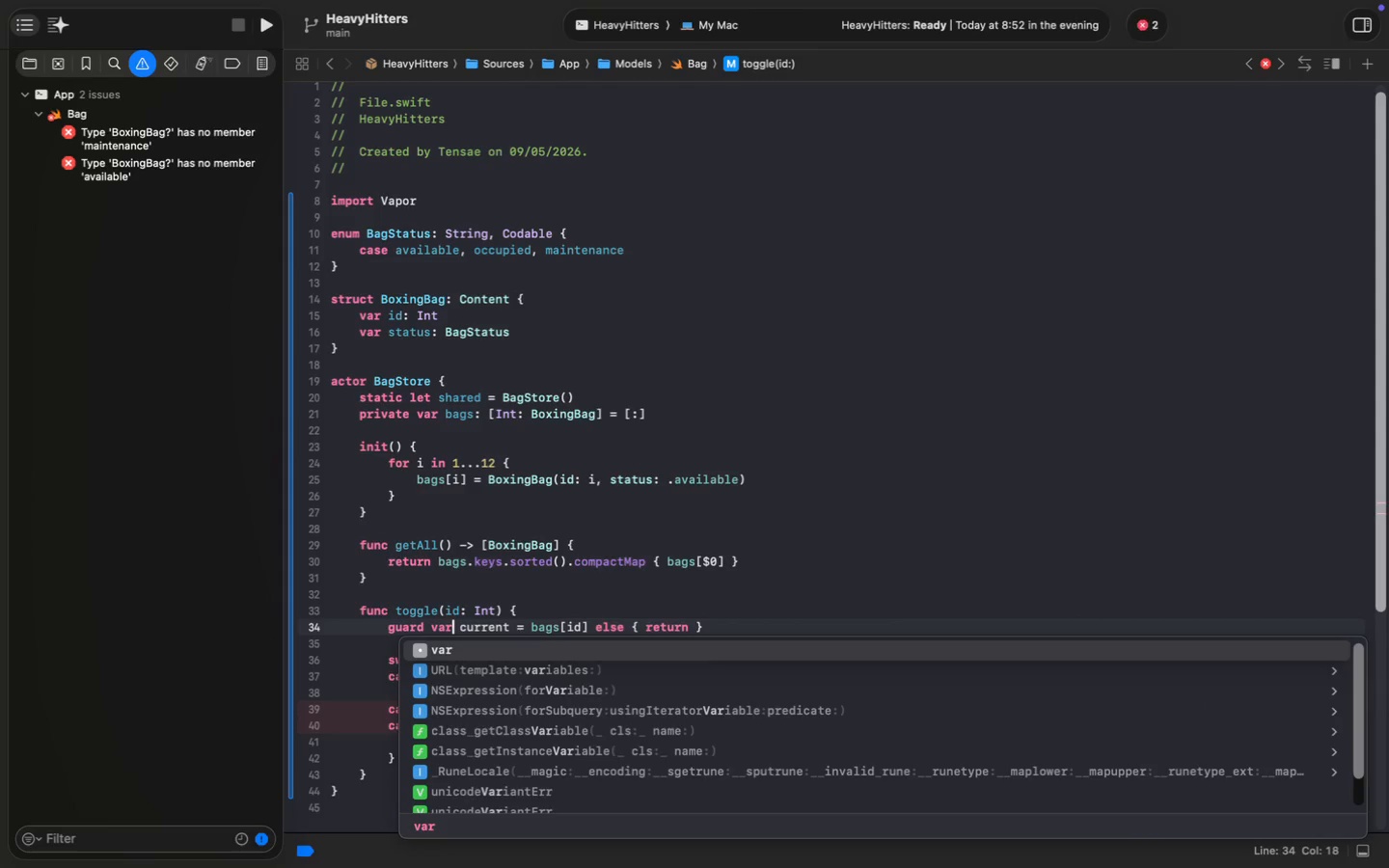 
key(Escape)
 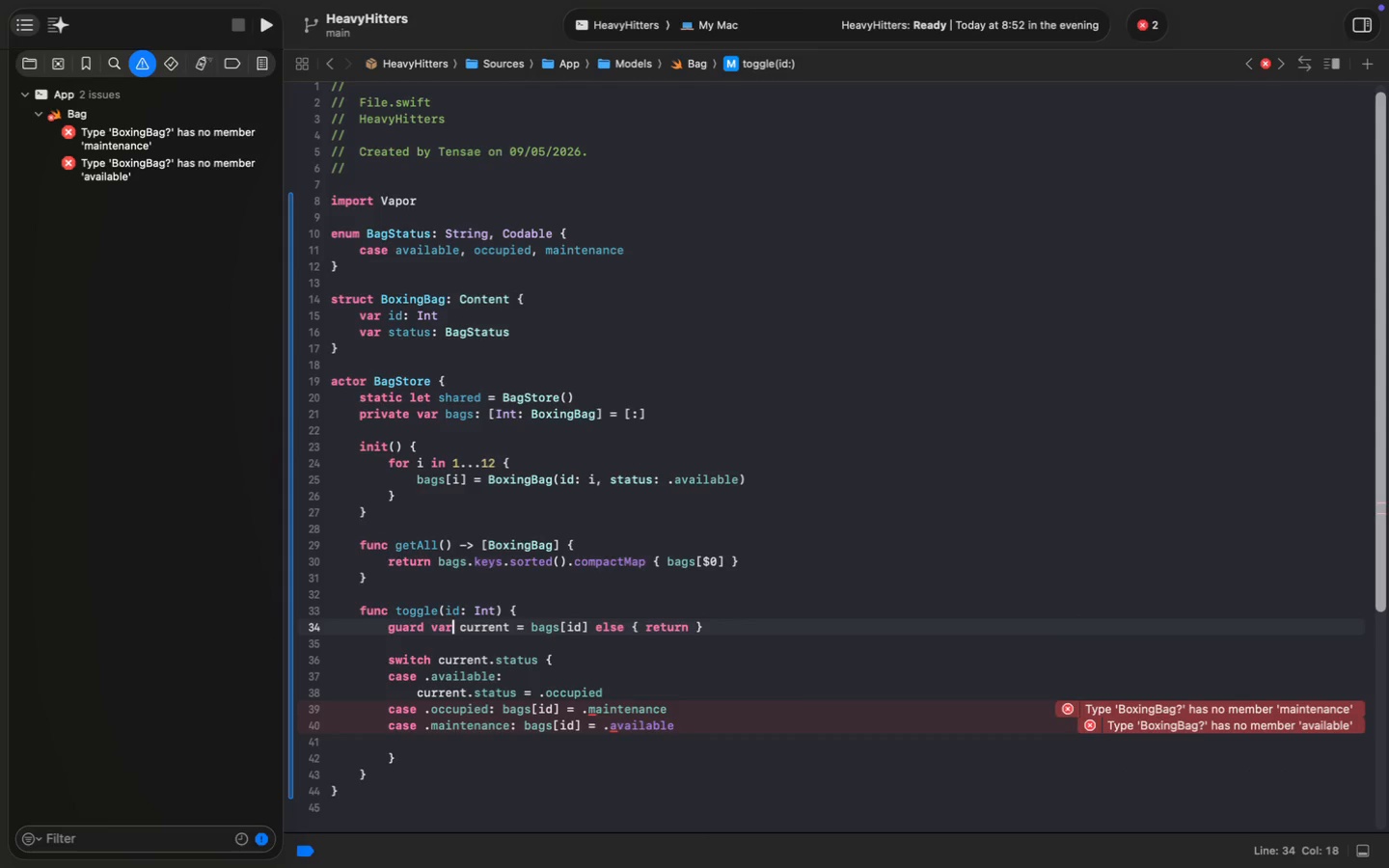 
key(ArrowDown)
 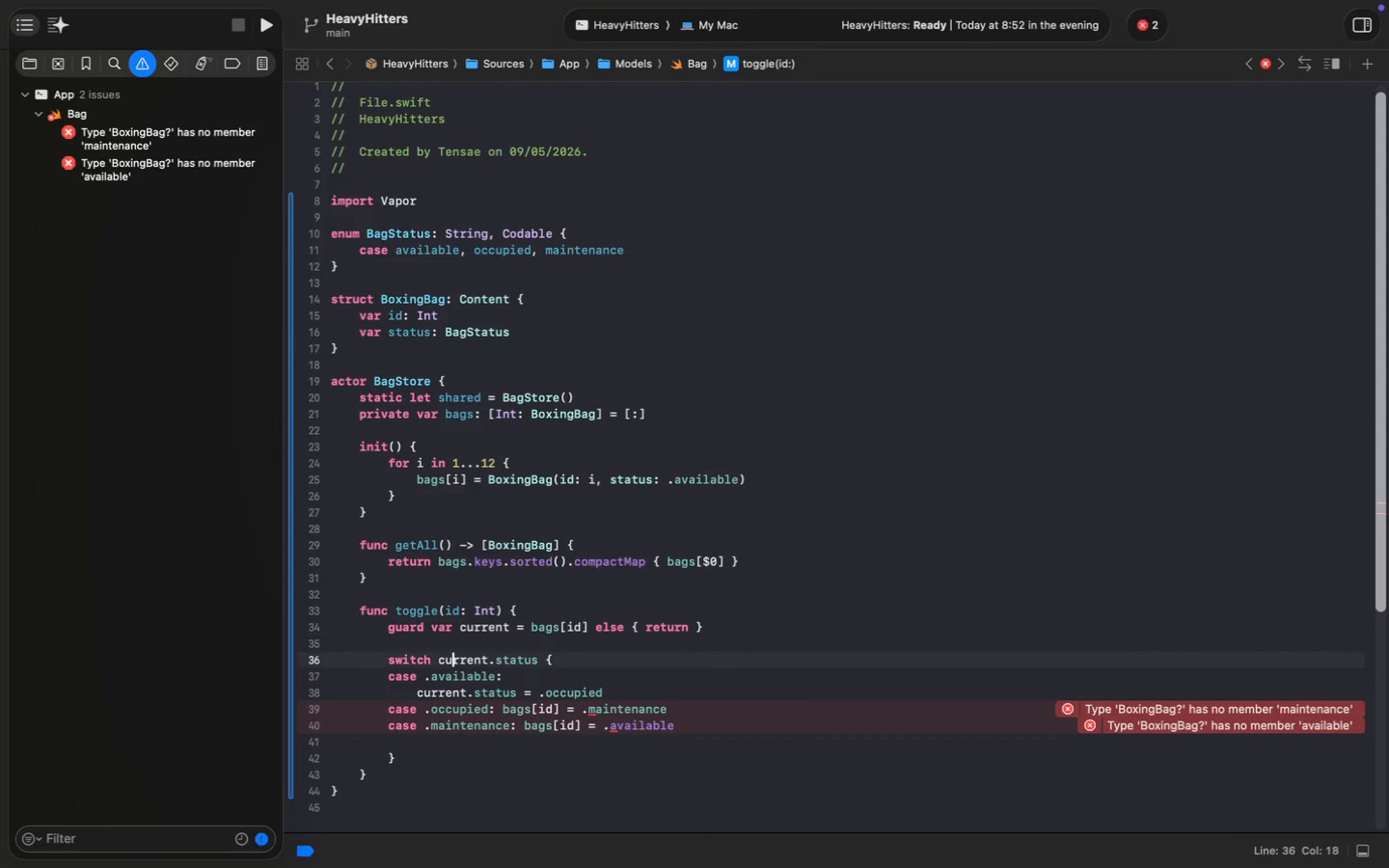 
key(ArrowDown)
 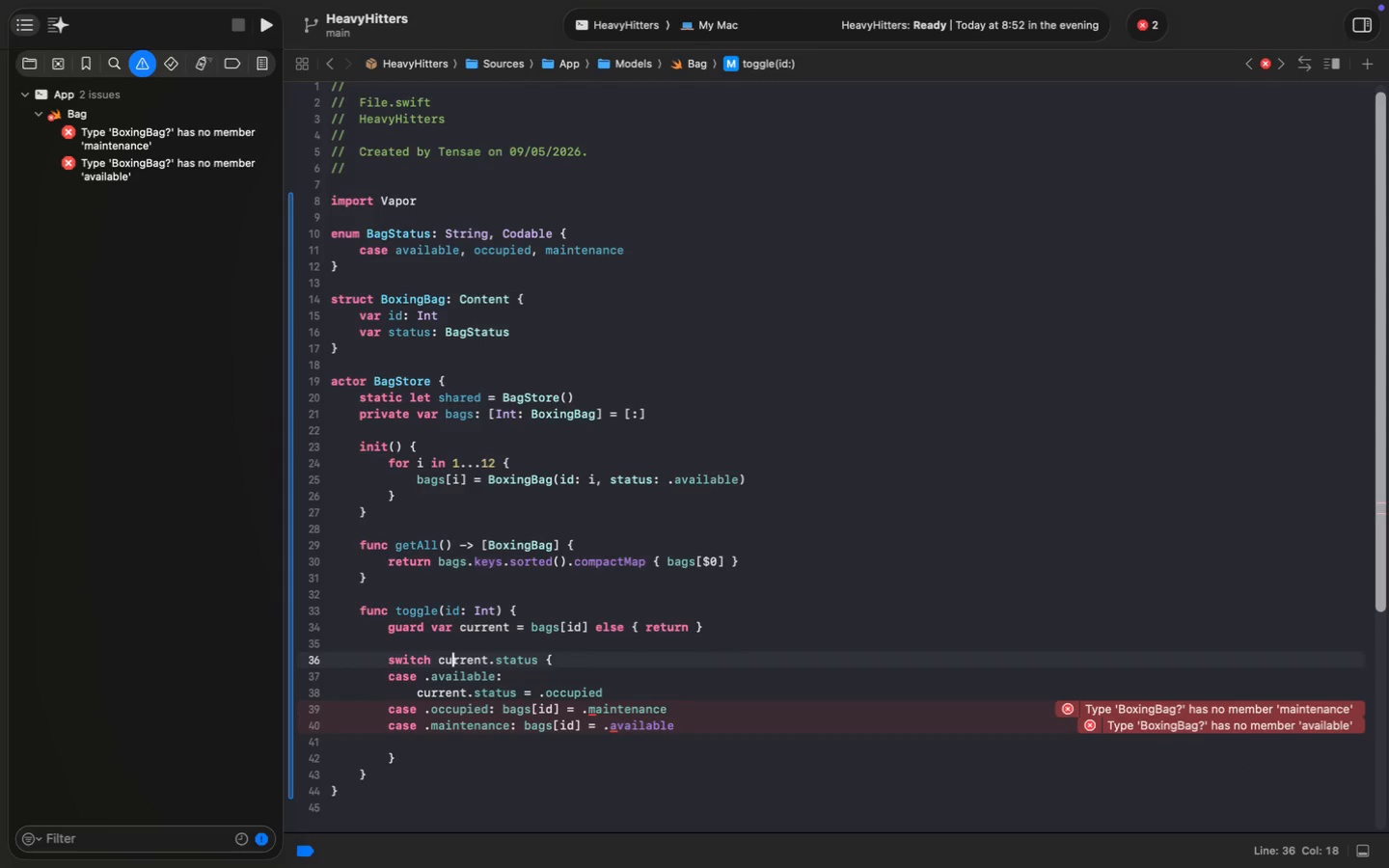 
key(ArrowDown)
 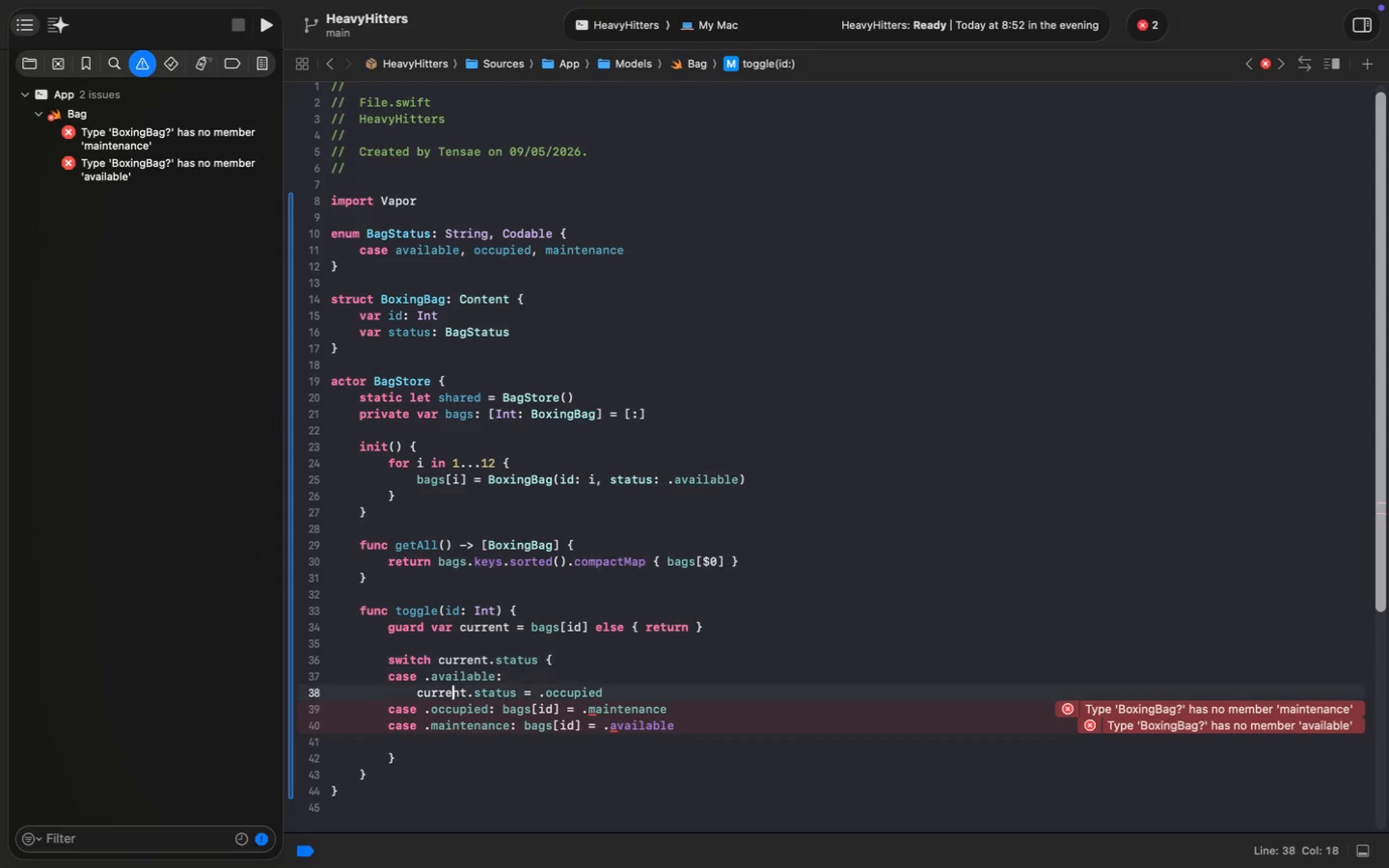 
key(ArrowDown)
 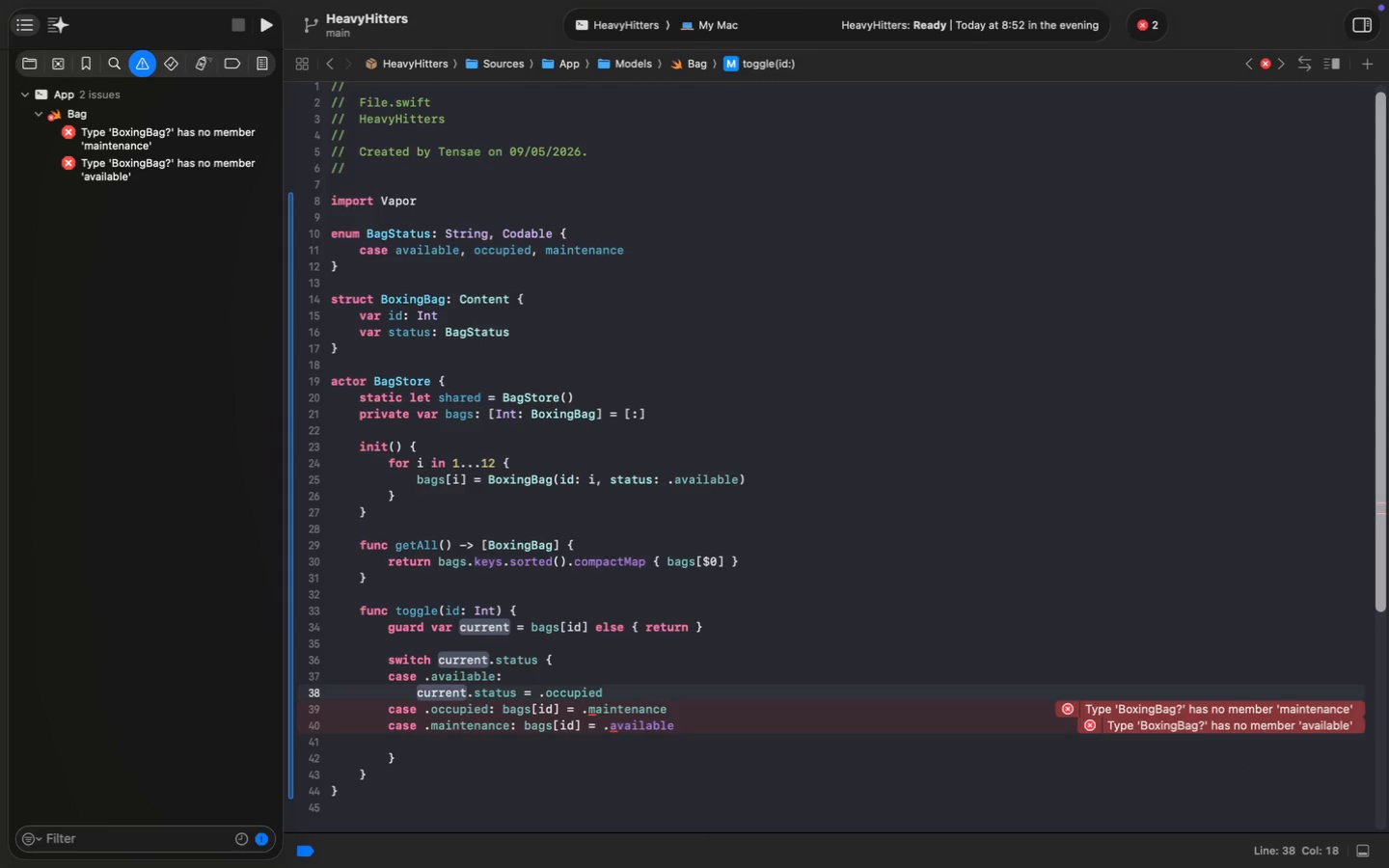 
key(ArrowDown)
 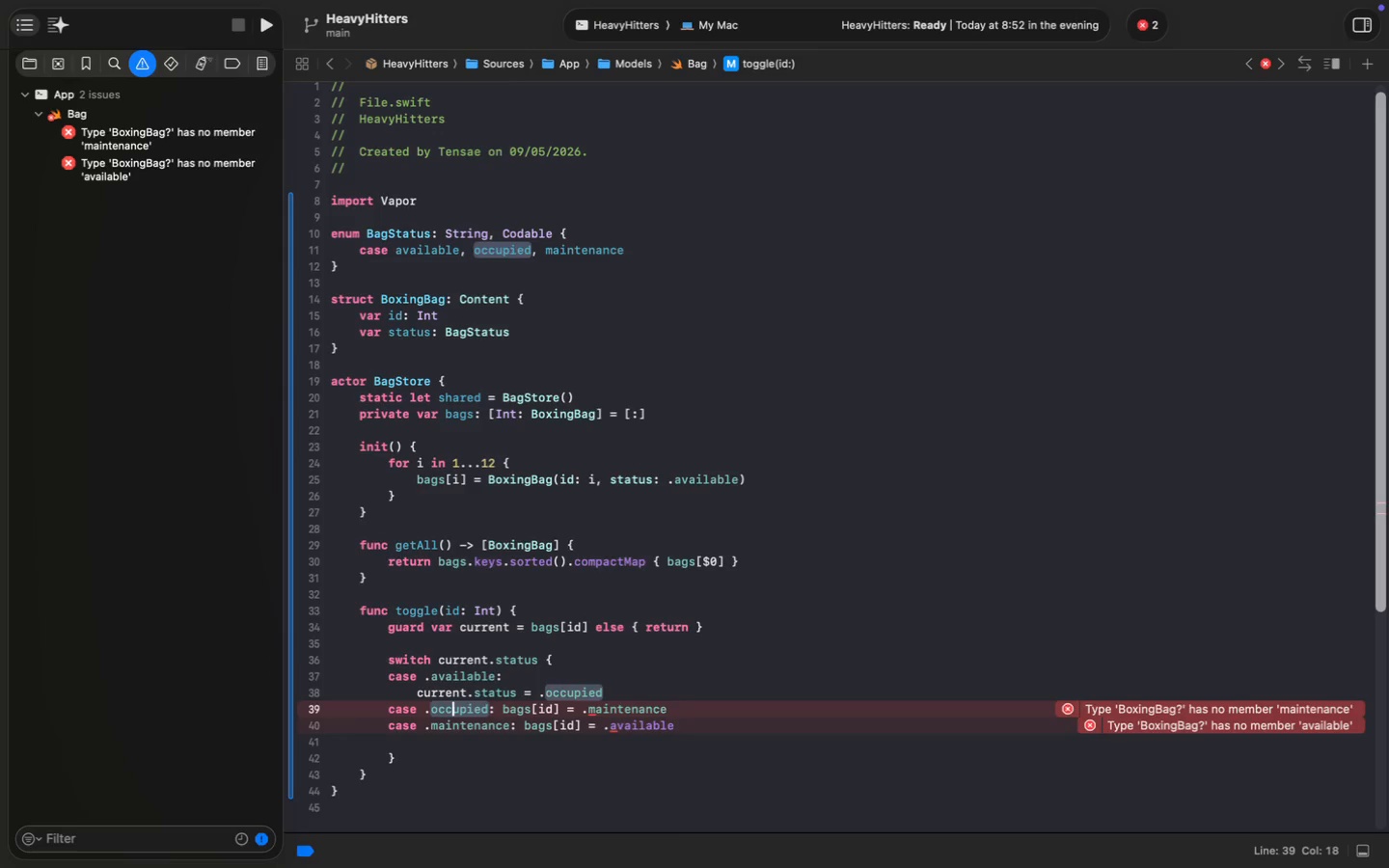 
key(ArrowUp)
 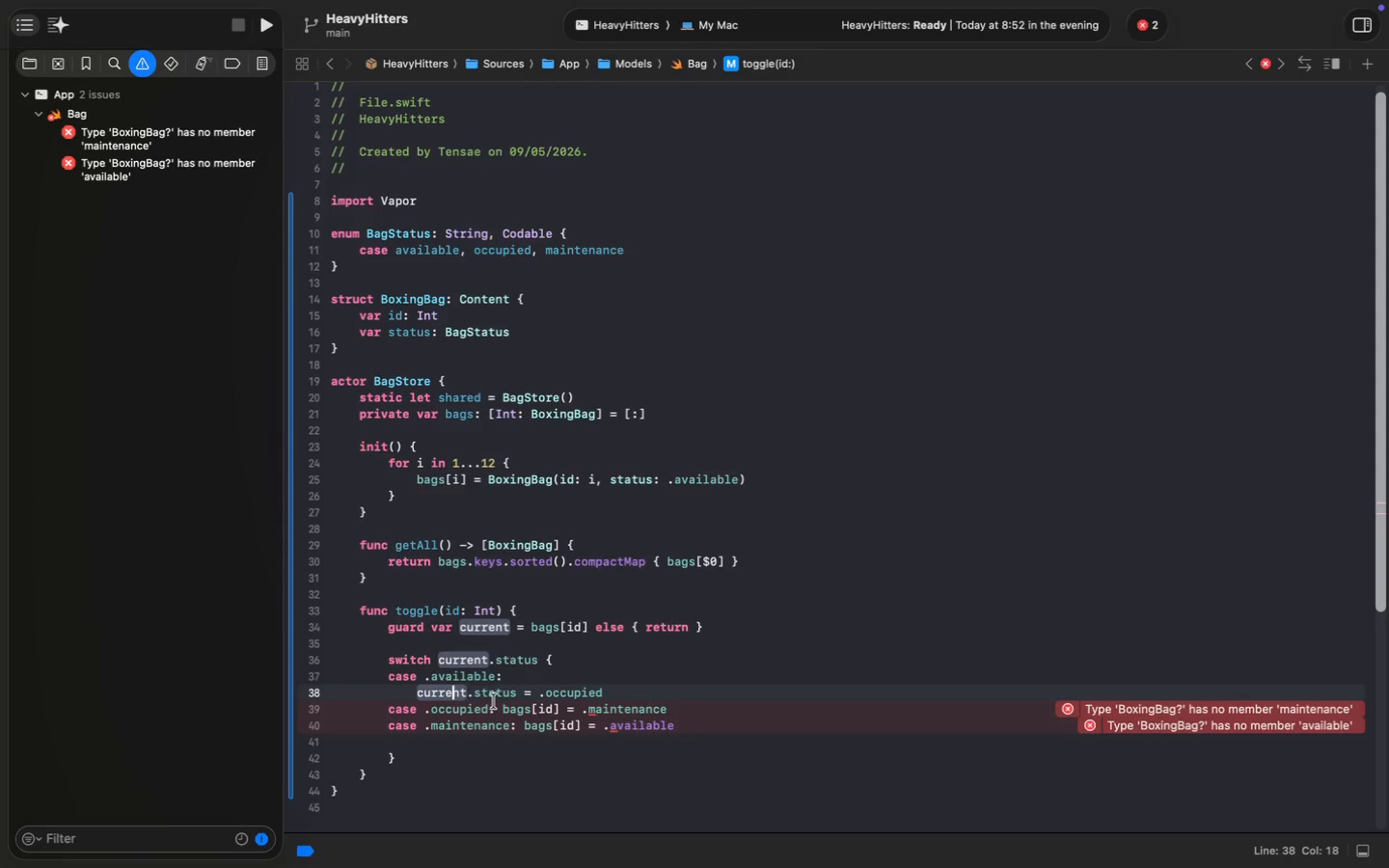 
hold_key(key=MetaRight, duration=0.4)
 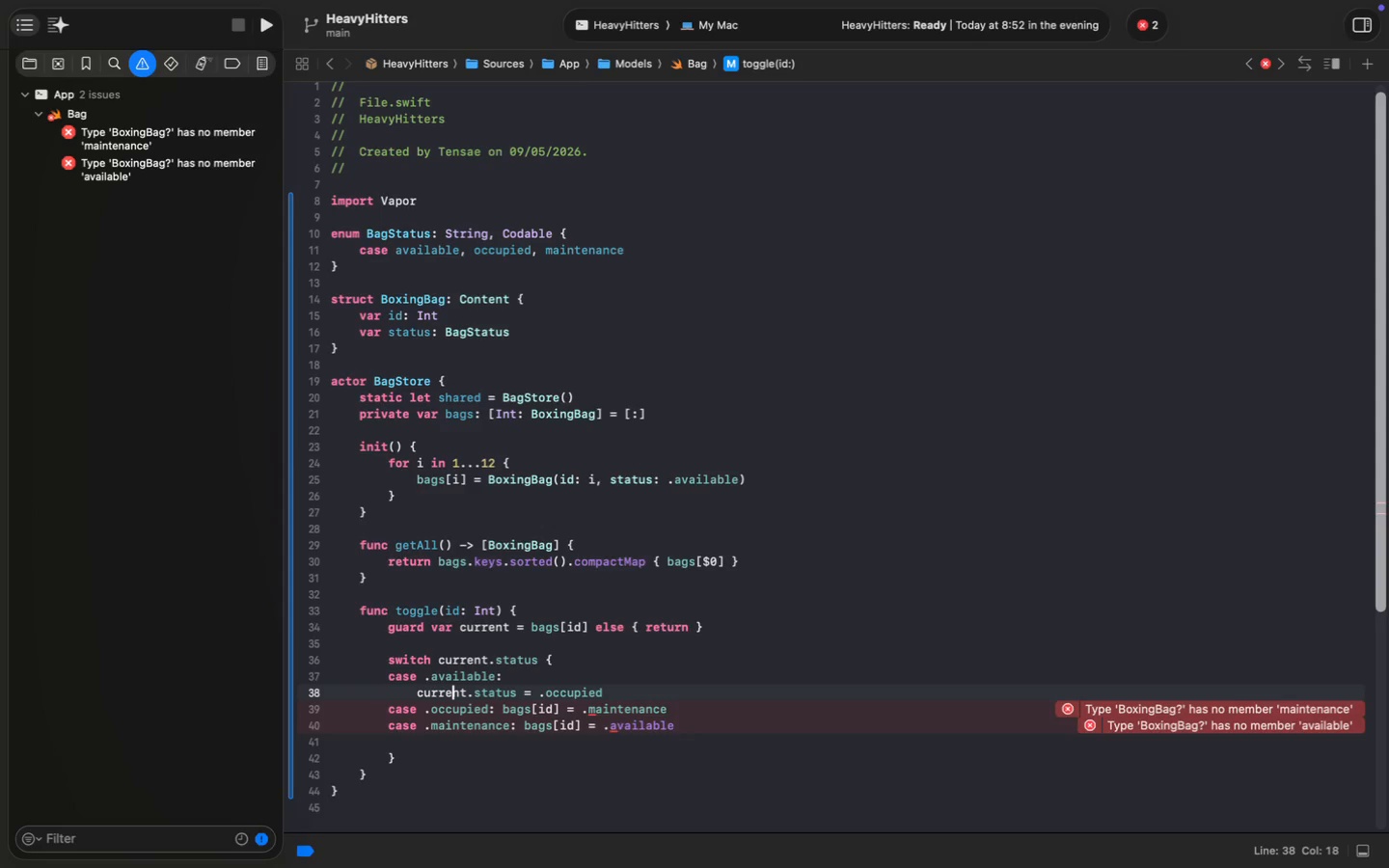 
left_click([502, 707])
 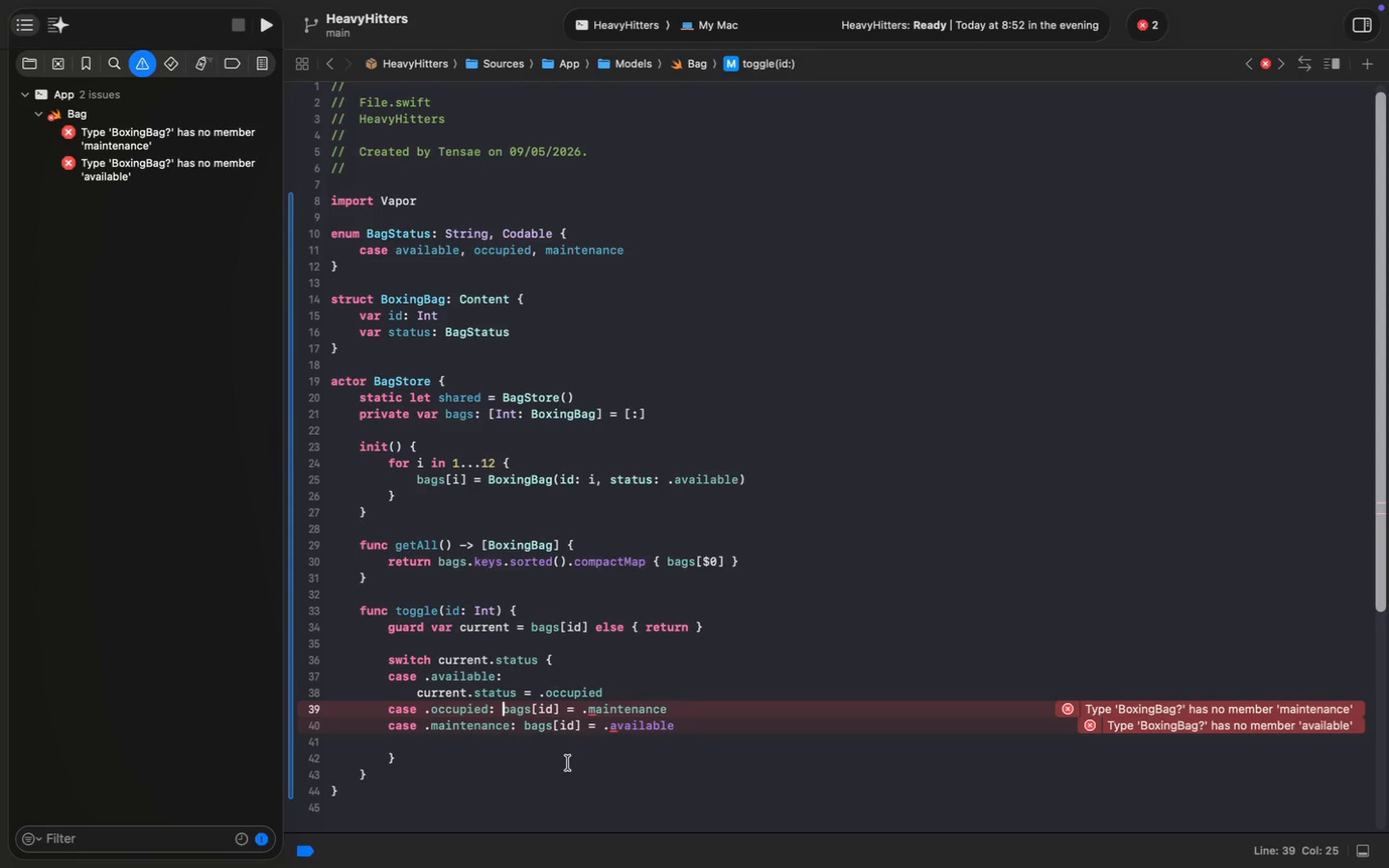 
key(Enter)
 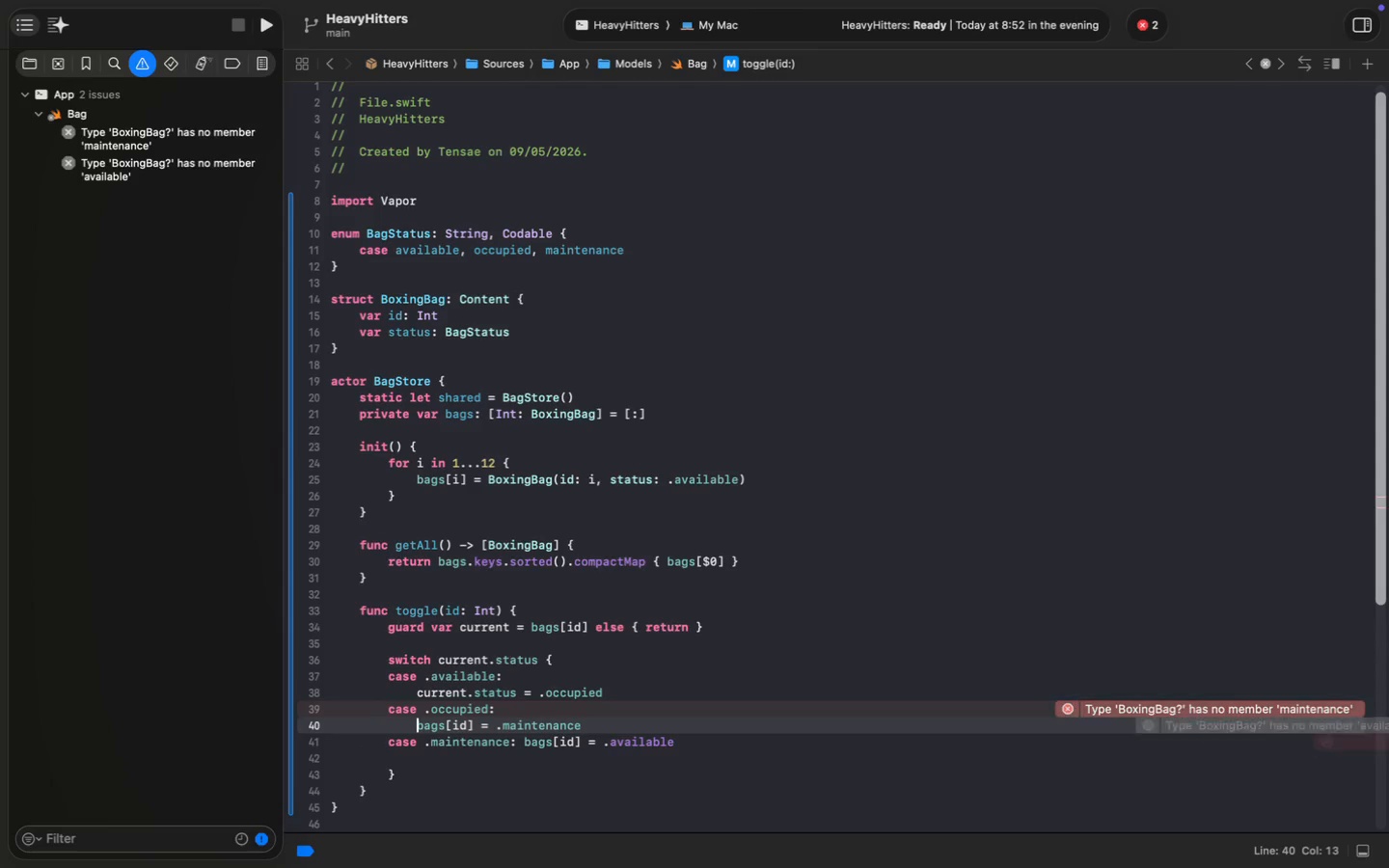 
key(Shift+ShiftRight)
 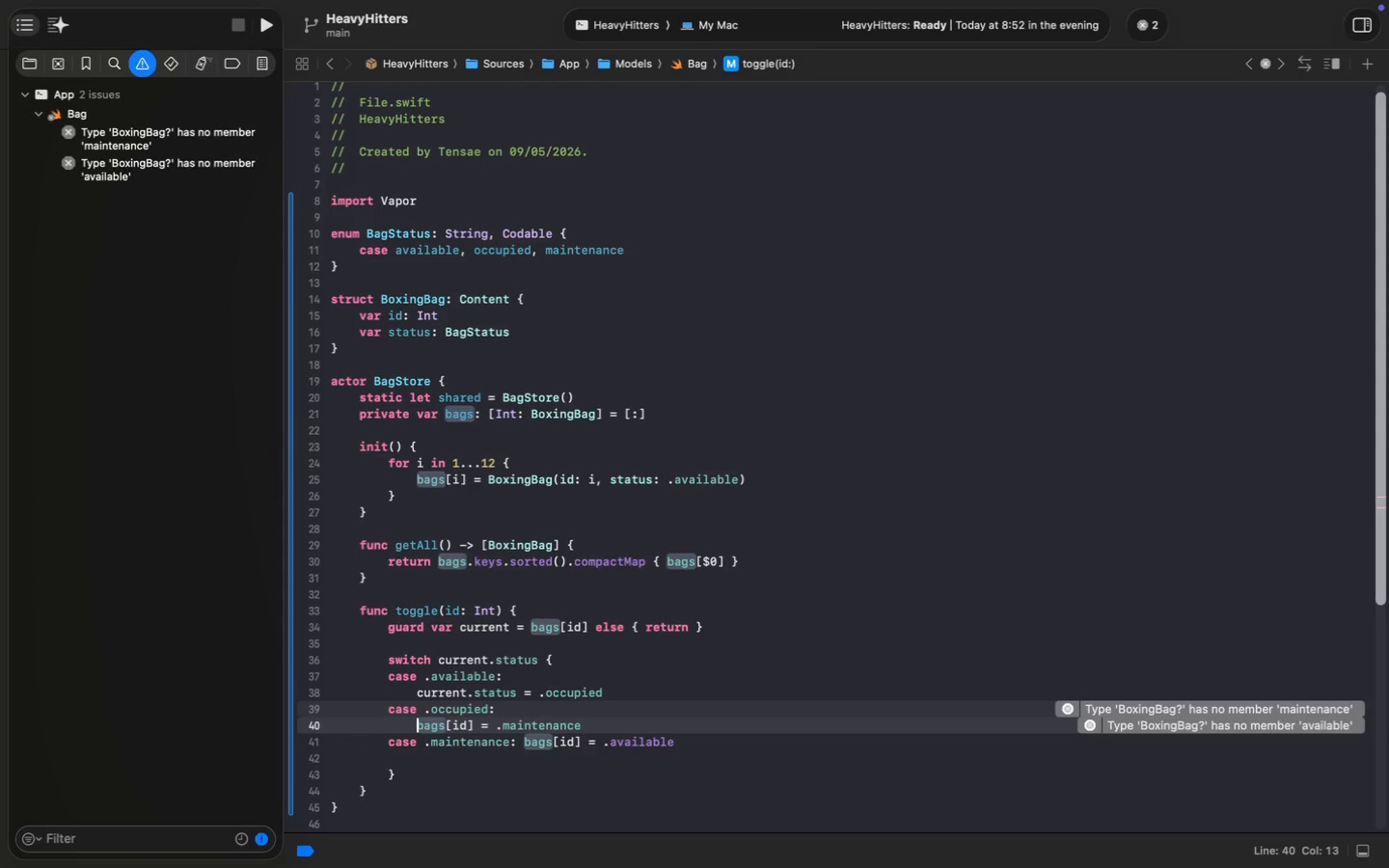 
key(Alt+Shift+ArrowRight)
 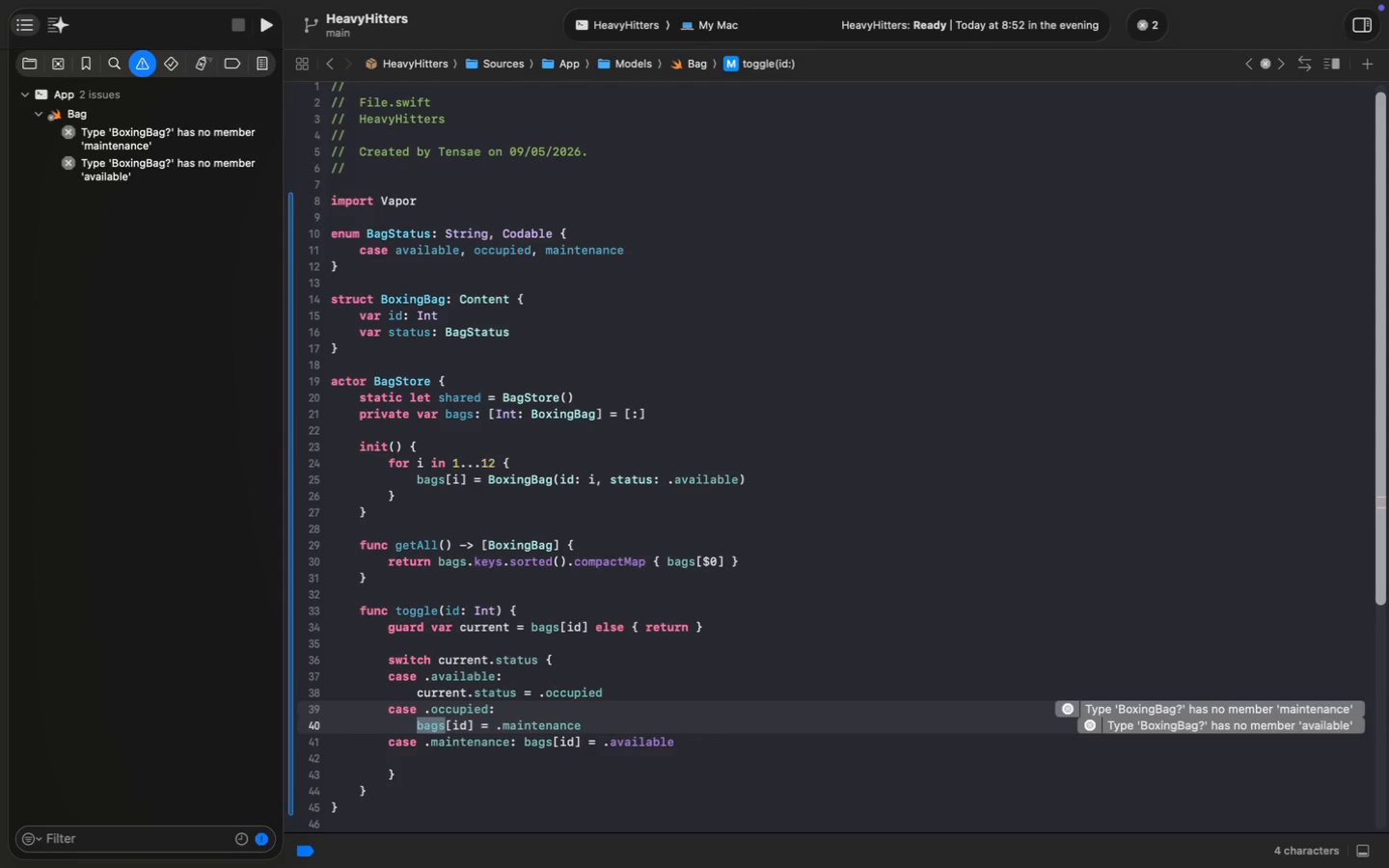 
key(Alt+Shift+ArrowRight)
 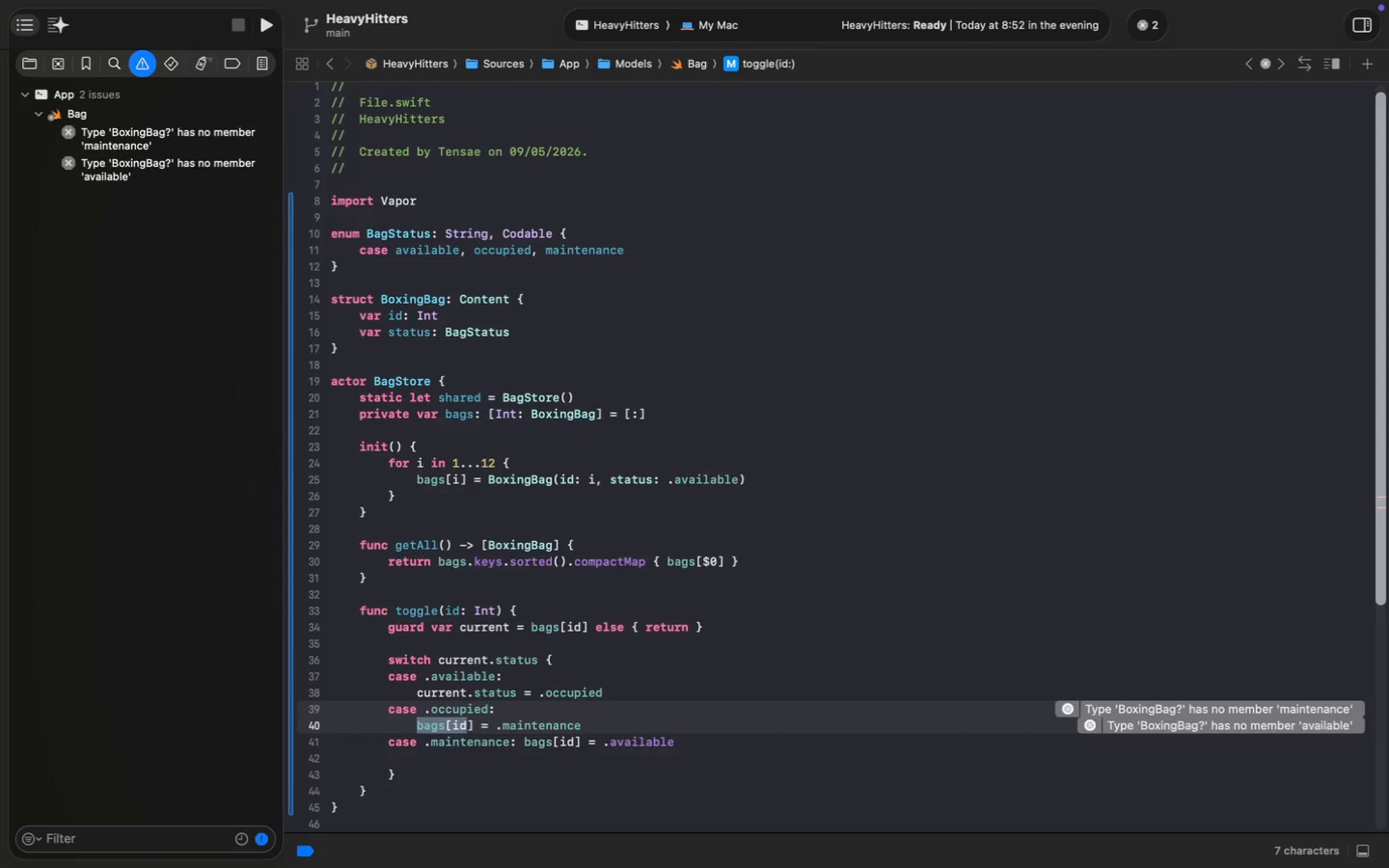 
key(Shift+ArrowRight)
 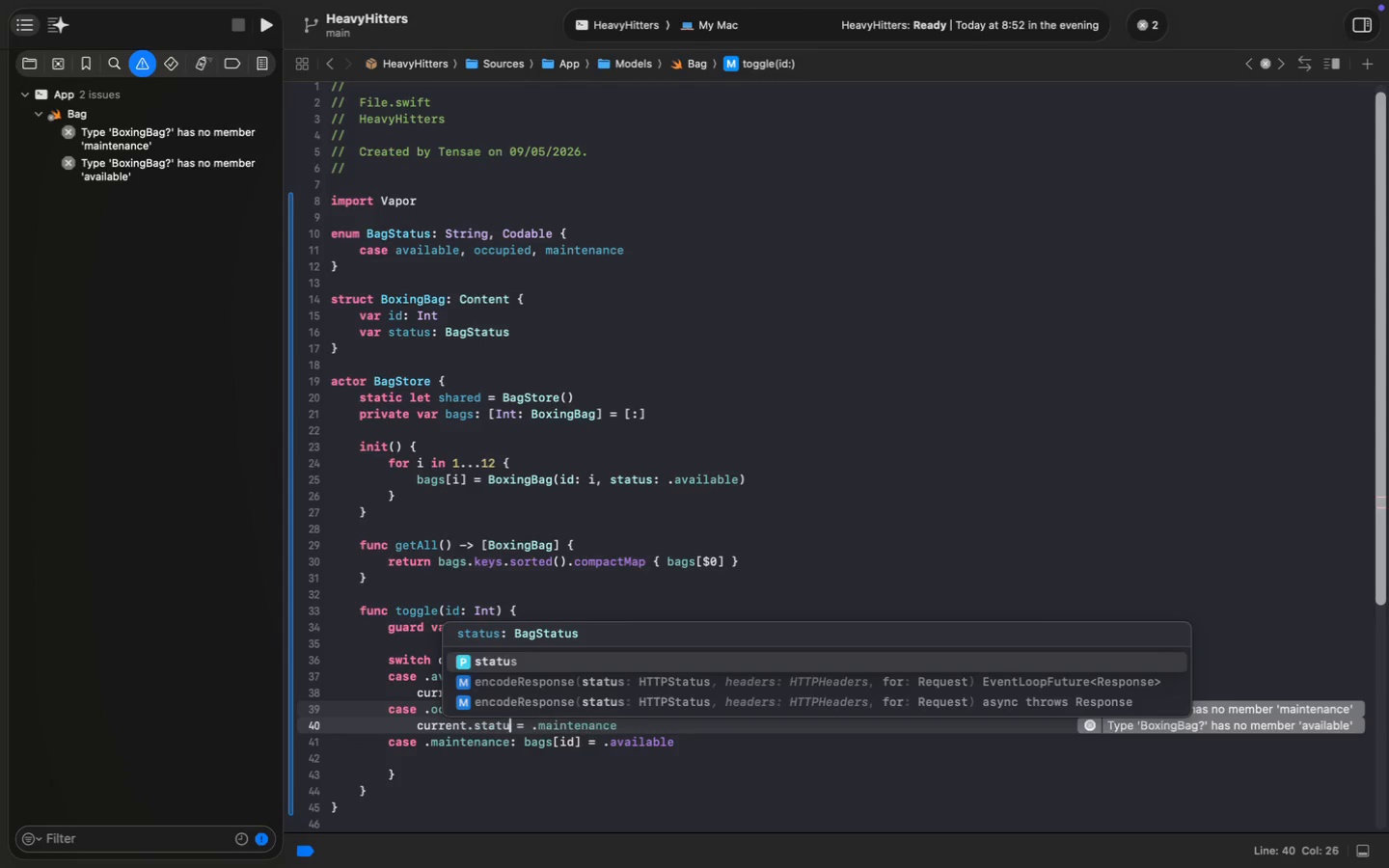 
type(current.status)
 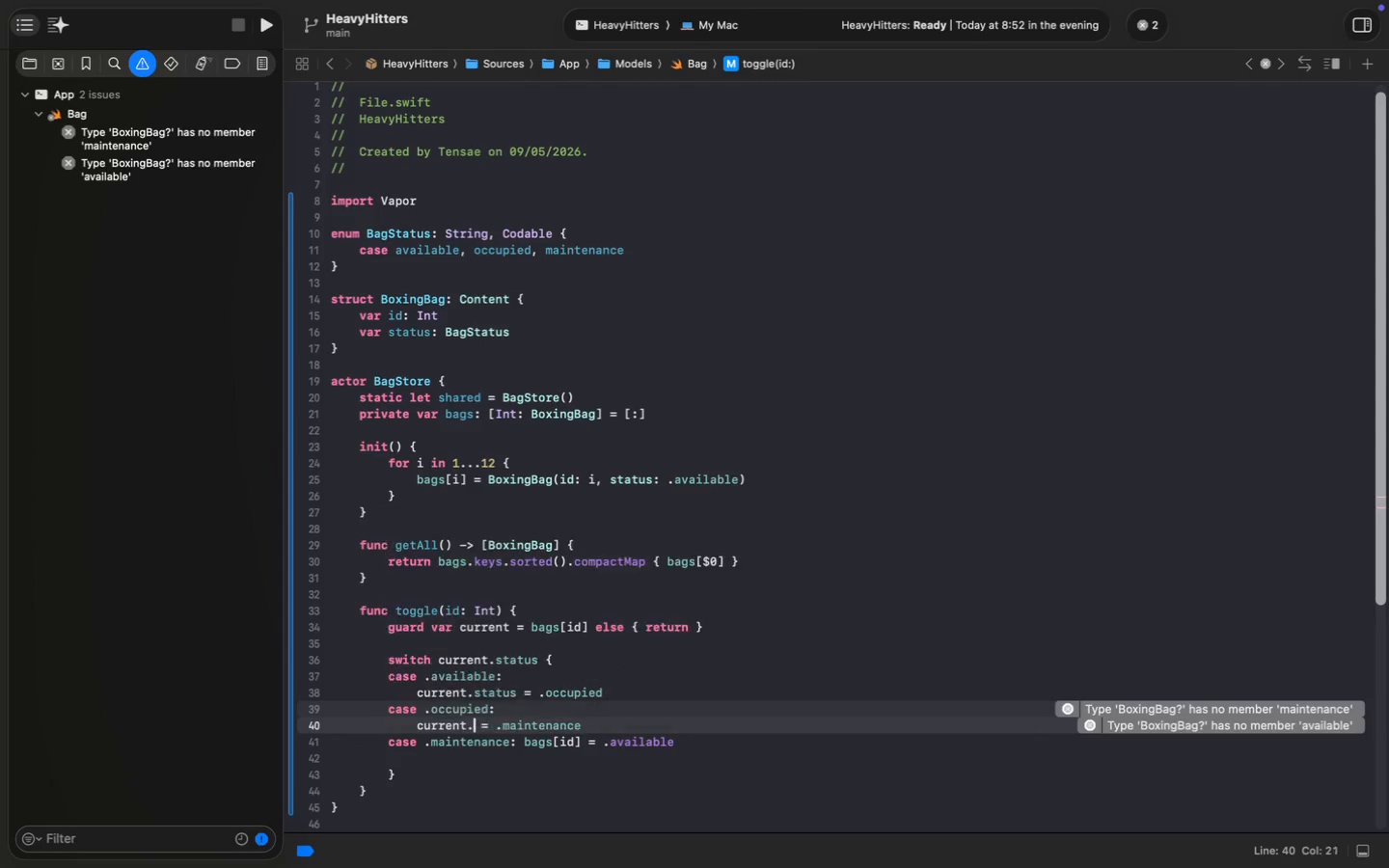 
key(Enter)
 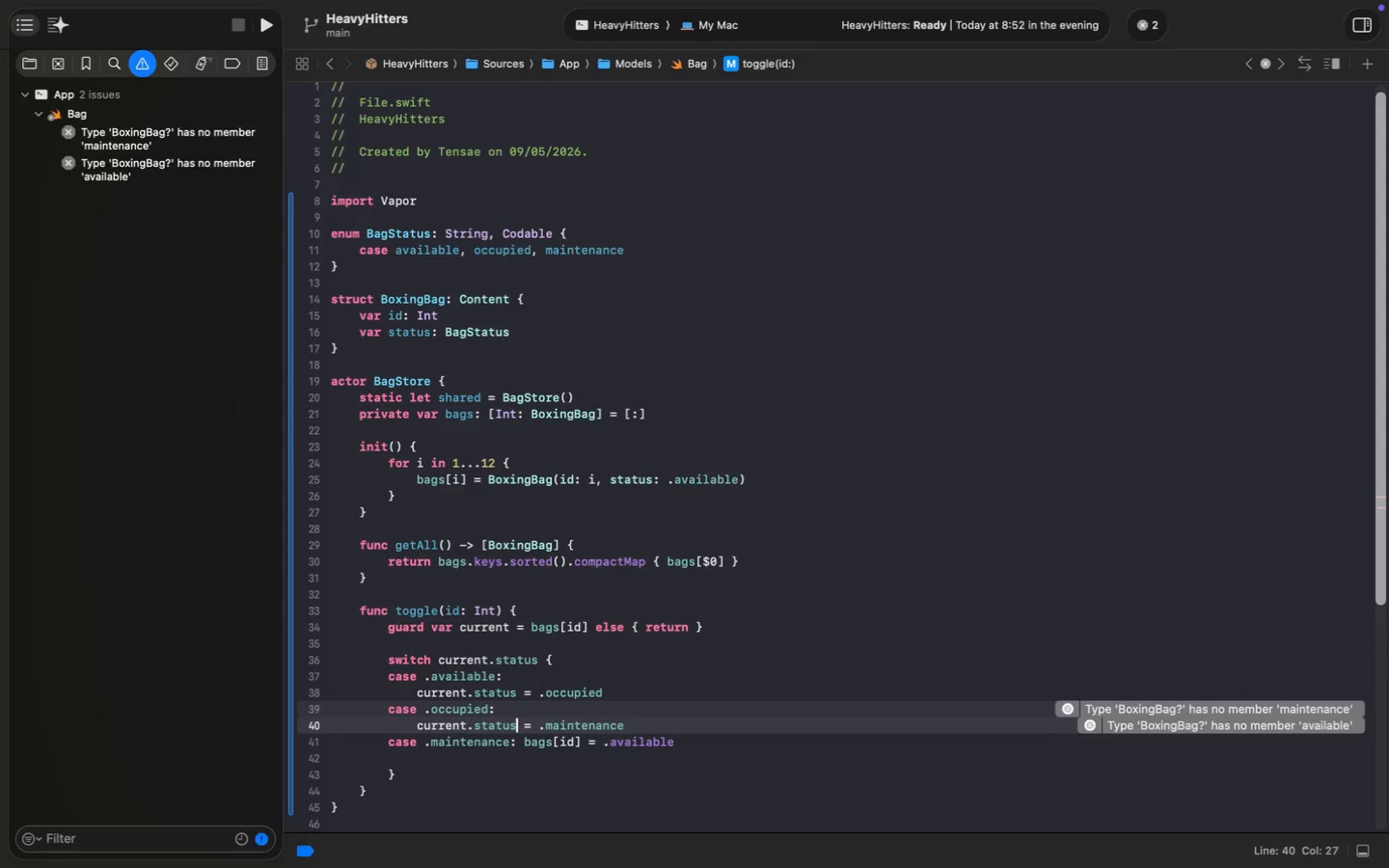 
key(ArrowDown)
 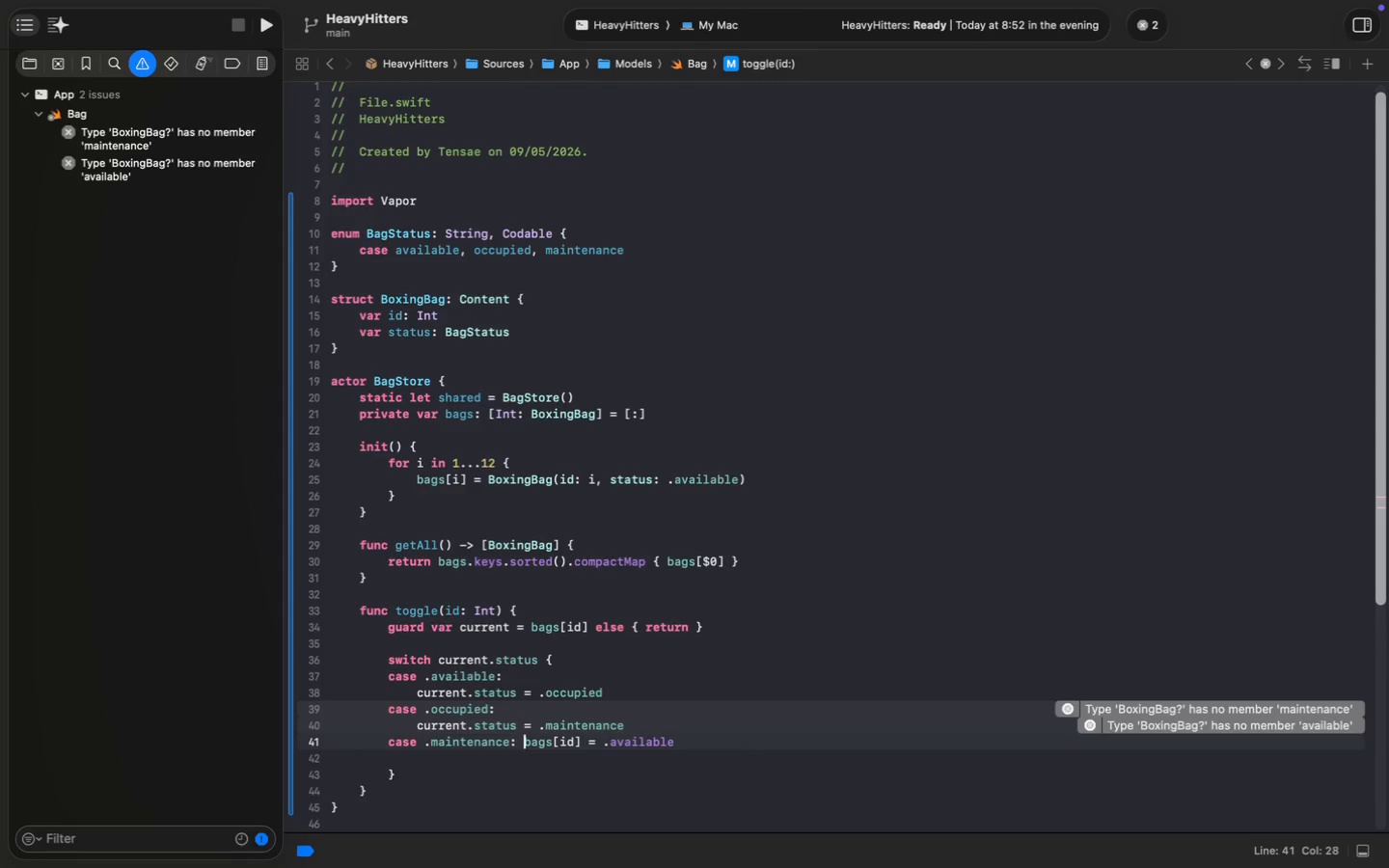 
key(ArrowRight)
 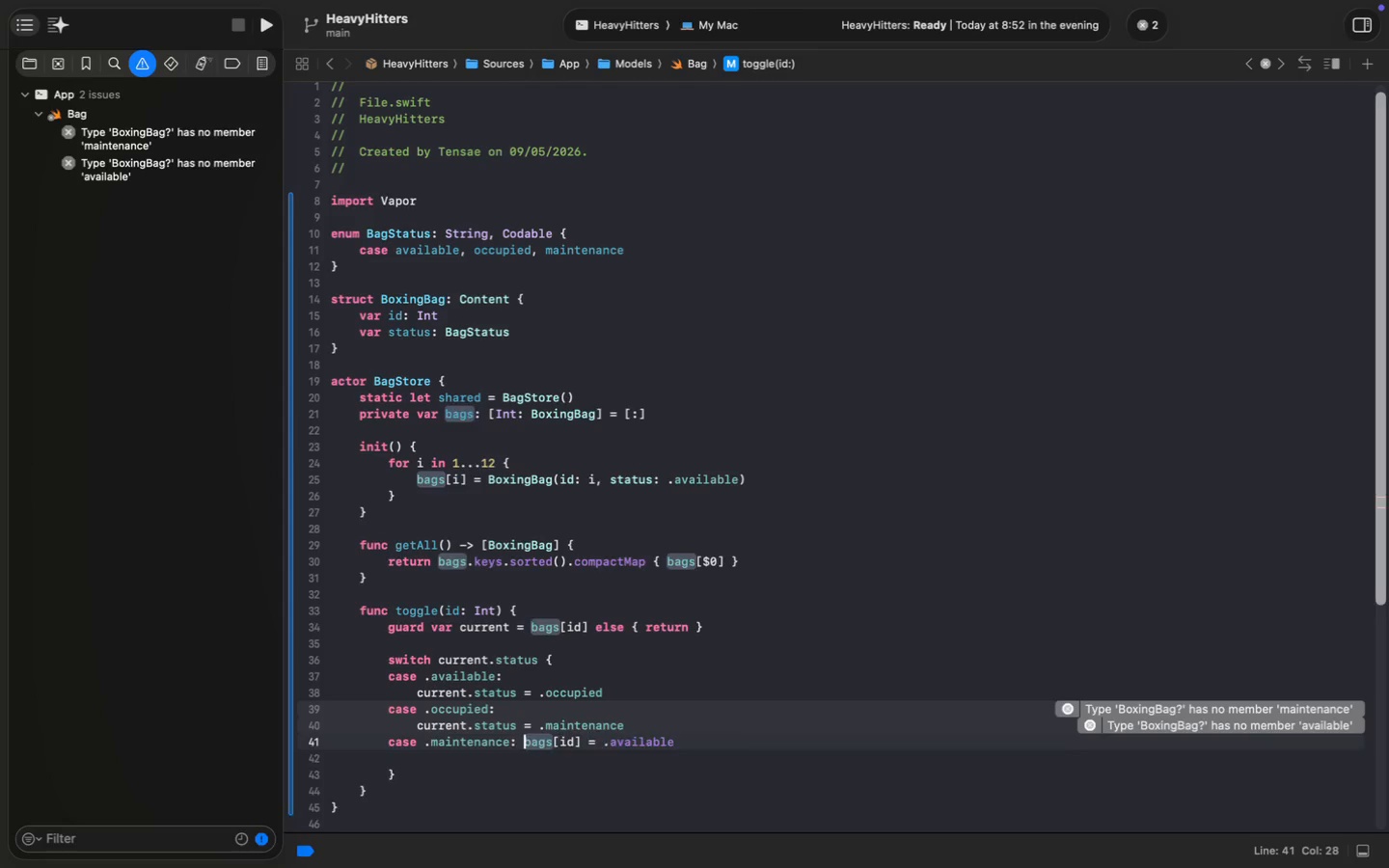 
key(Enter)
 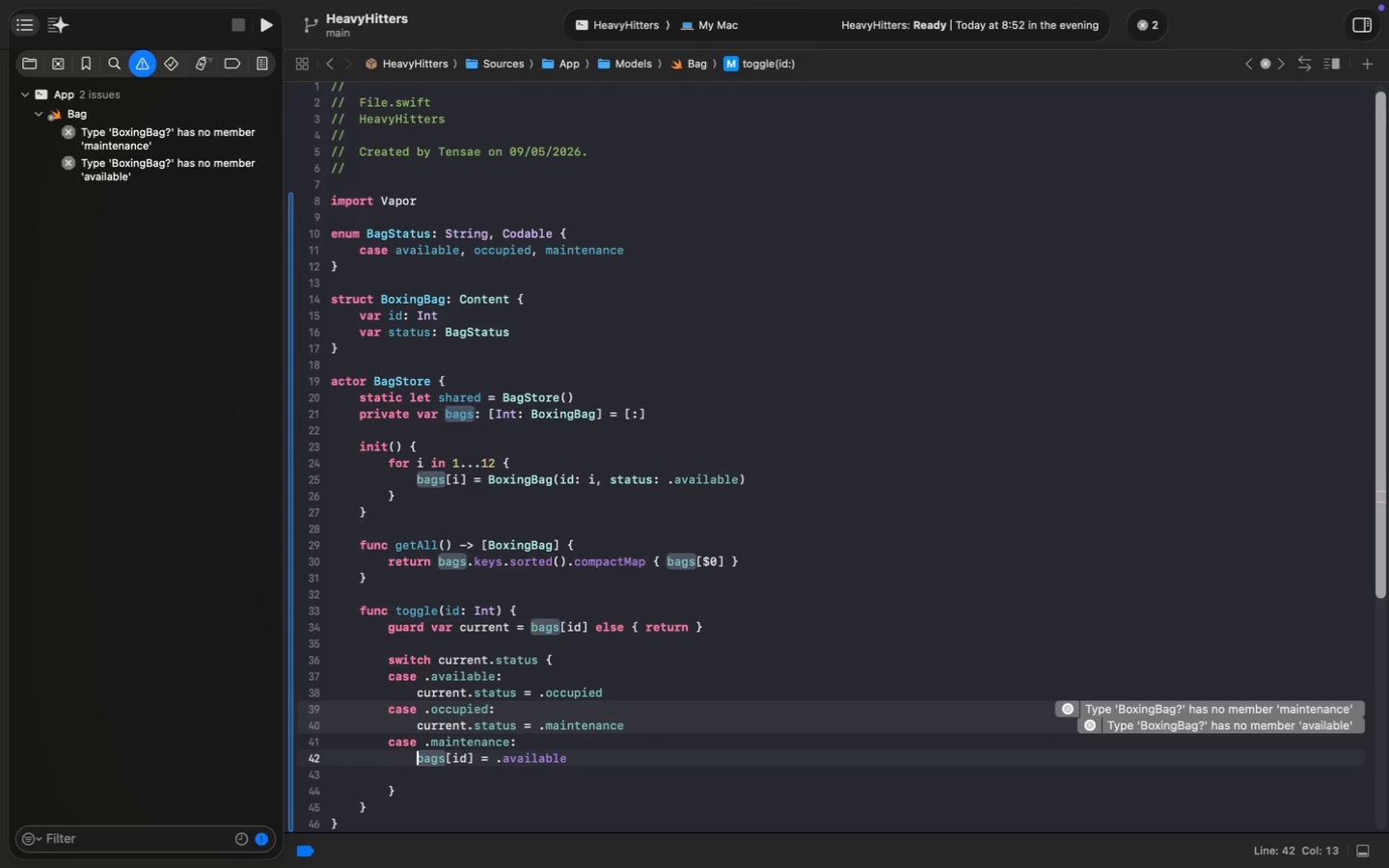 
key(Alt+Shift+ArrowRight)
 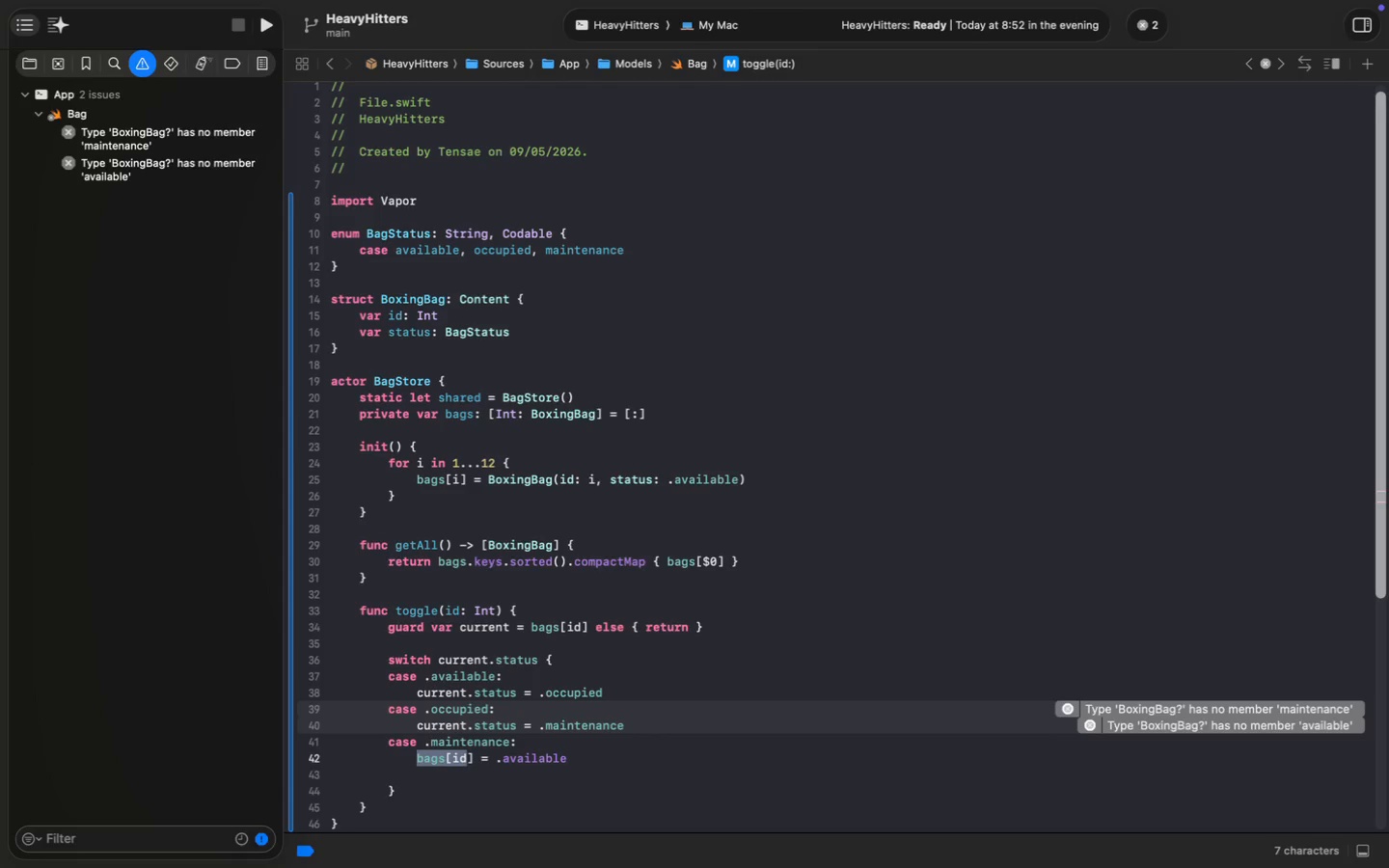 
key(Alt+Shift+ArrowRight)
 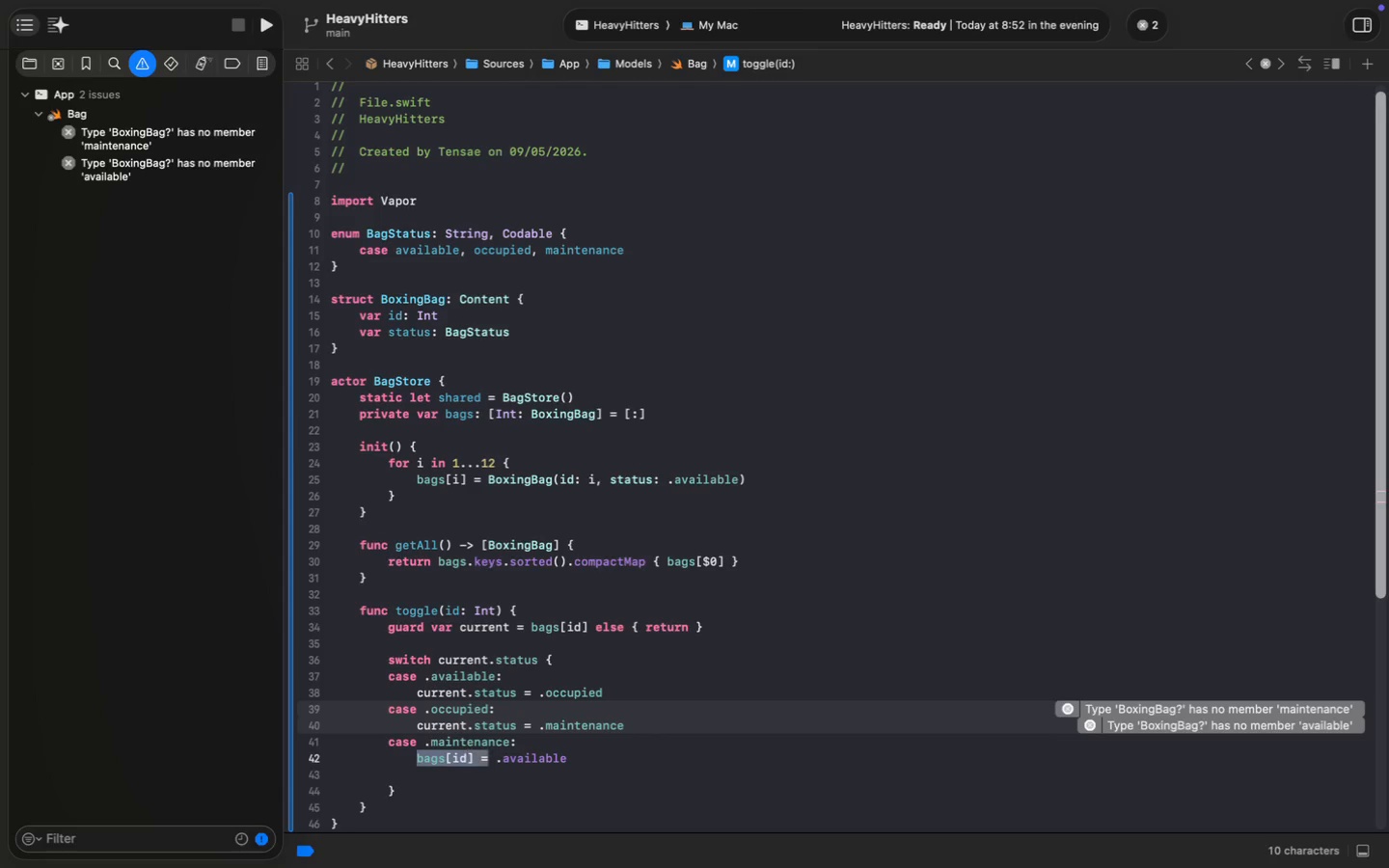 
key(Alt+Shift+ArrowRight)
 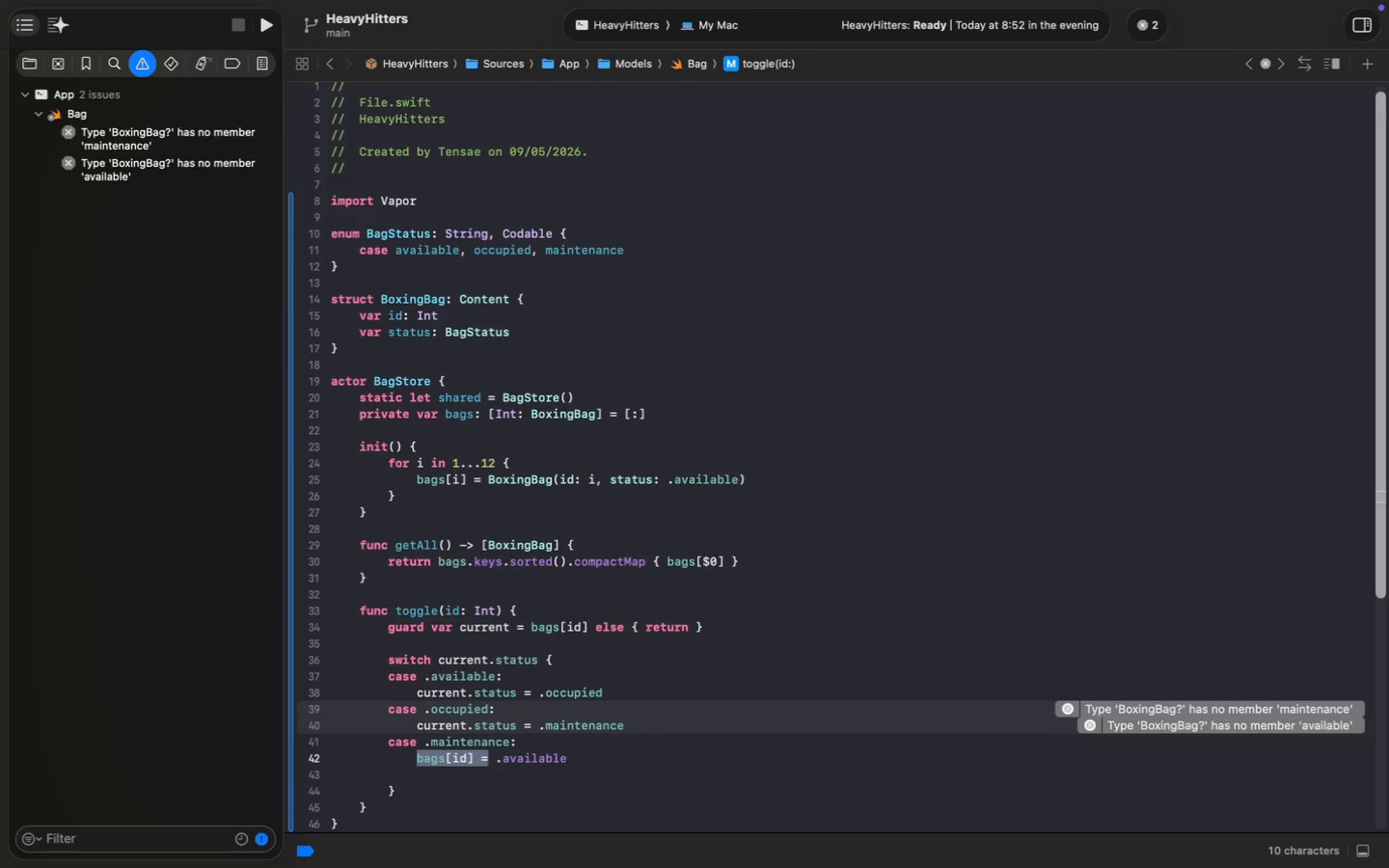 
key(Shift+ArrowLeft)
 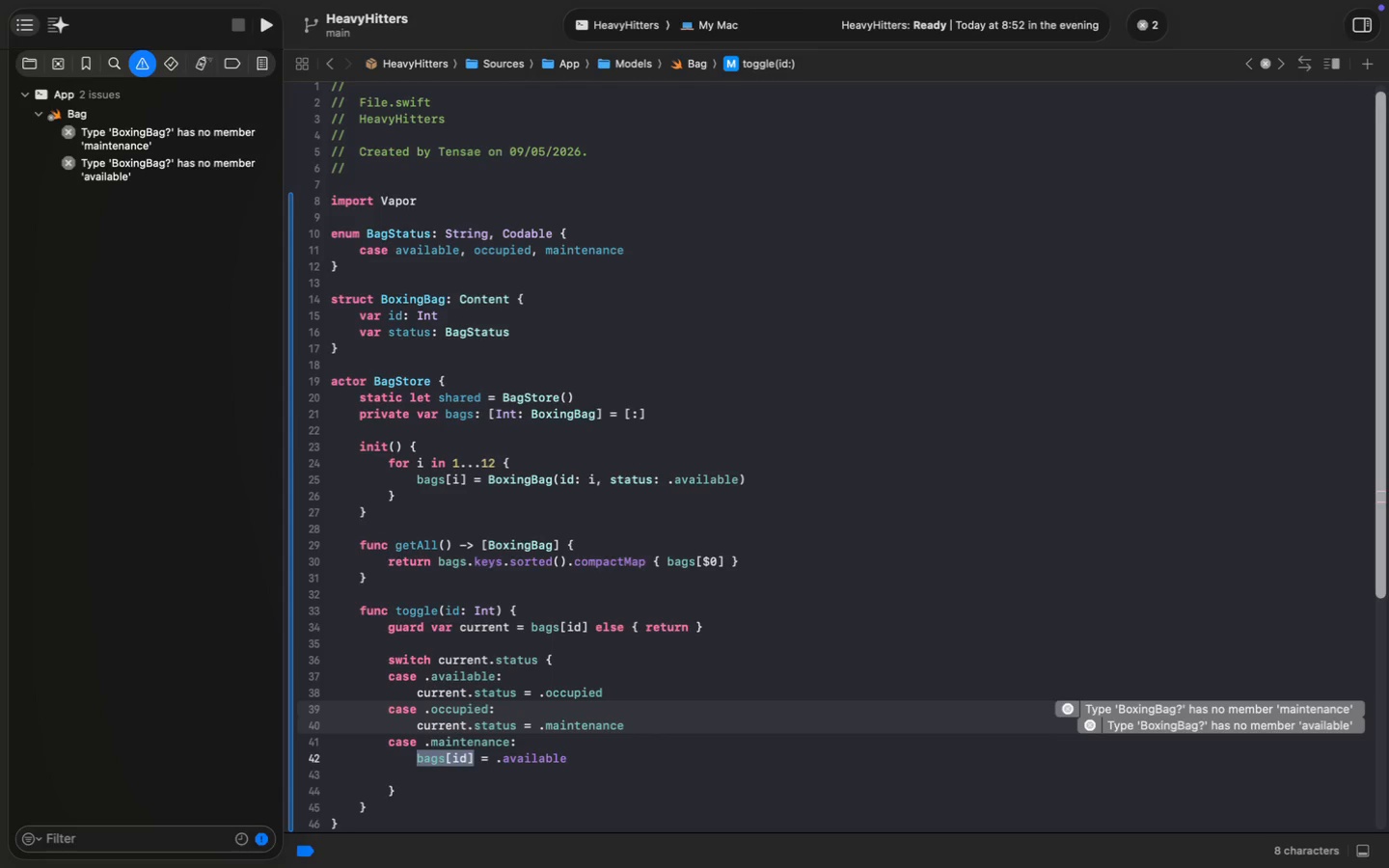 
key(Shift+ArrowLeft)
 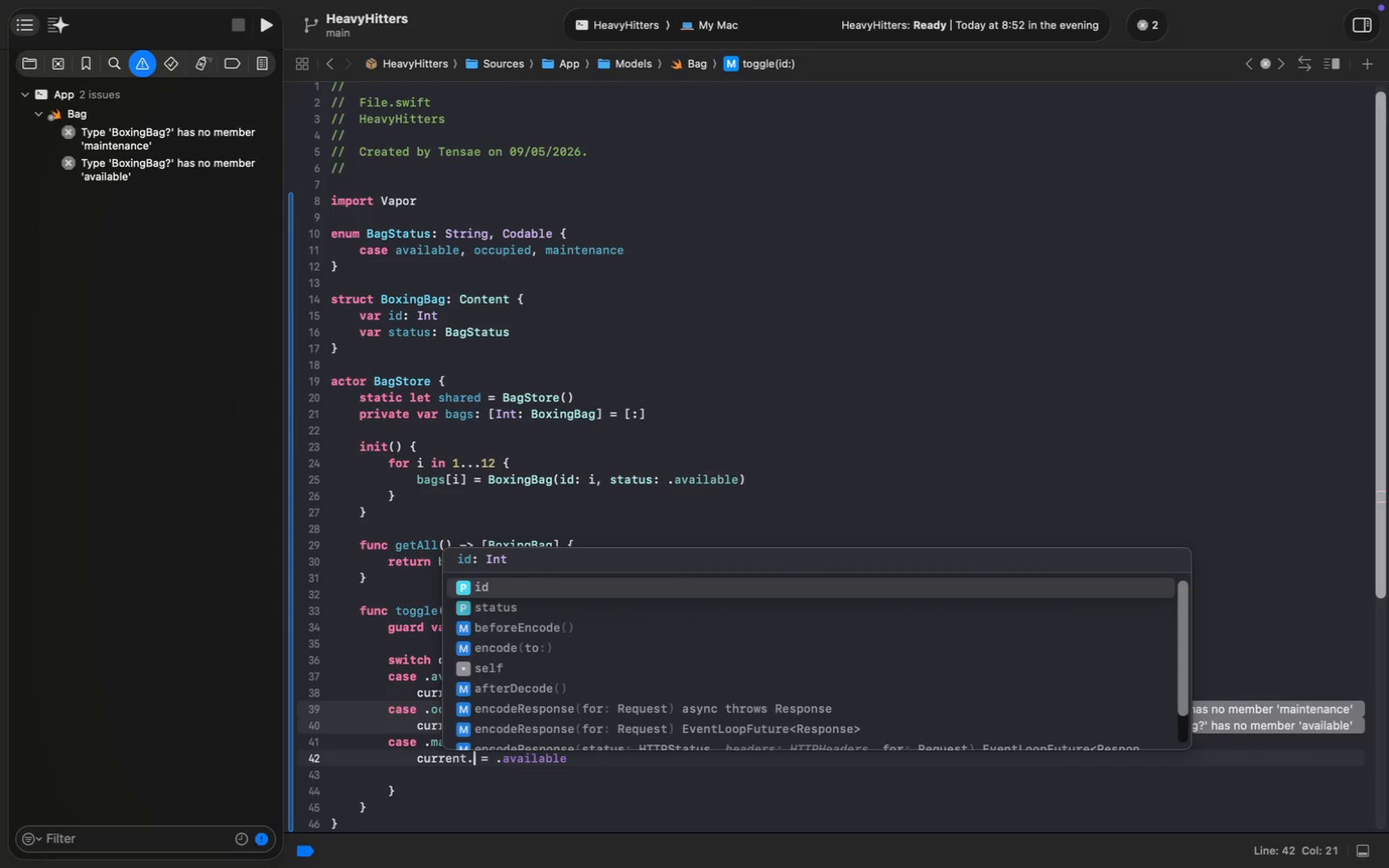 
type(current.status)
 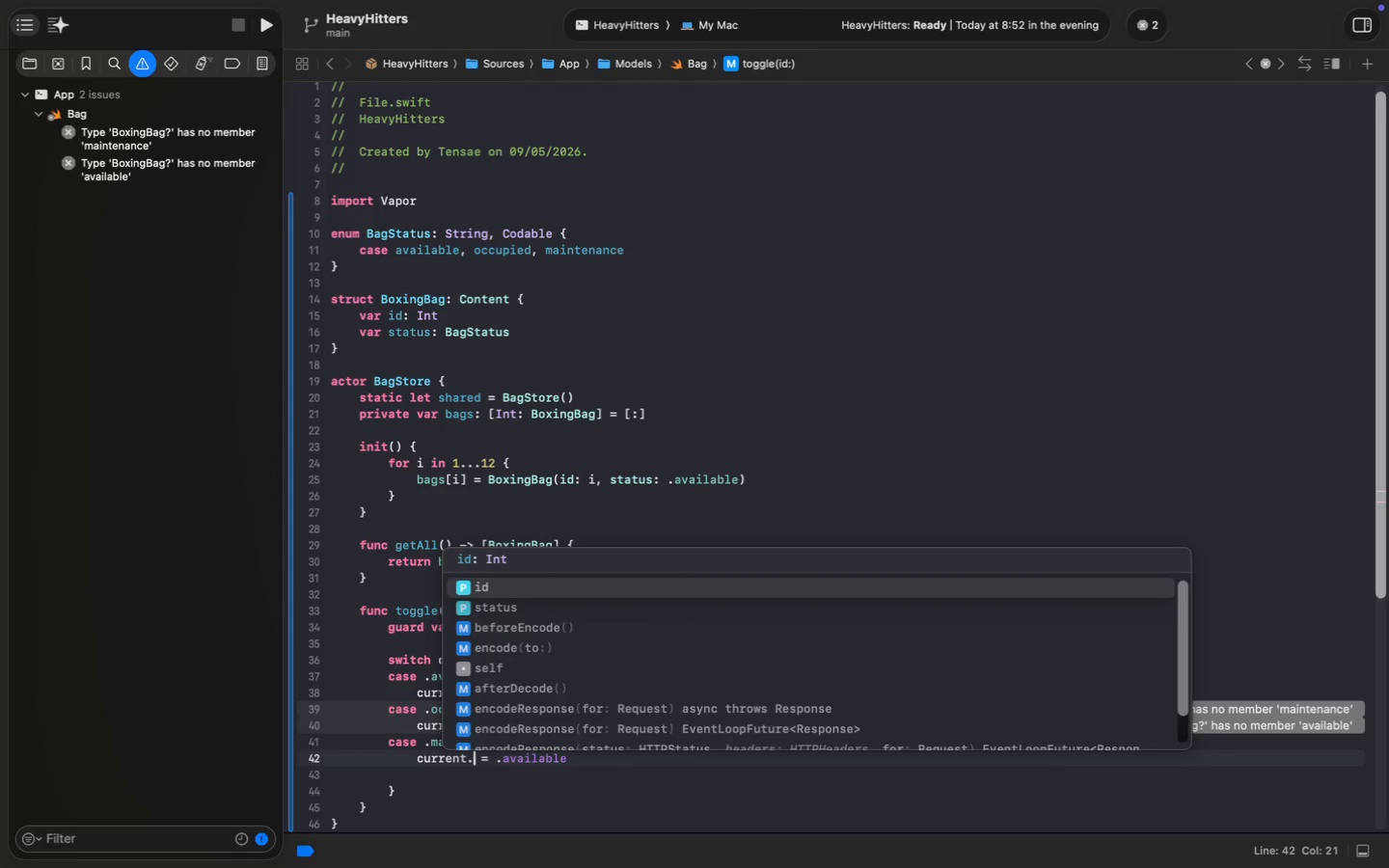 
key(Enter)
 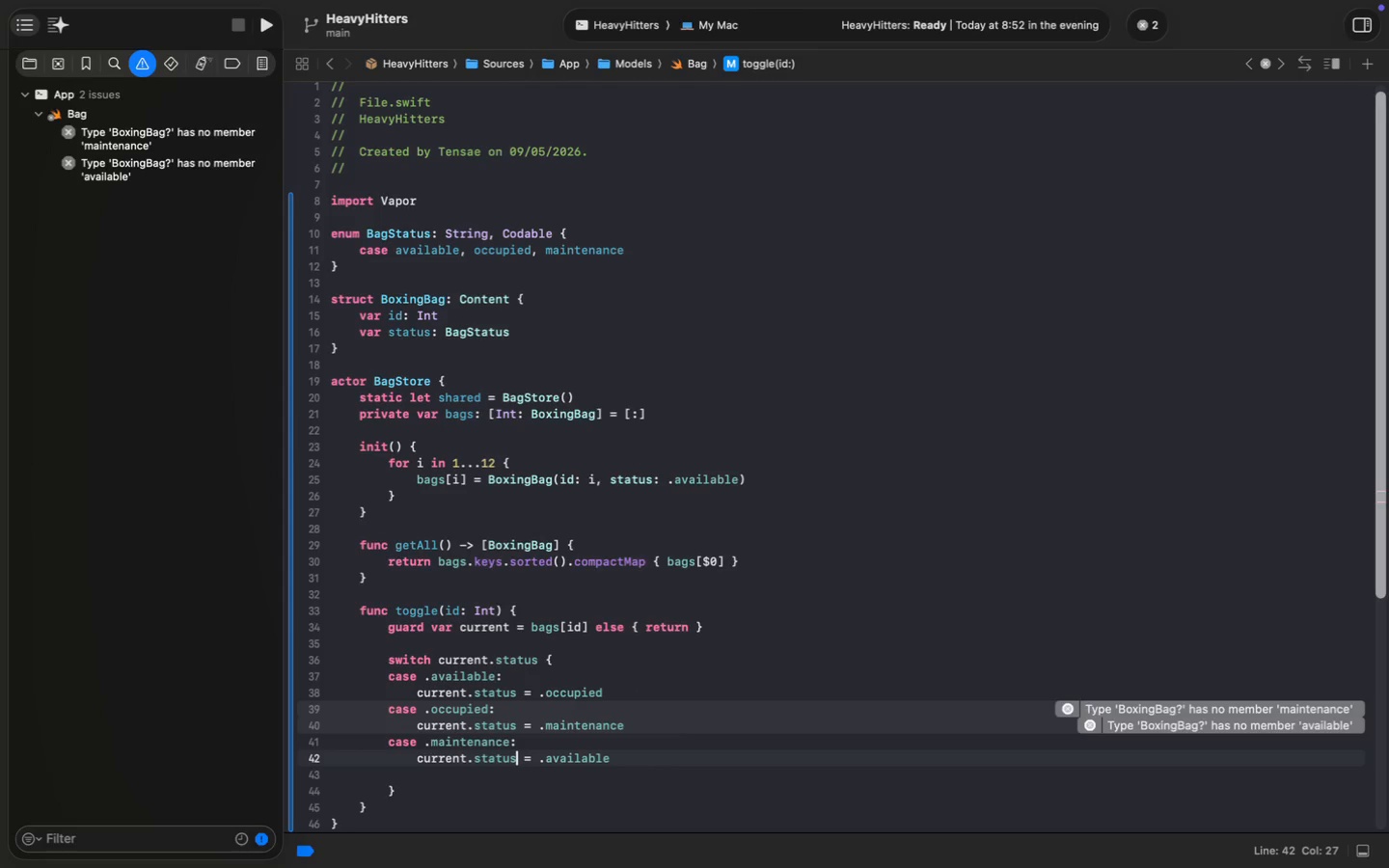 
key(Meta+S)
 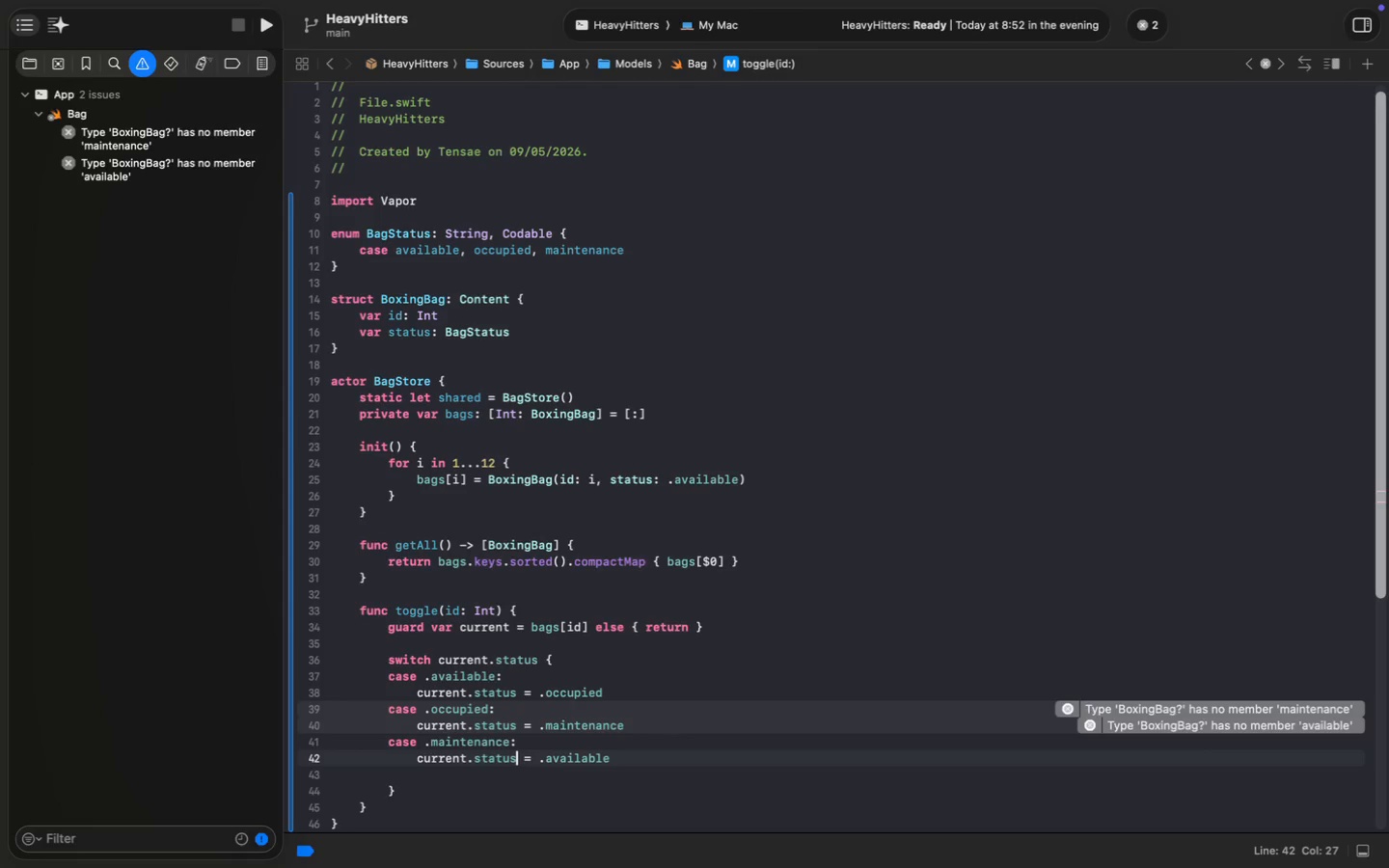 
key(Meta+S)
 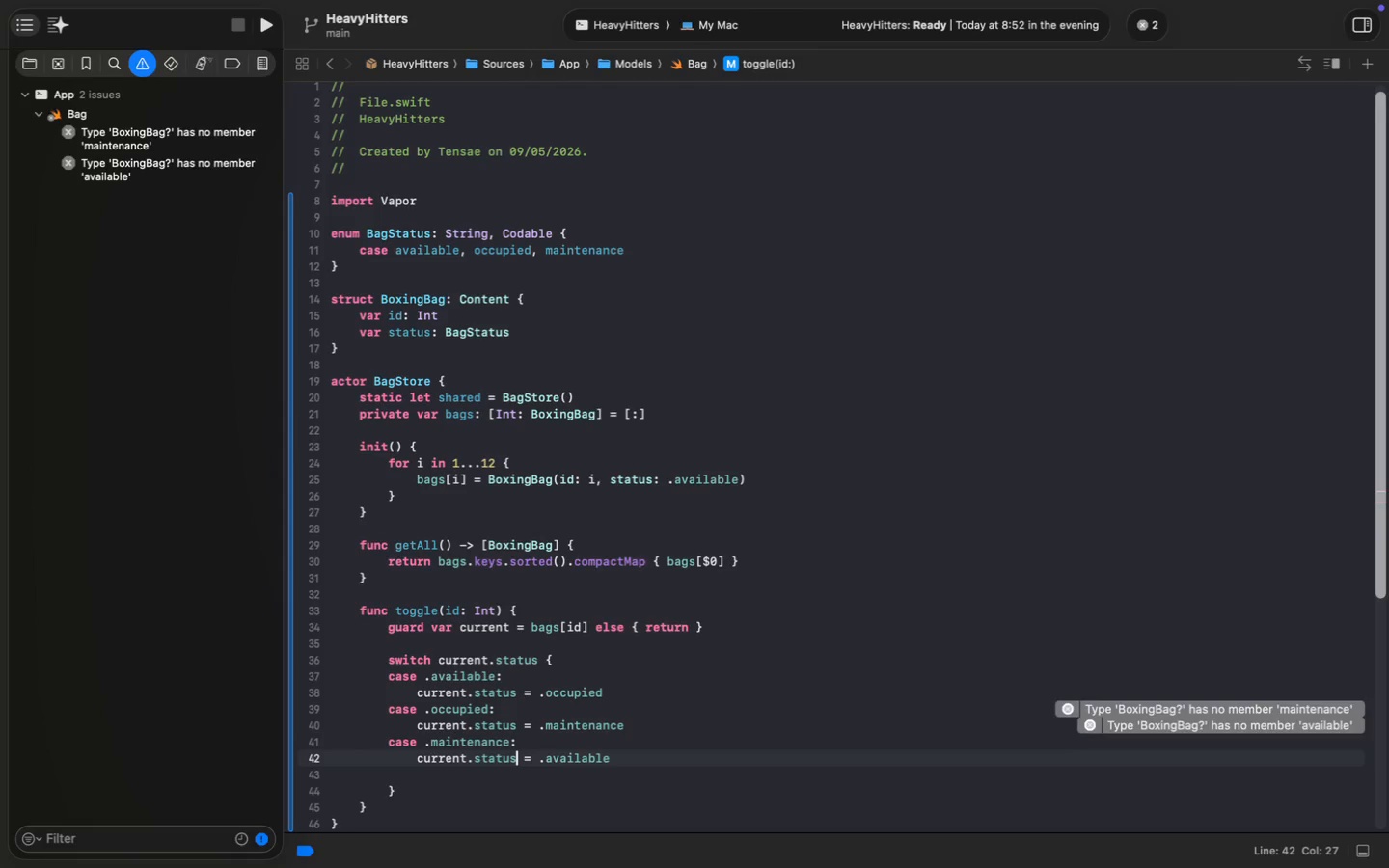 
key(Meta+S)
 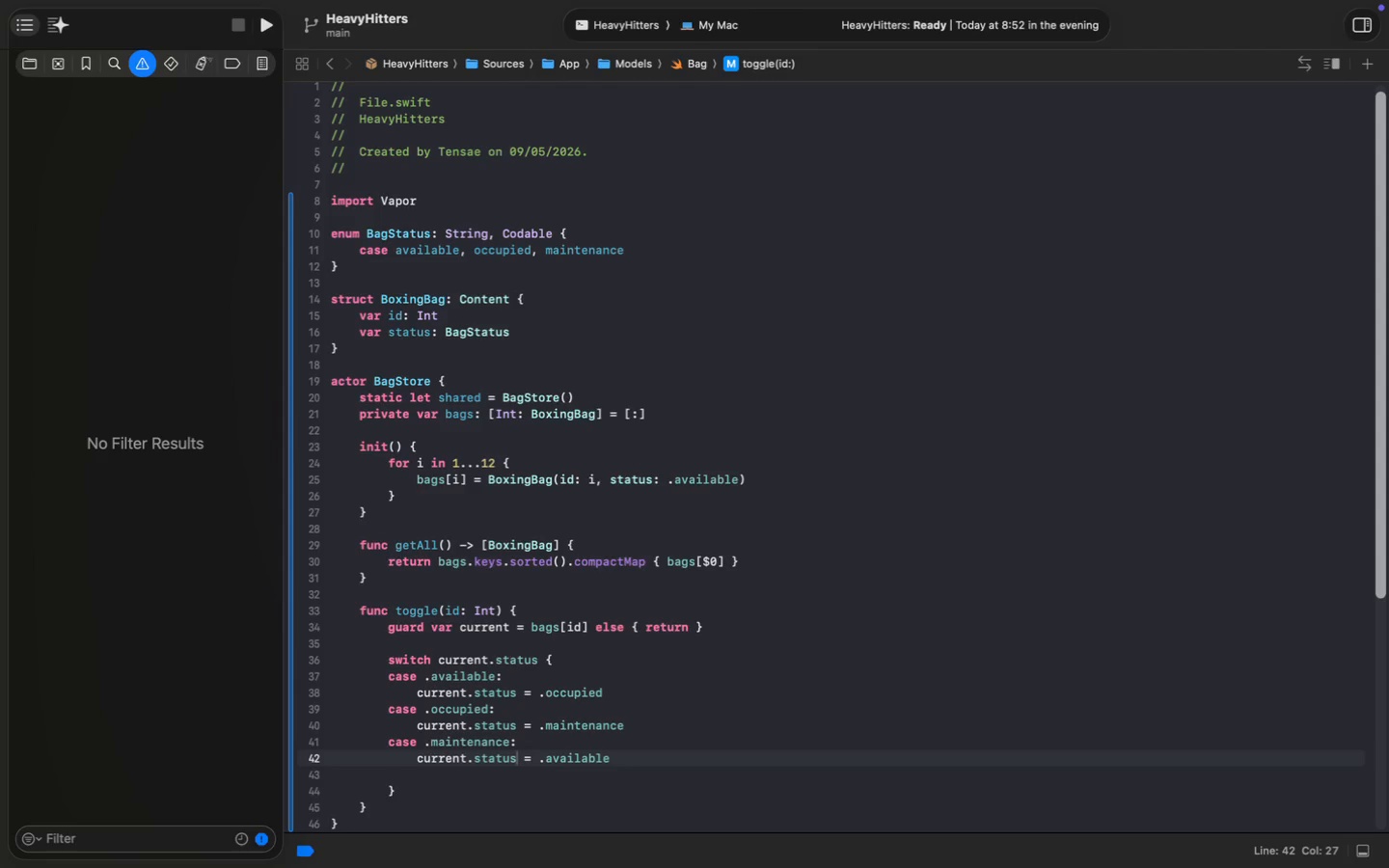 
wait(20.14)
 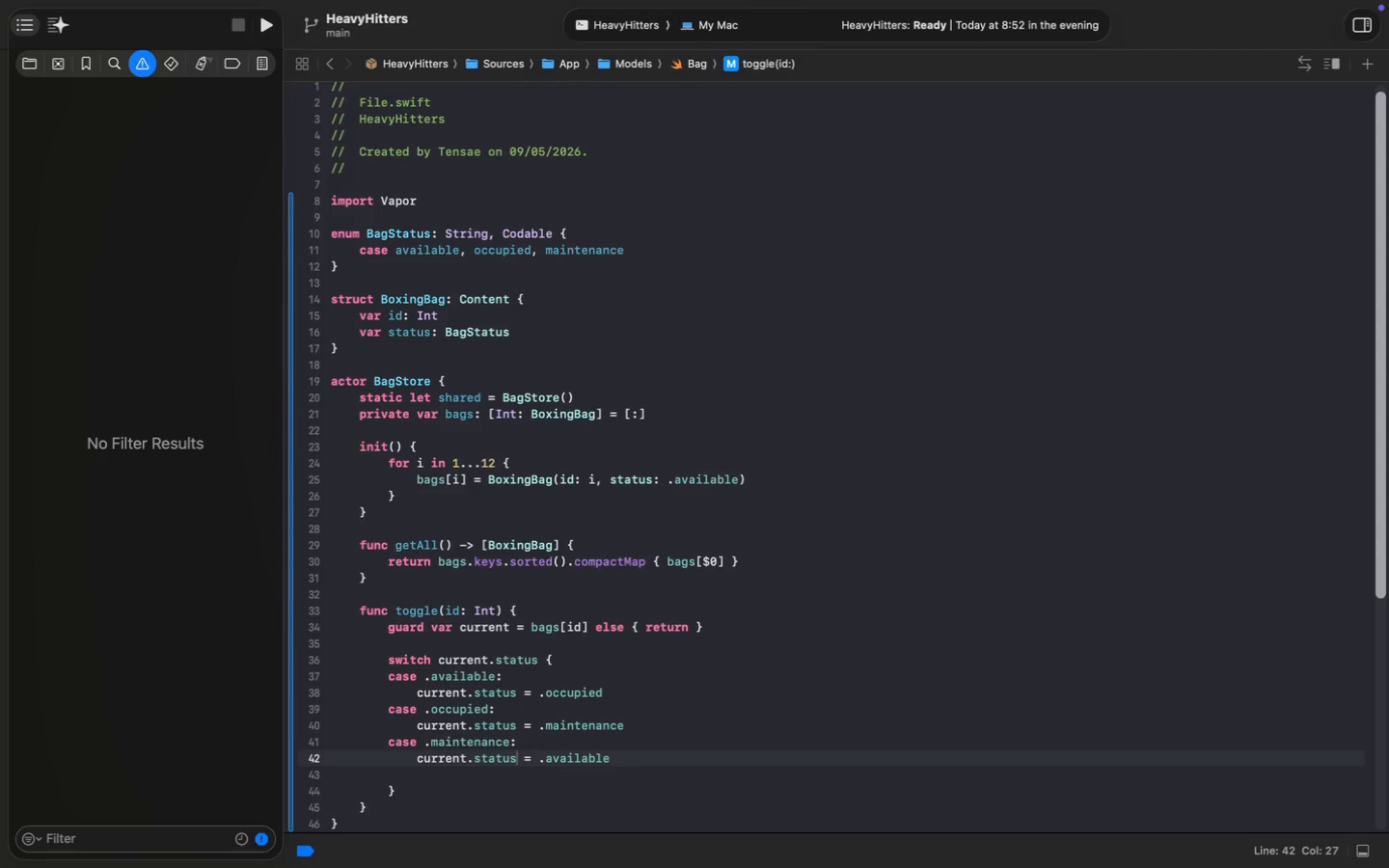 
left_click([27, 68])
 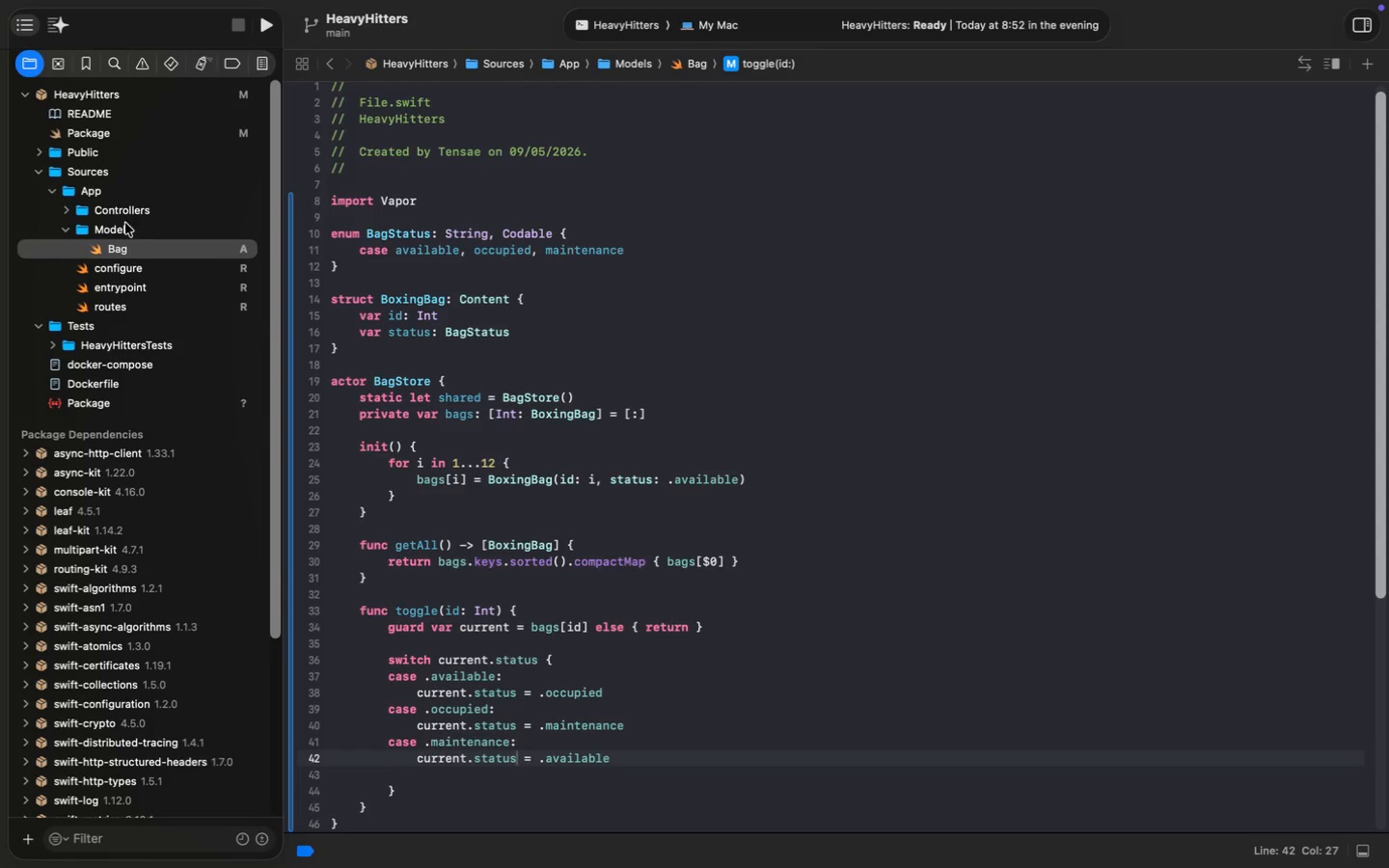 
left_click([66, 208])
 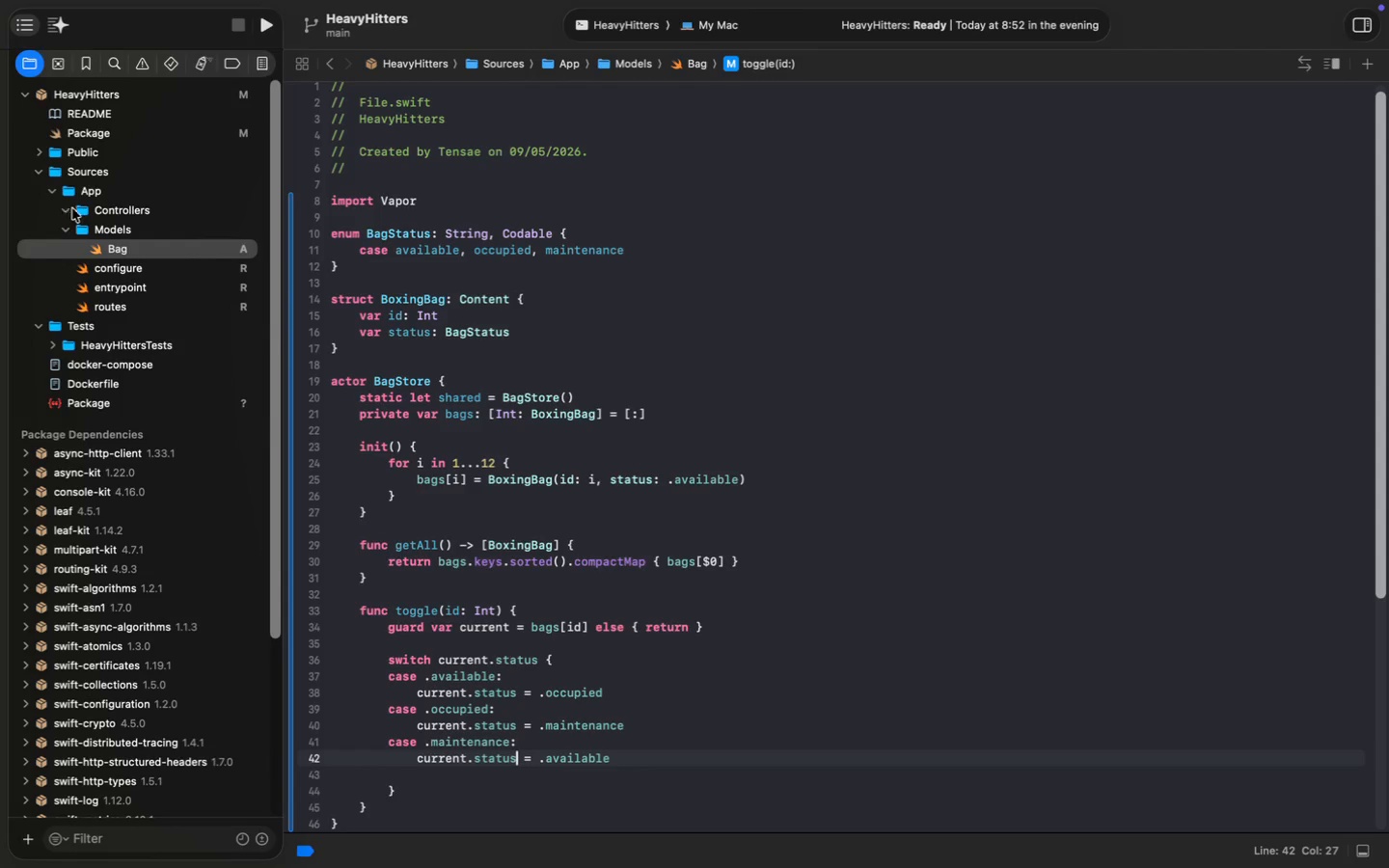 
left_click([77, 208])
 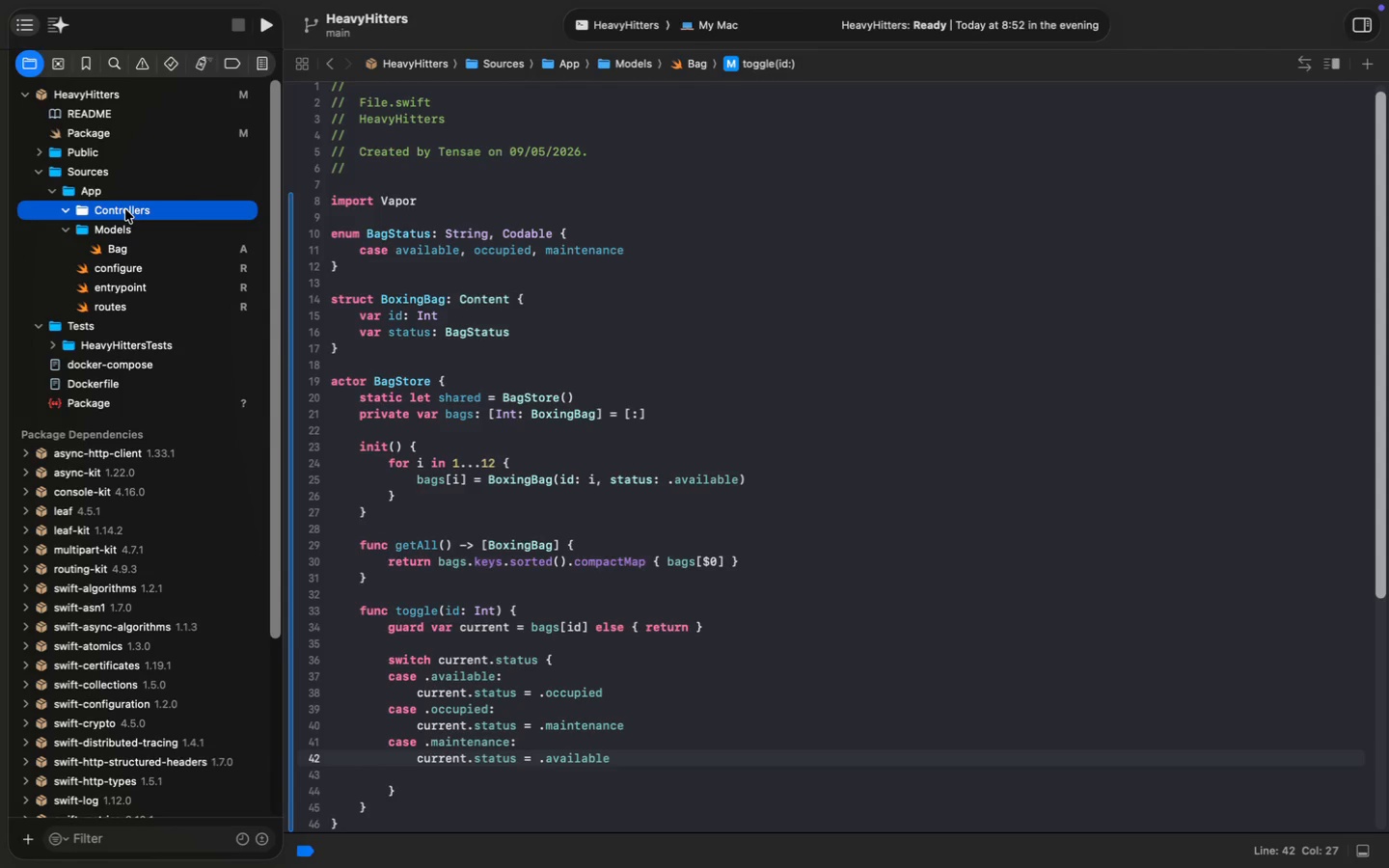 
key(Meta+N)
 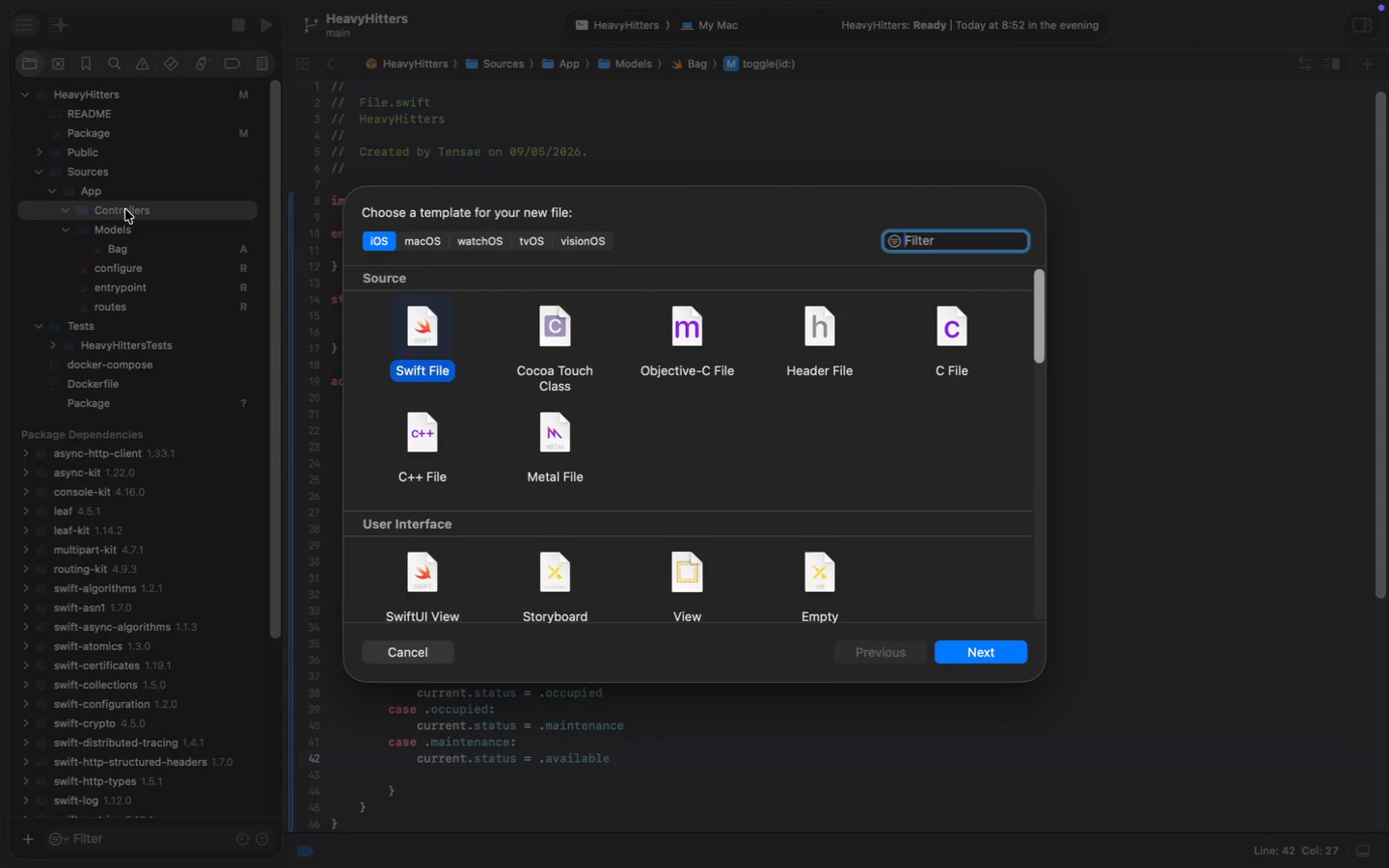 
key(Shift+ShiftLeft)
 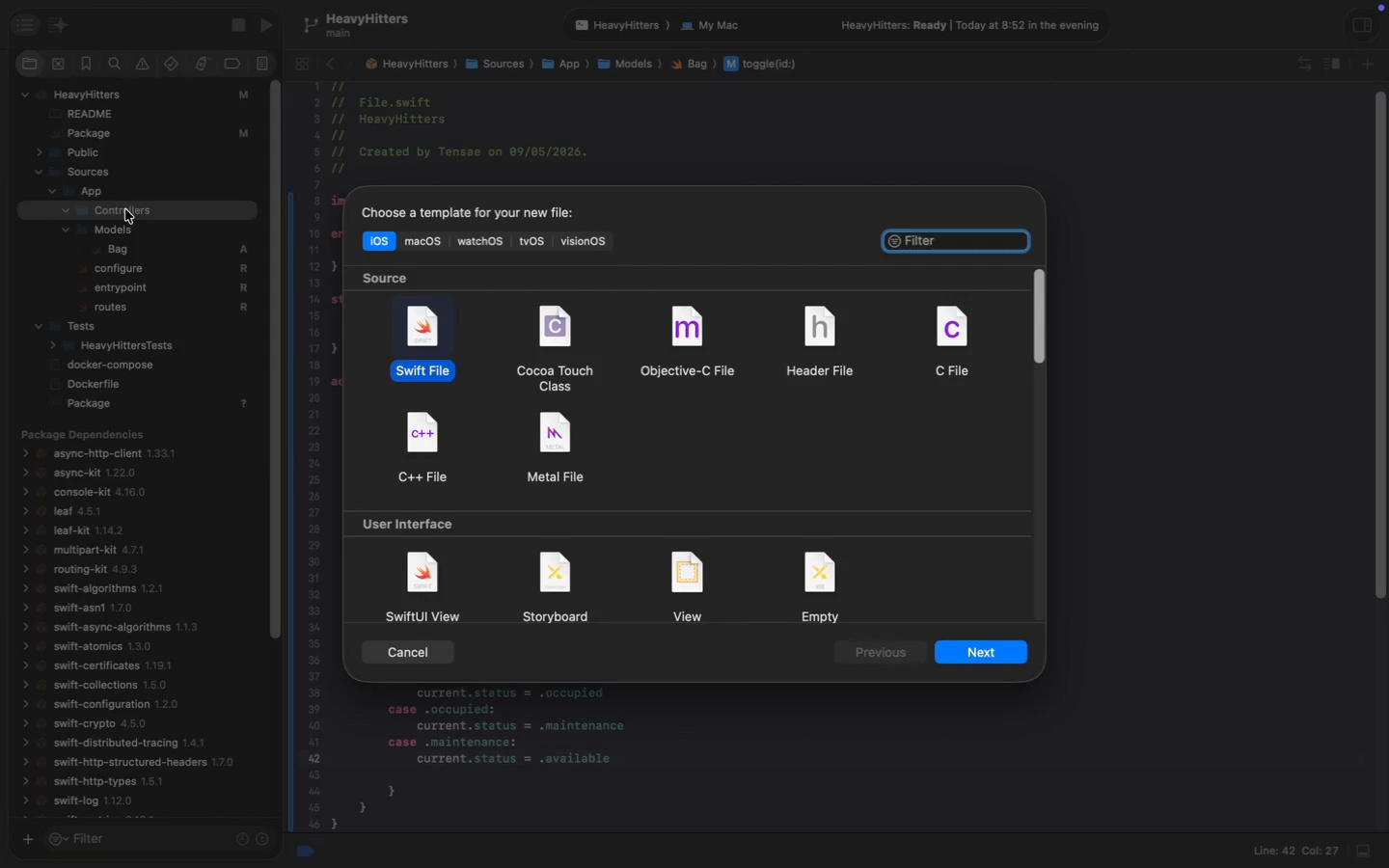 
key(Enter)
 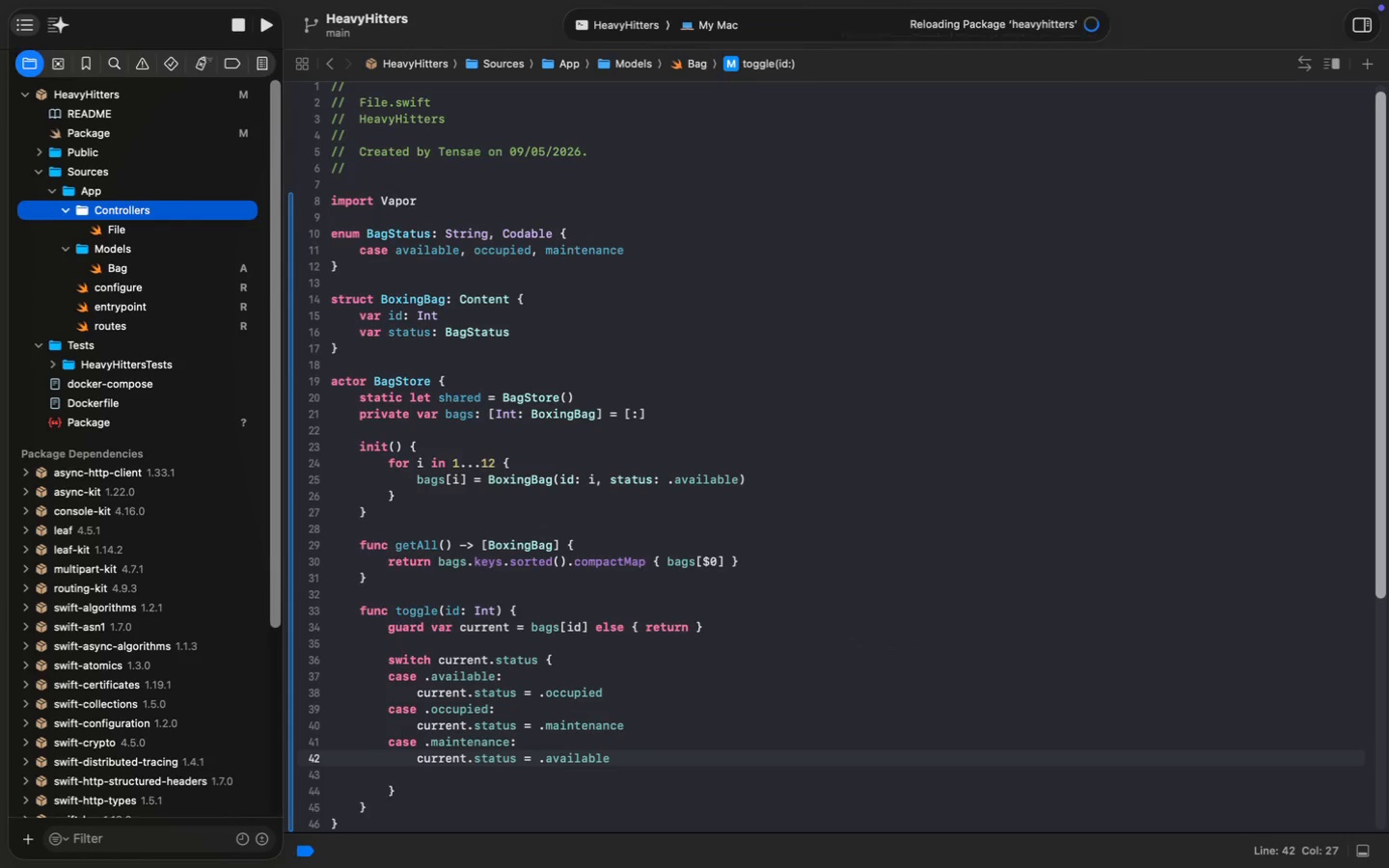 
key(Enter)
 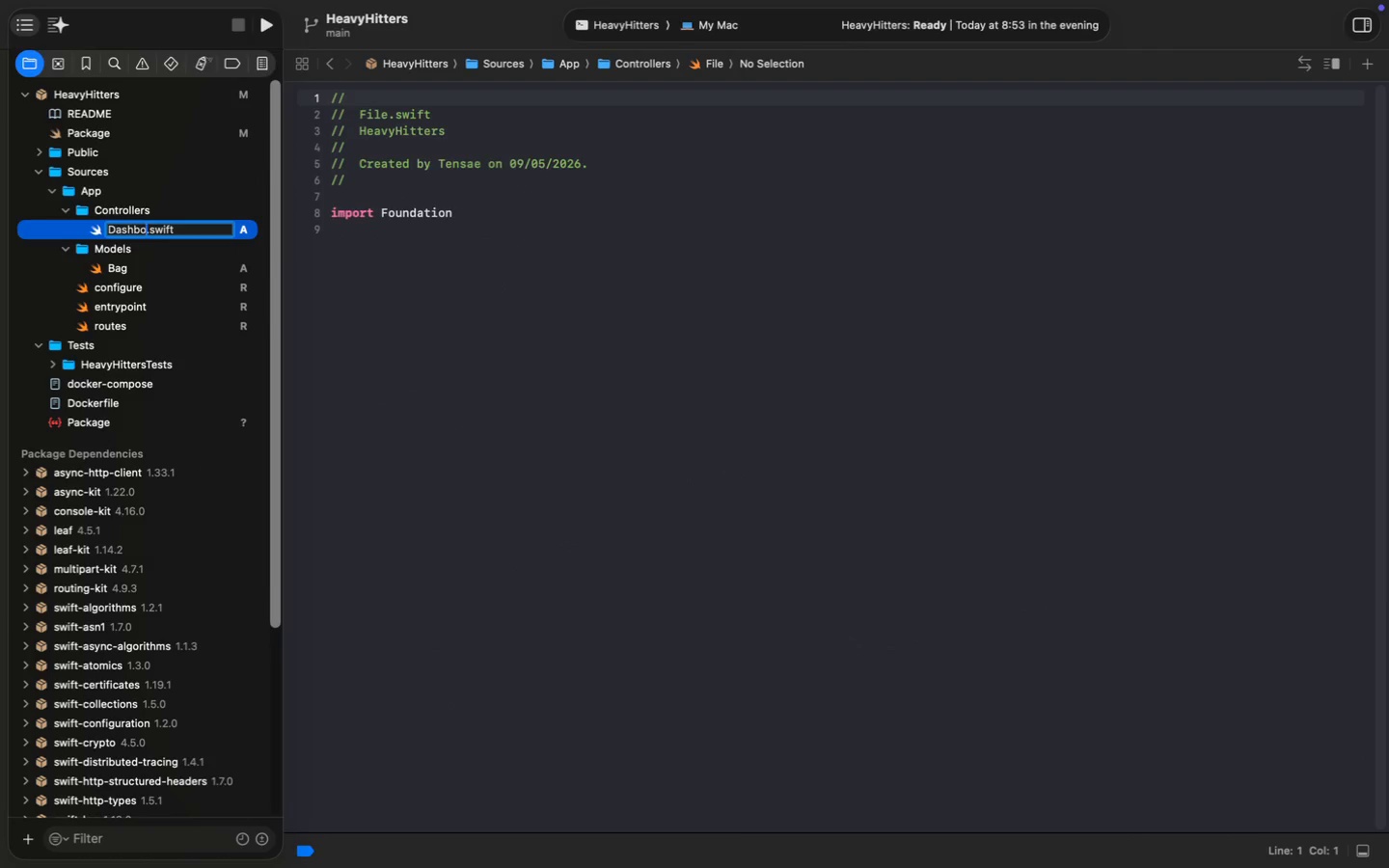 
type(DashboardController)
 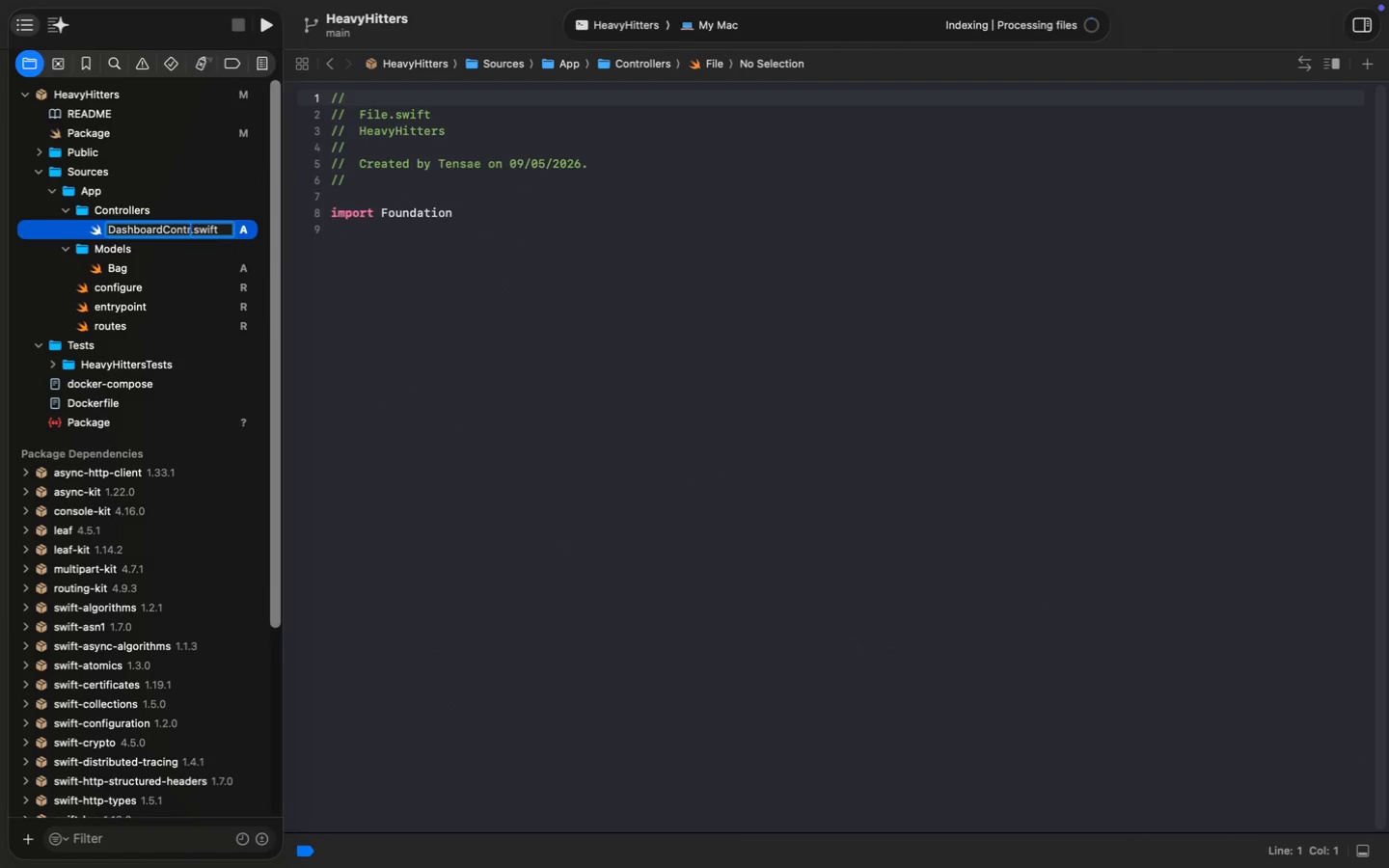 
key(Enter)
 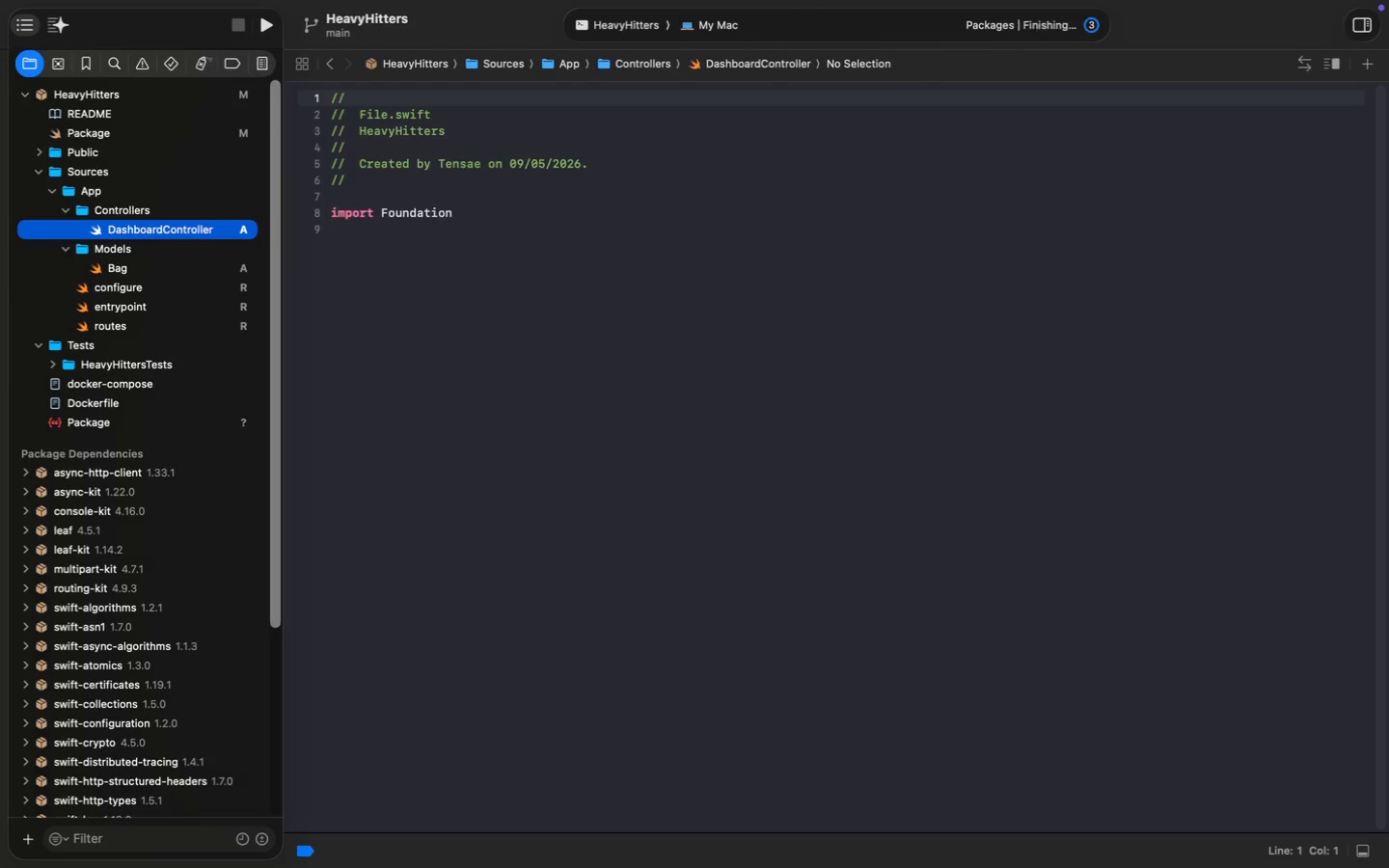 
double_click([440, 214])
 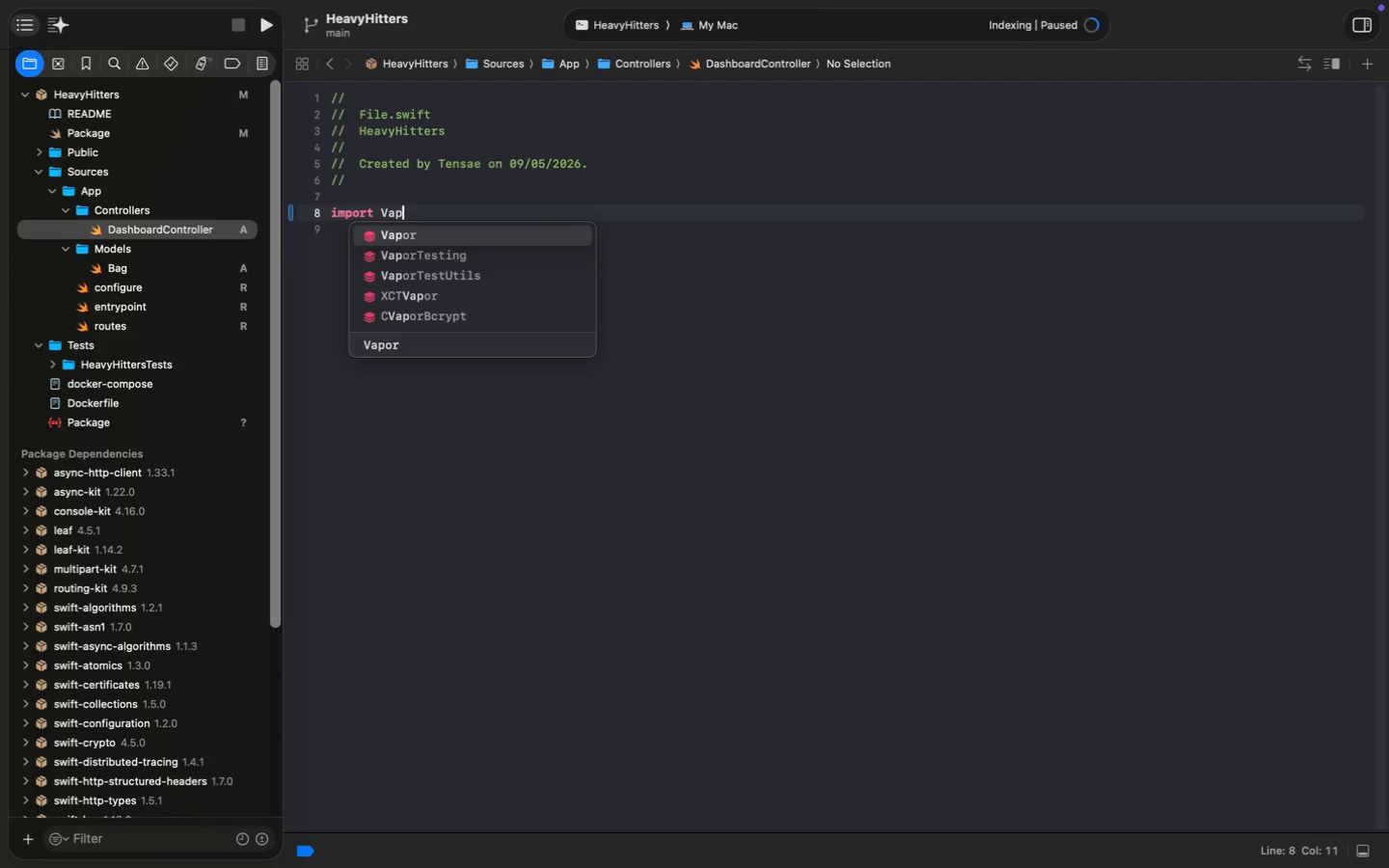 
type(Vapor)
 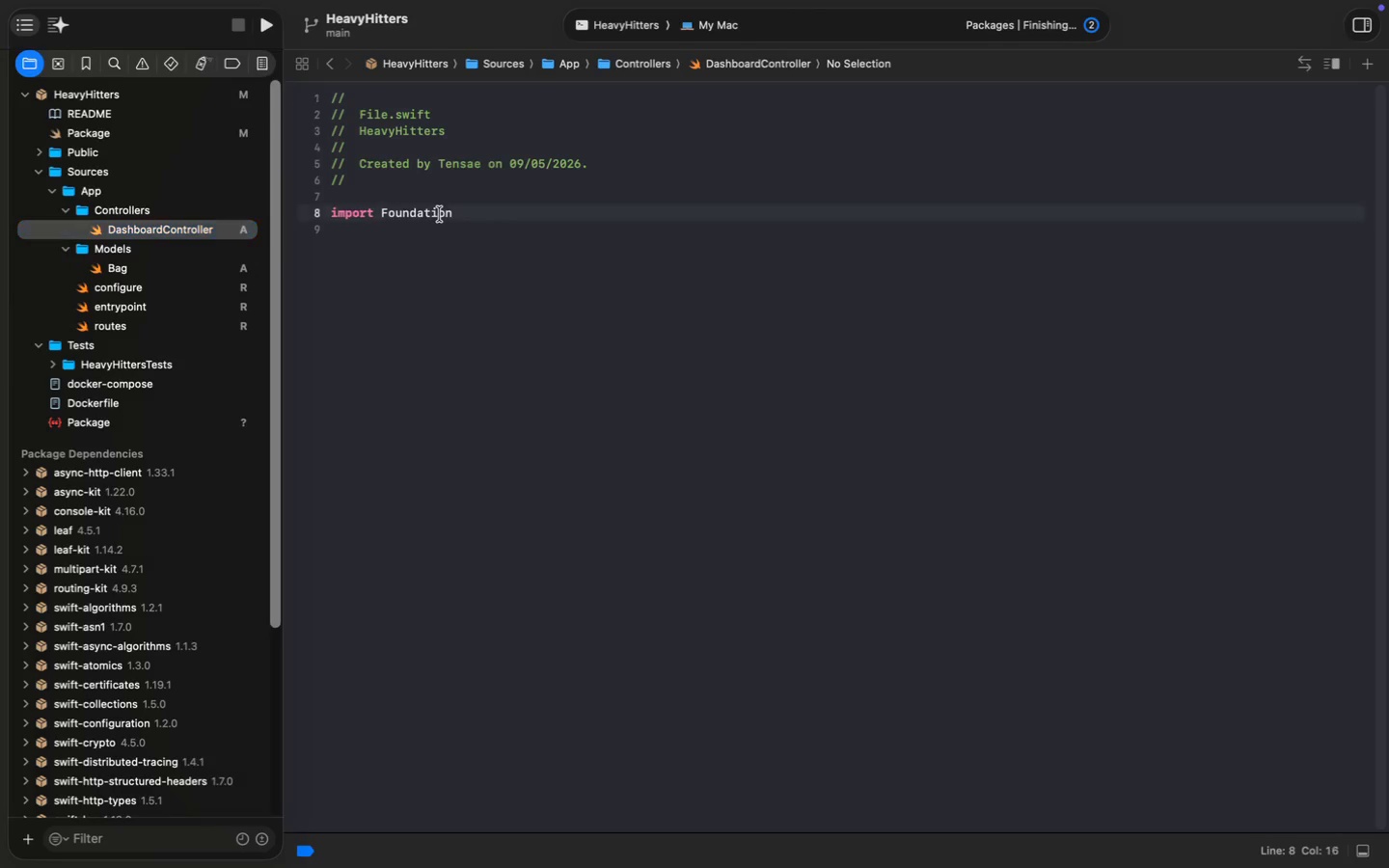 
key(Enter)
 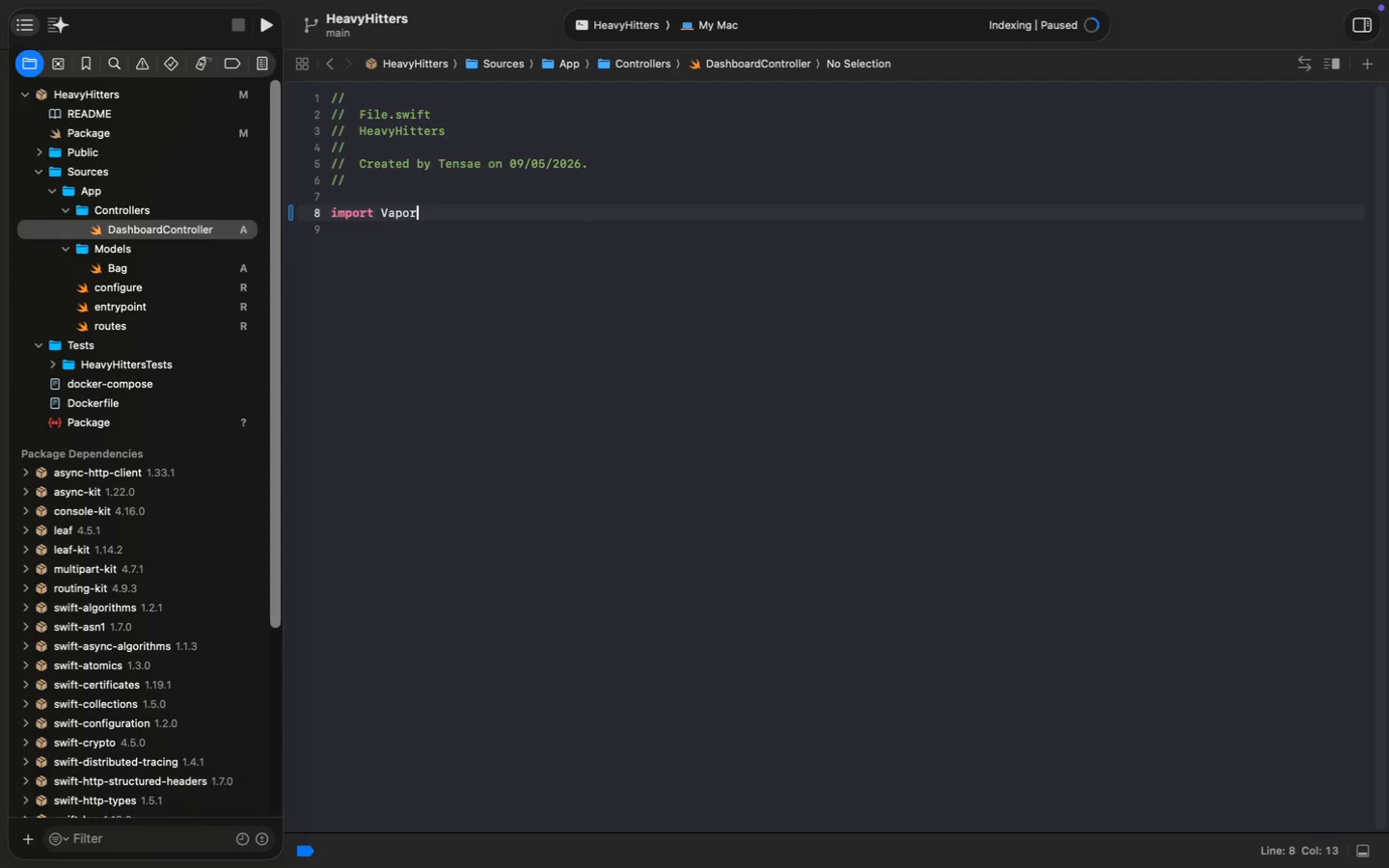 
key(Enter)
 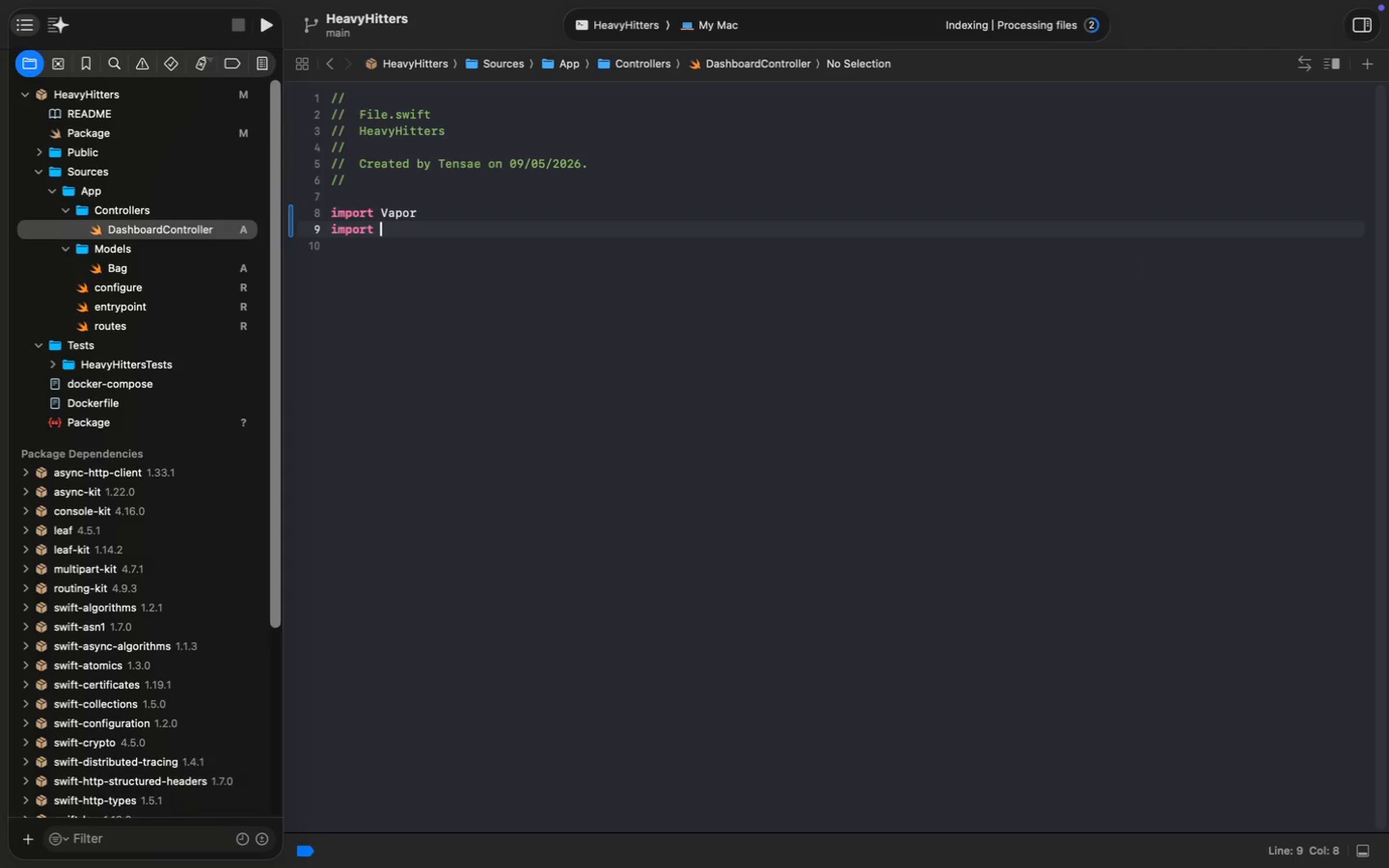 
type(import Leaf)
 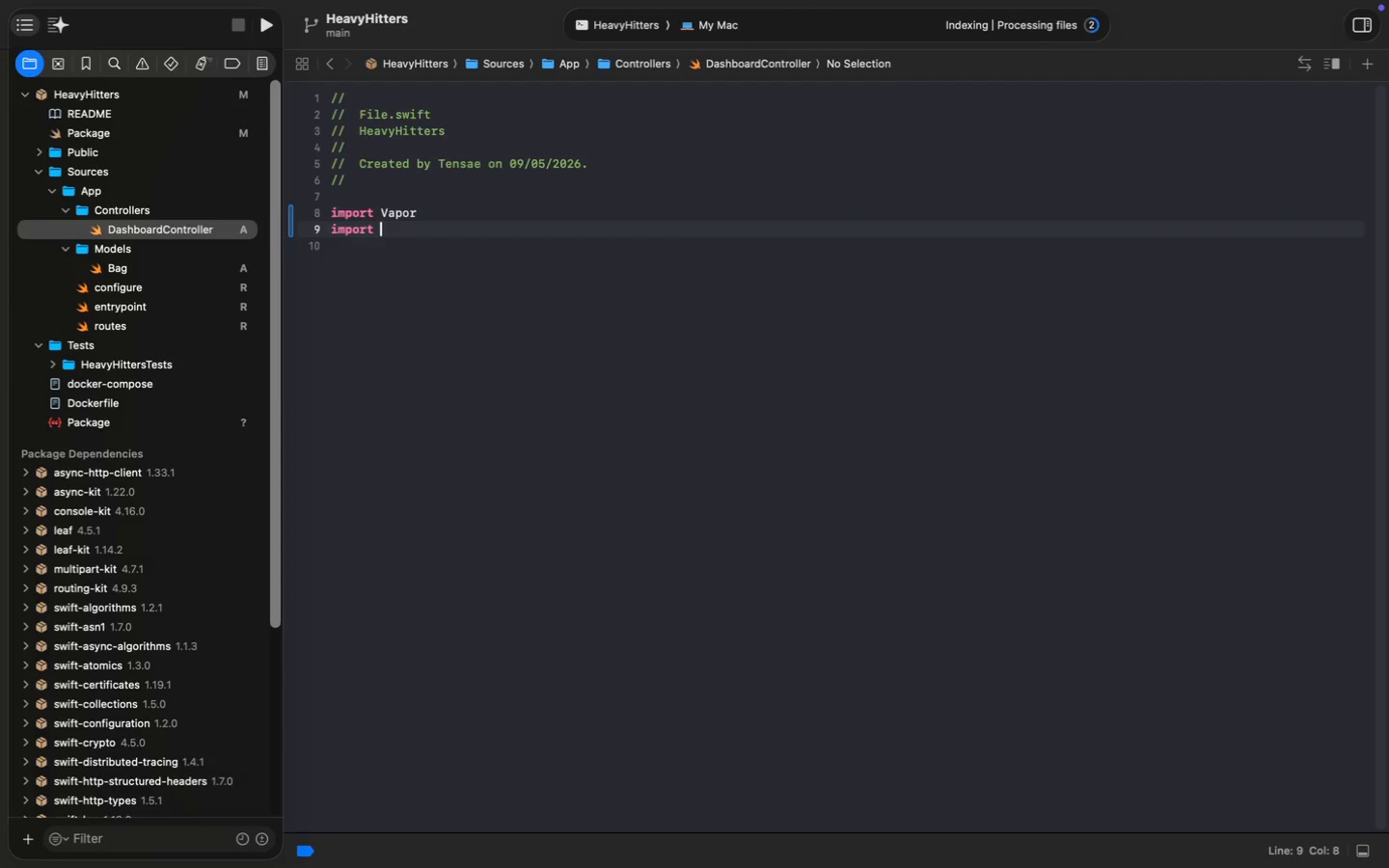 
key(Enter)
 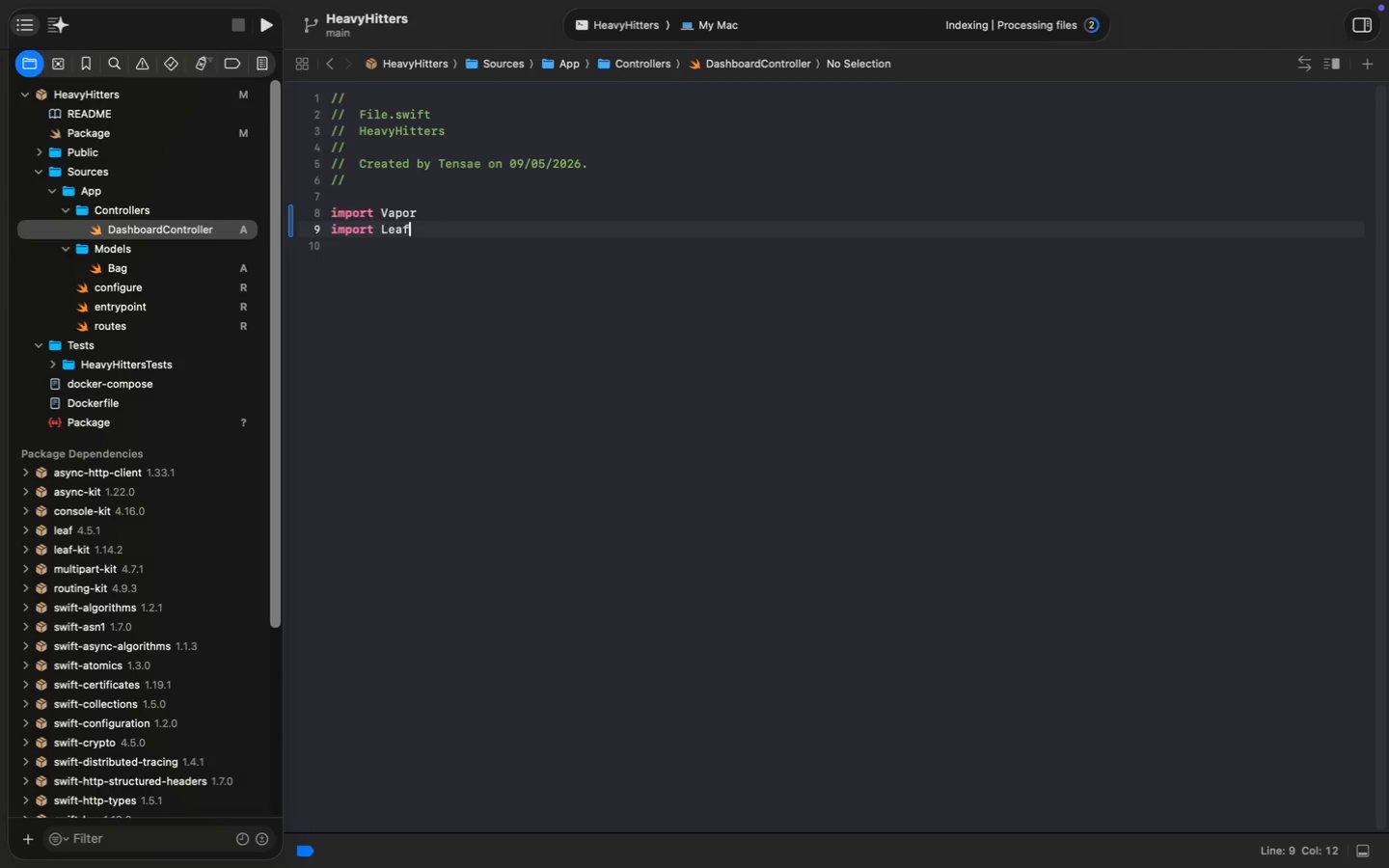 
key(Enter)
 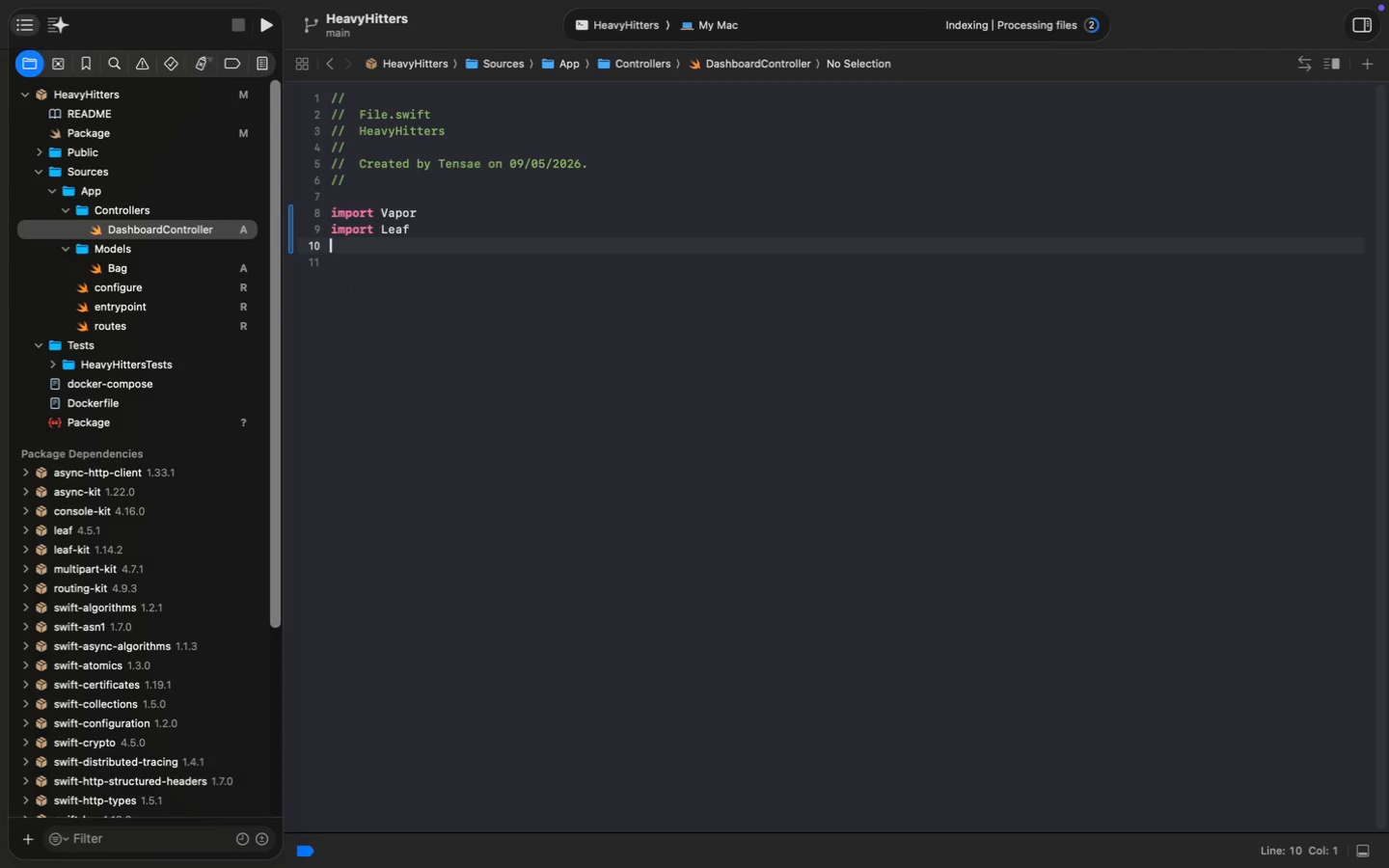 
key(Enter)
 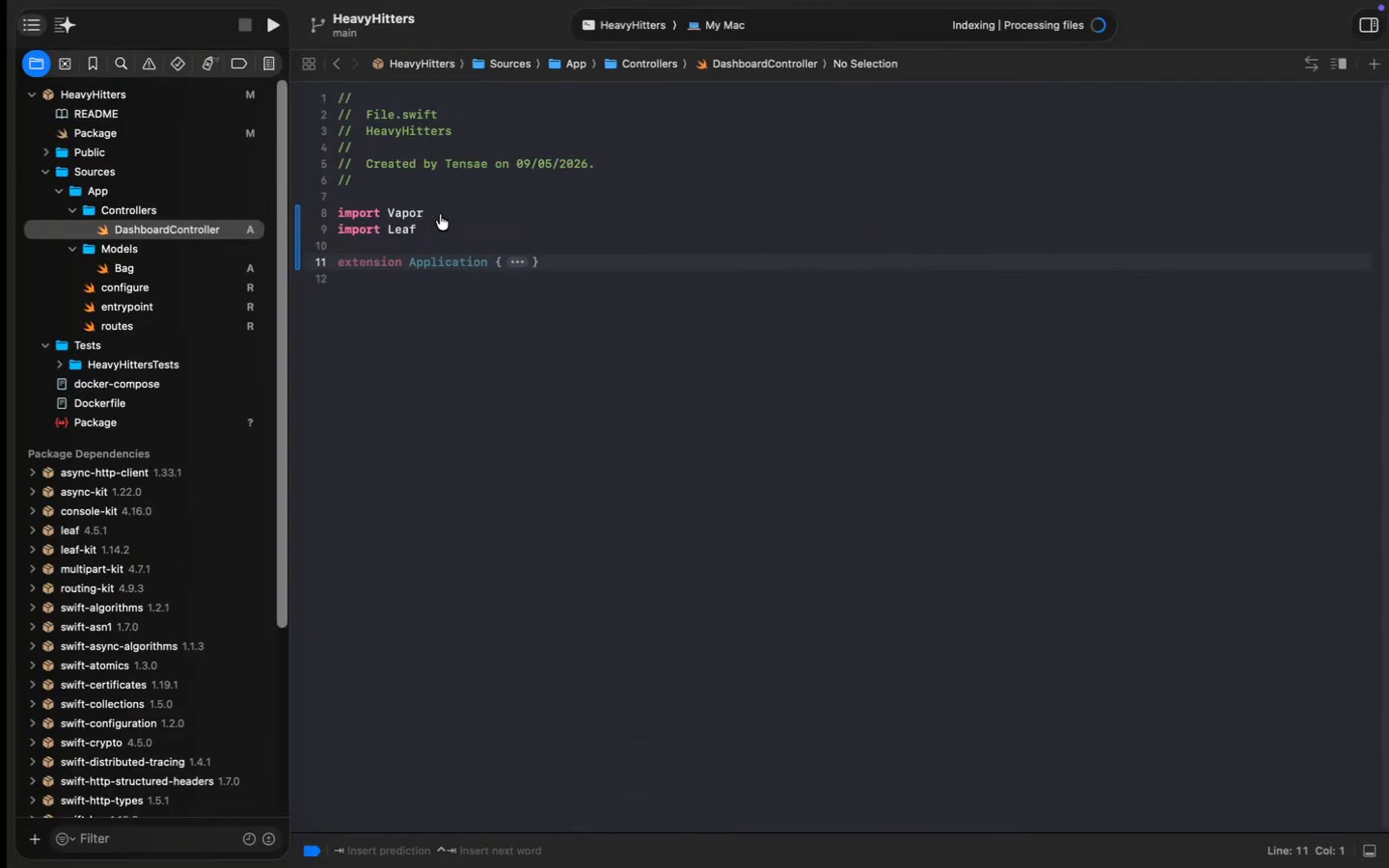 
wait(6.17)
 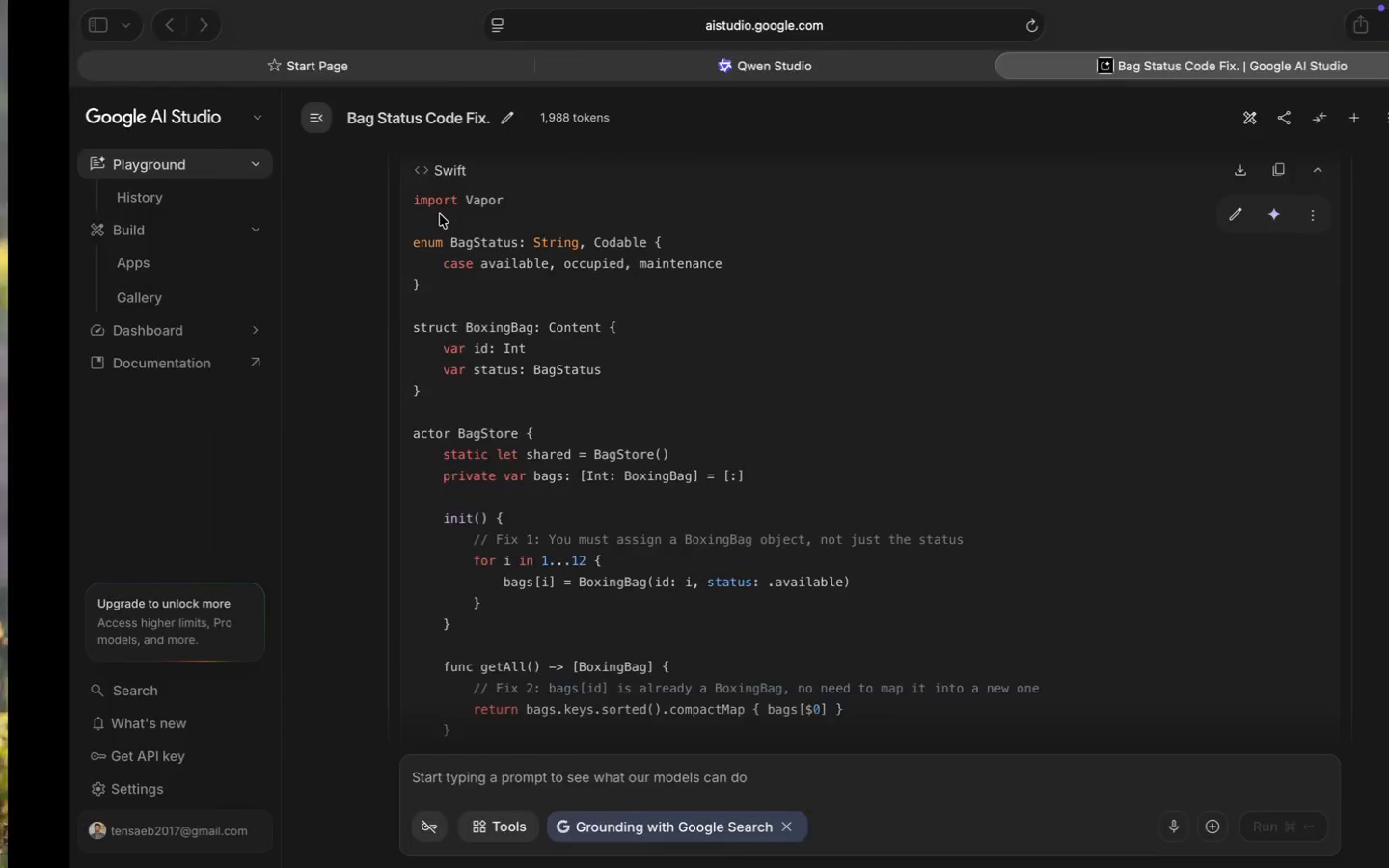 
left_click([427, 266])
 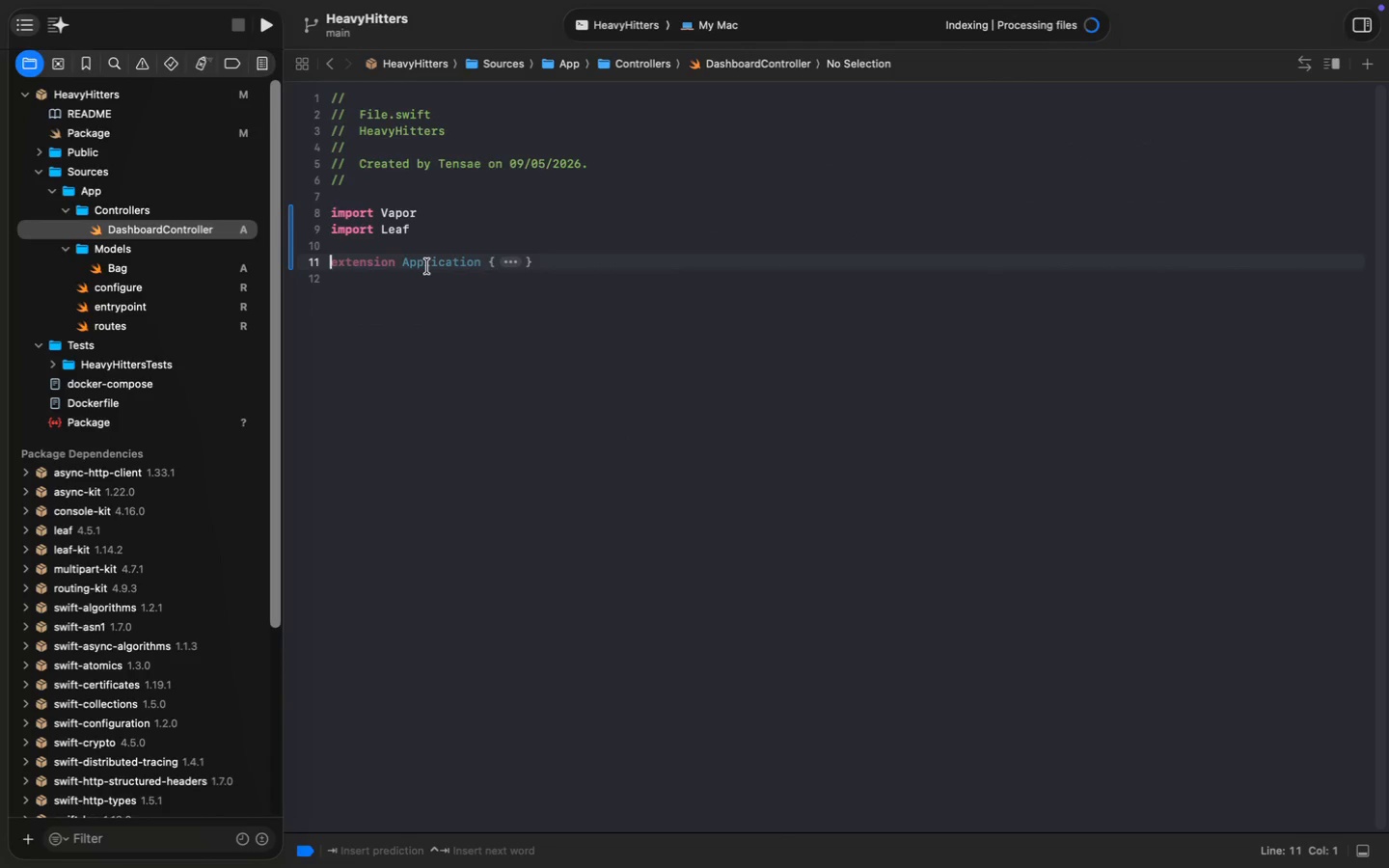 
type(struct Dashb)
key(Tab)
type(: RouteC)
 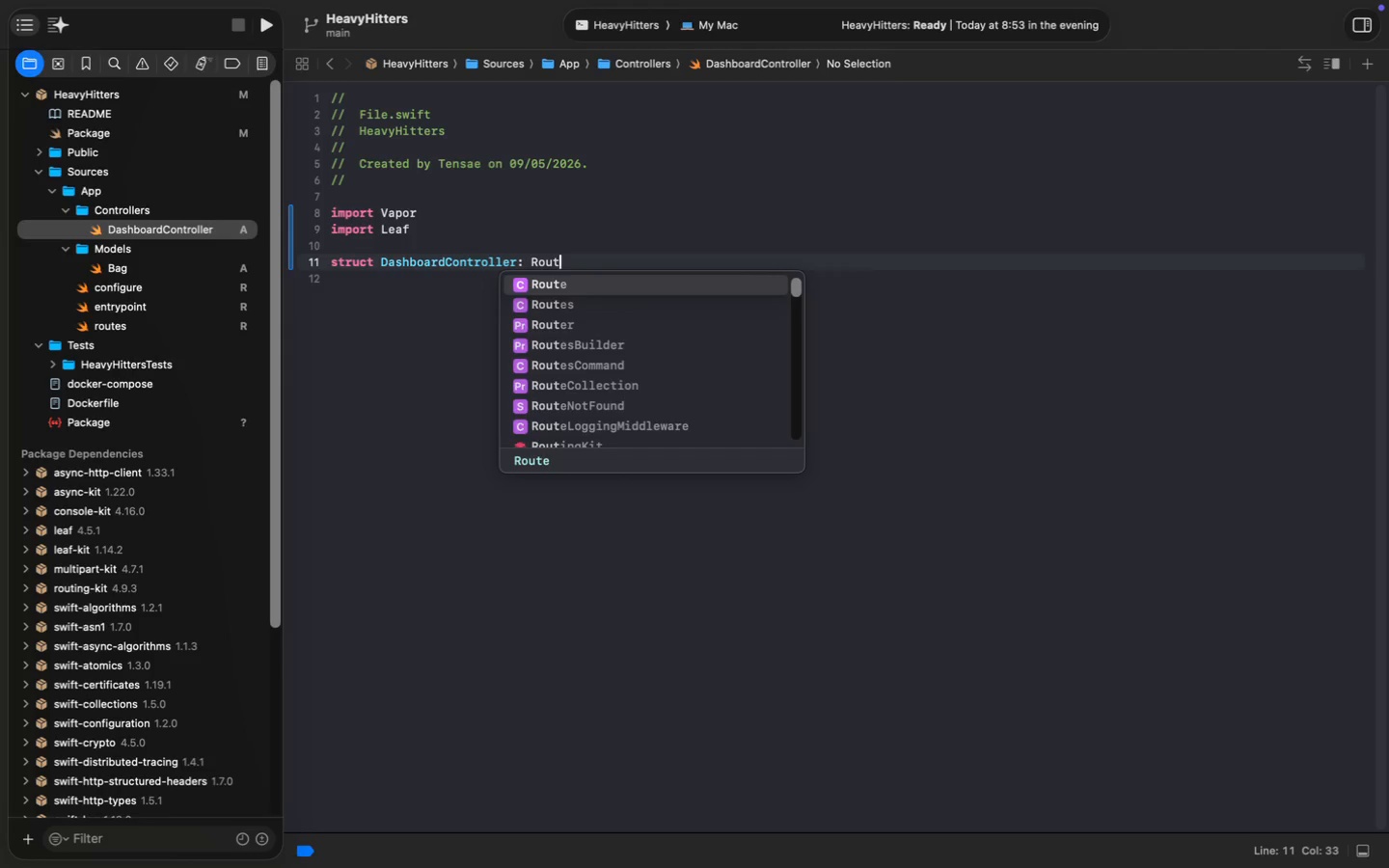 
key(Enter)
 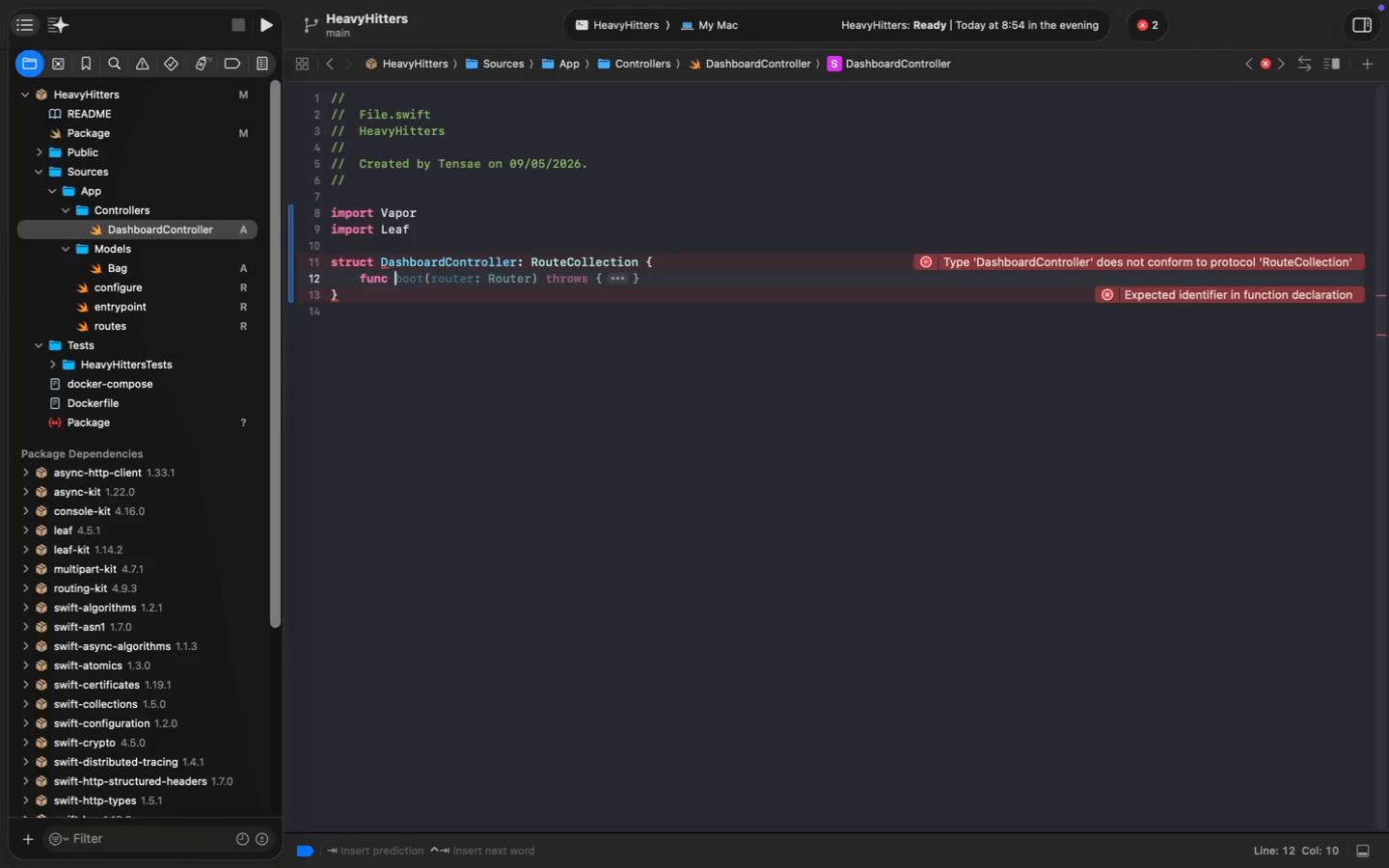 
key(Tab)
type(func )
 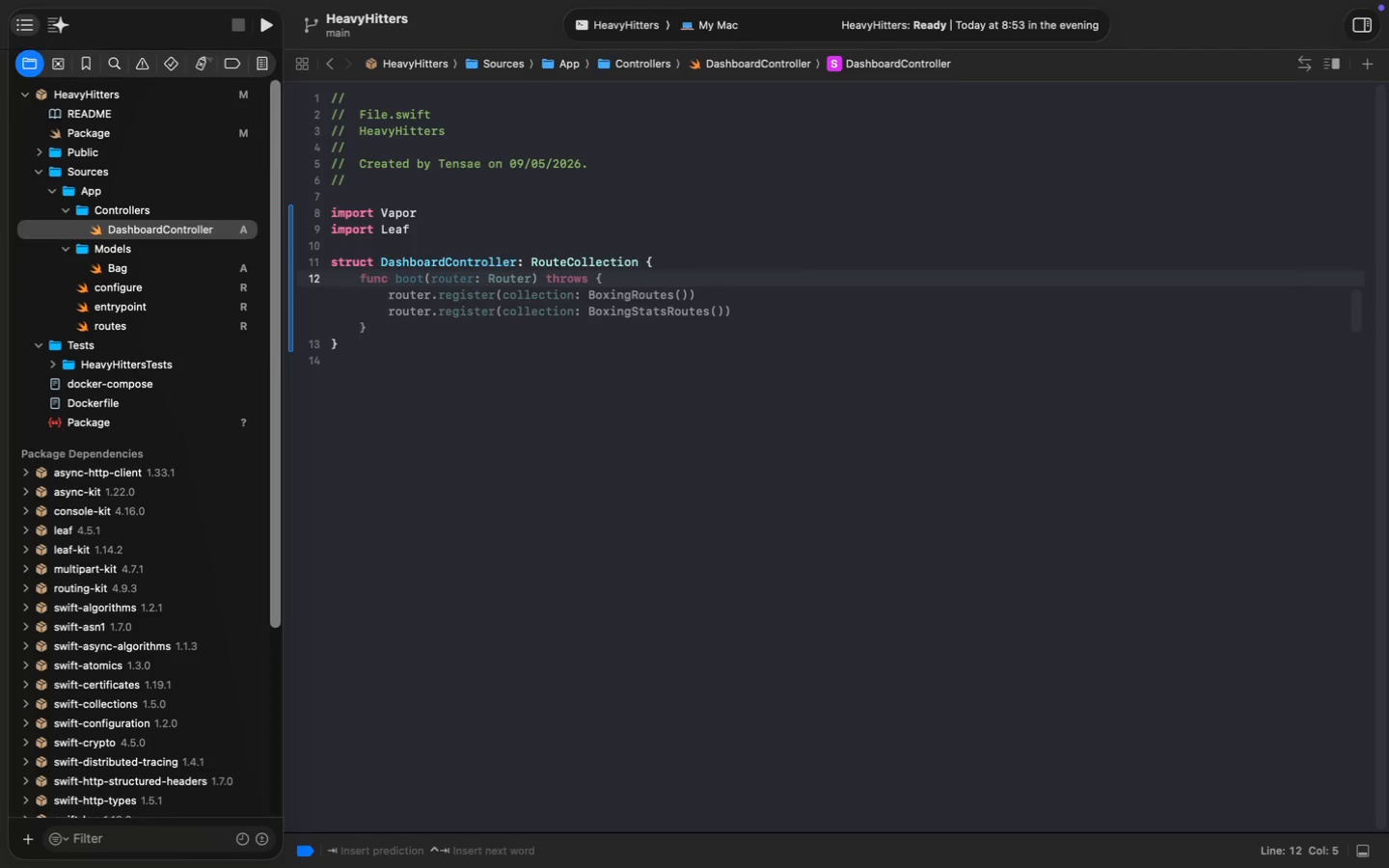 
wait(23.95)
 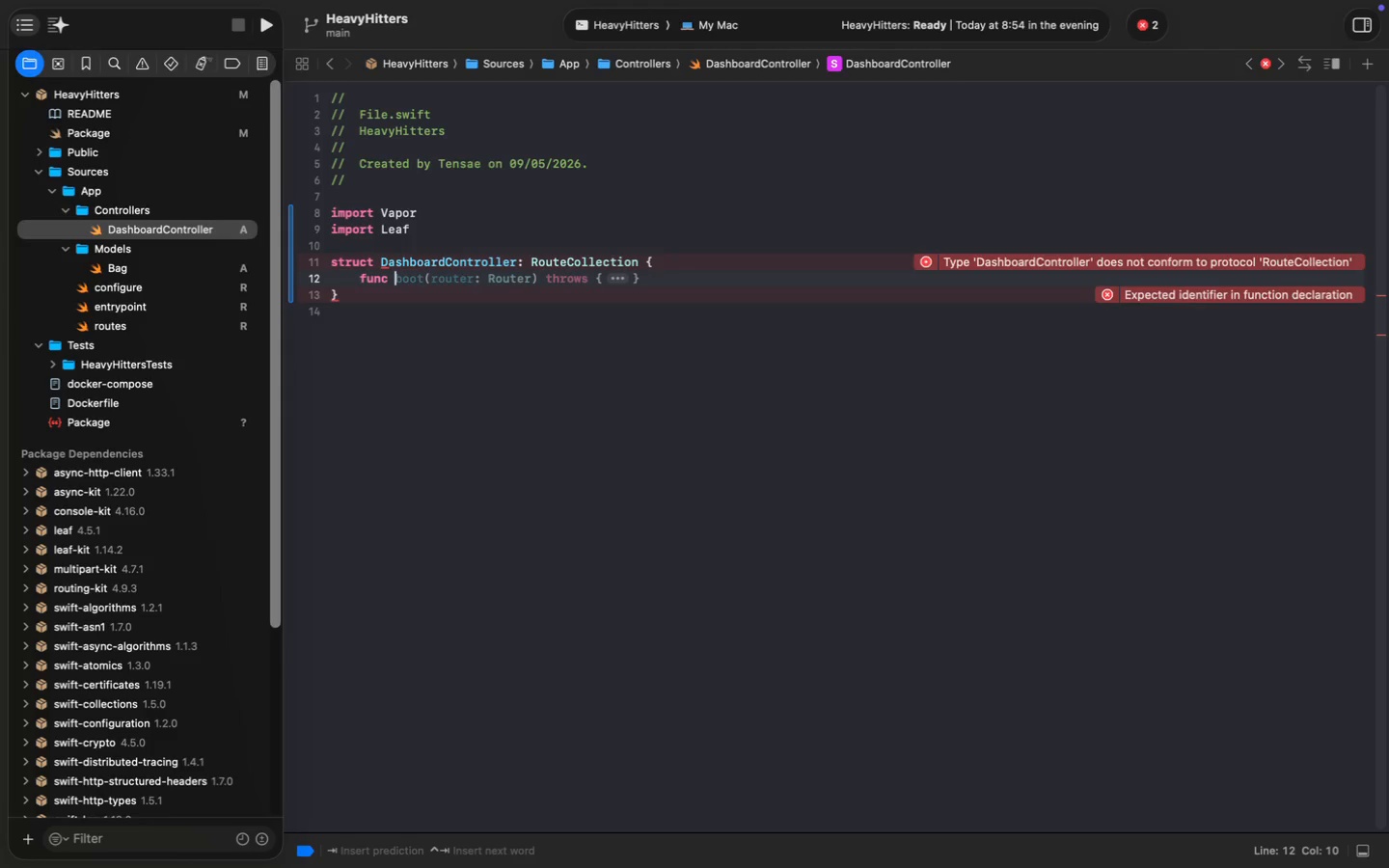 
type(boo)
key(Tab)
 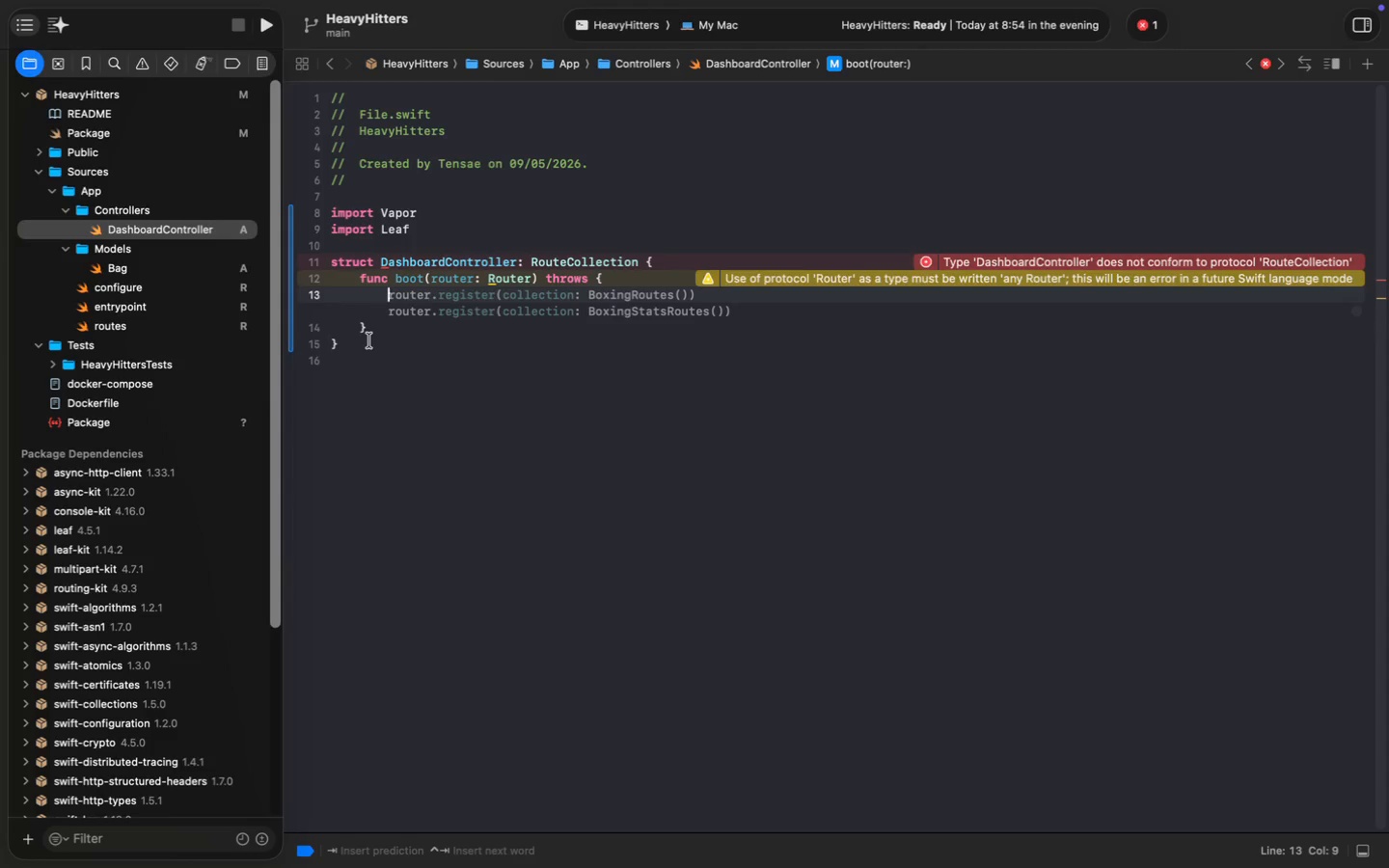 
wait(5.37)
 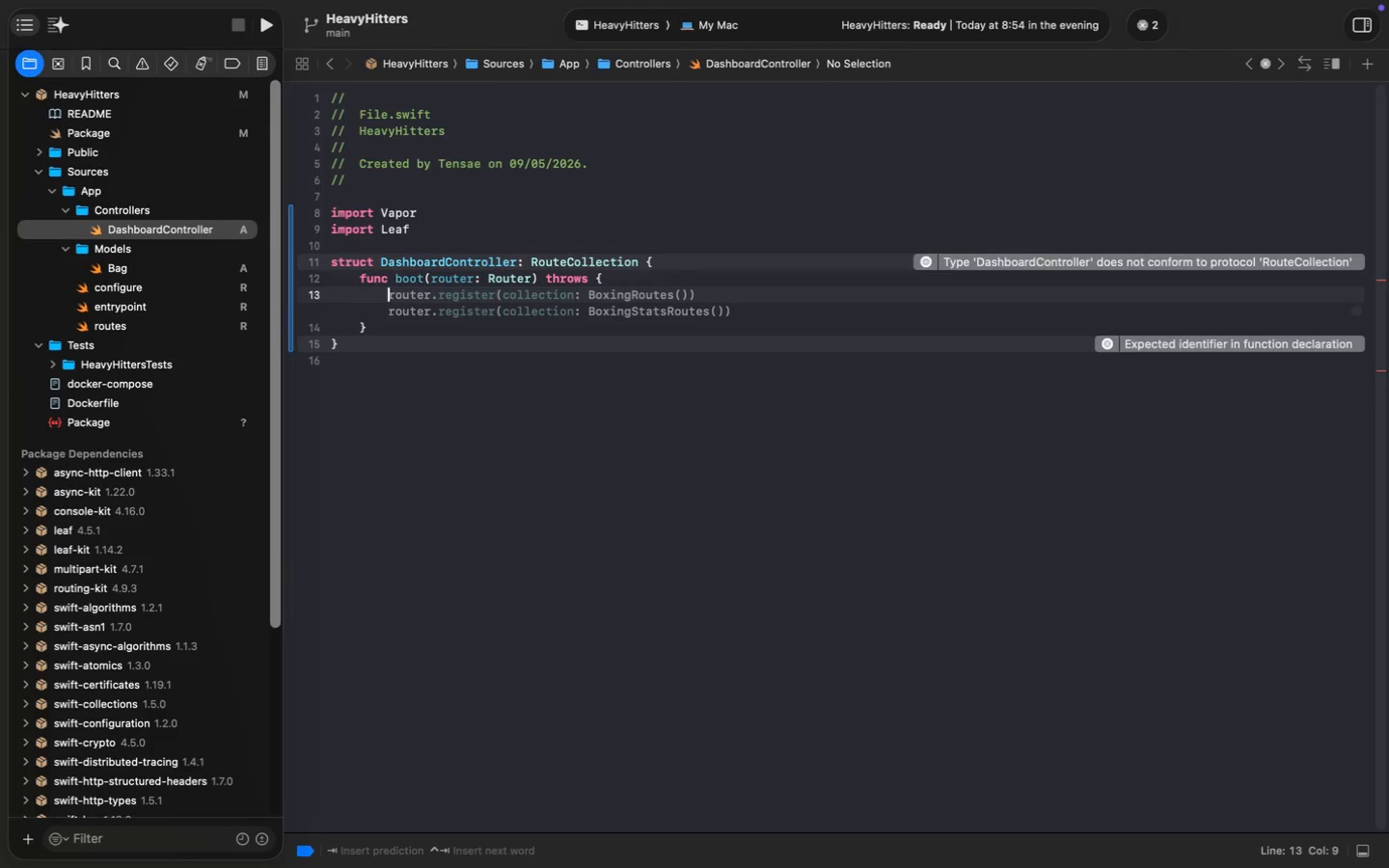 
left_click([474, 278])
 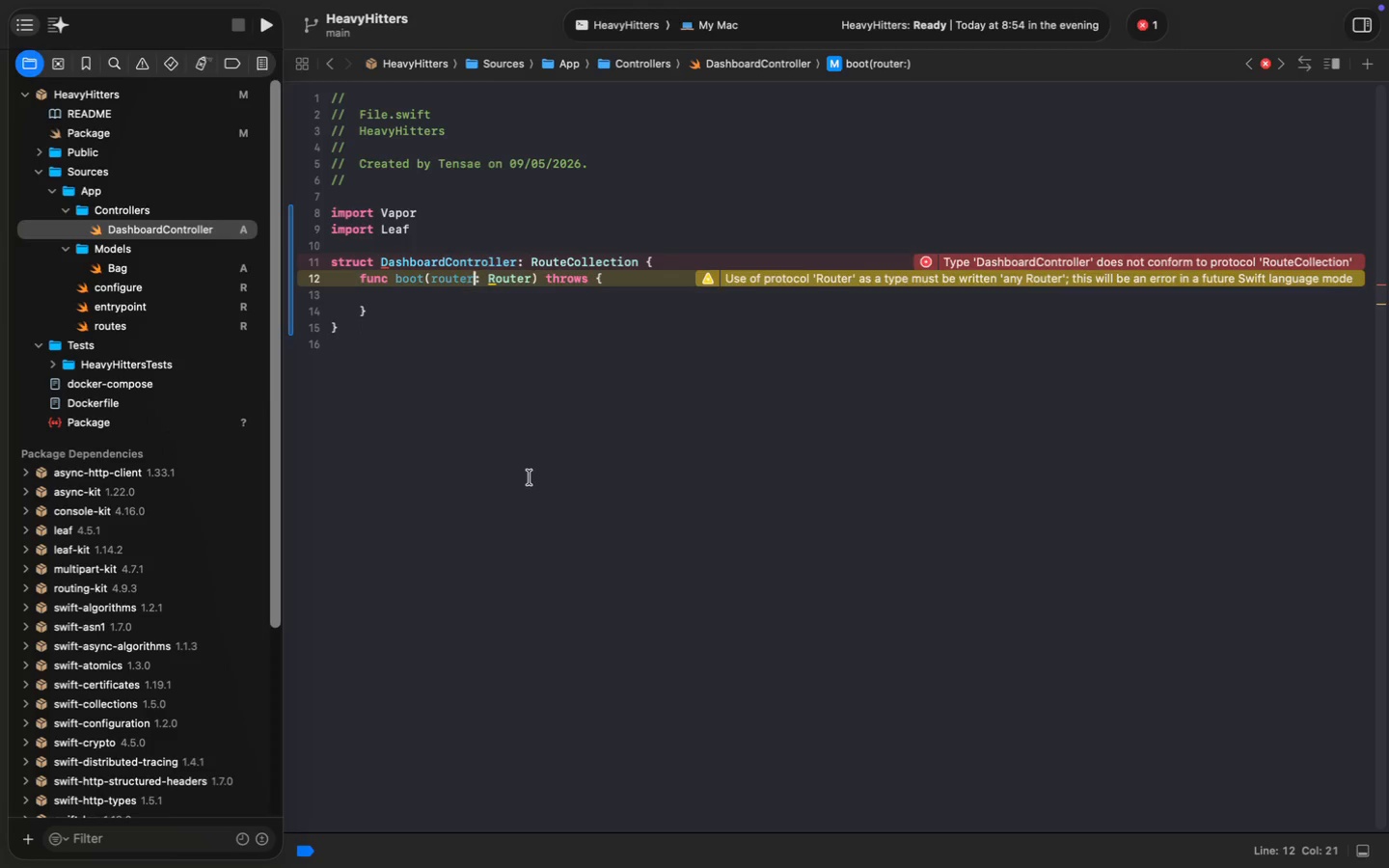 
key(Backspace)
 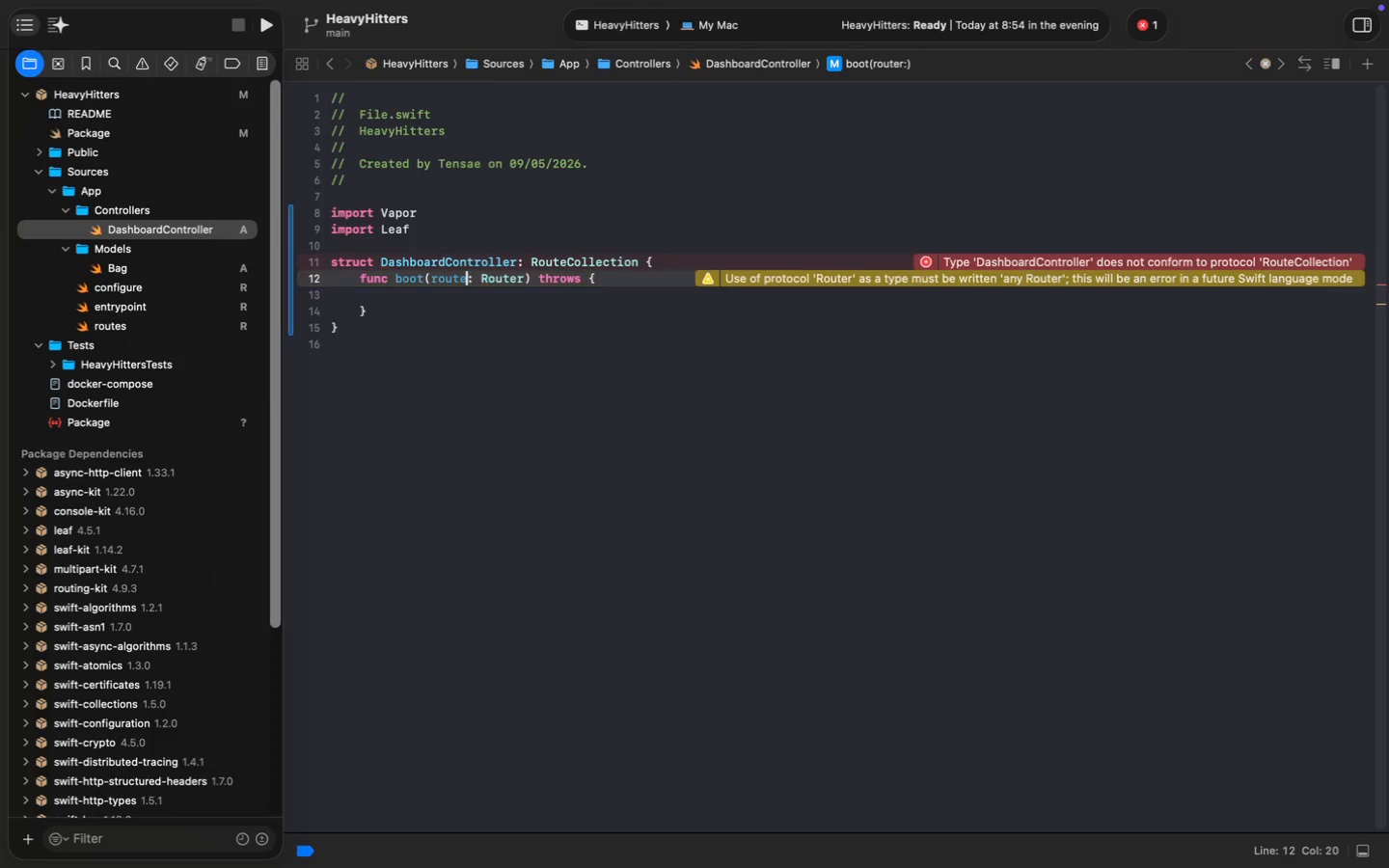 
key(S)
 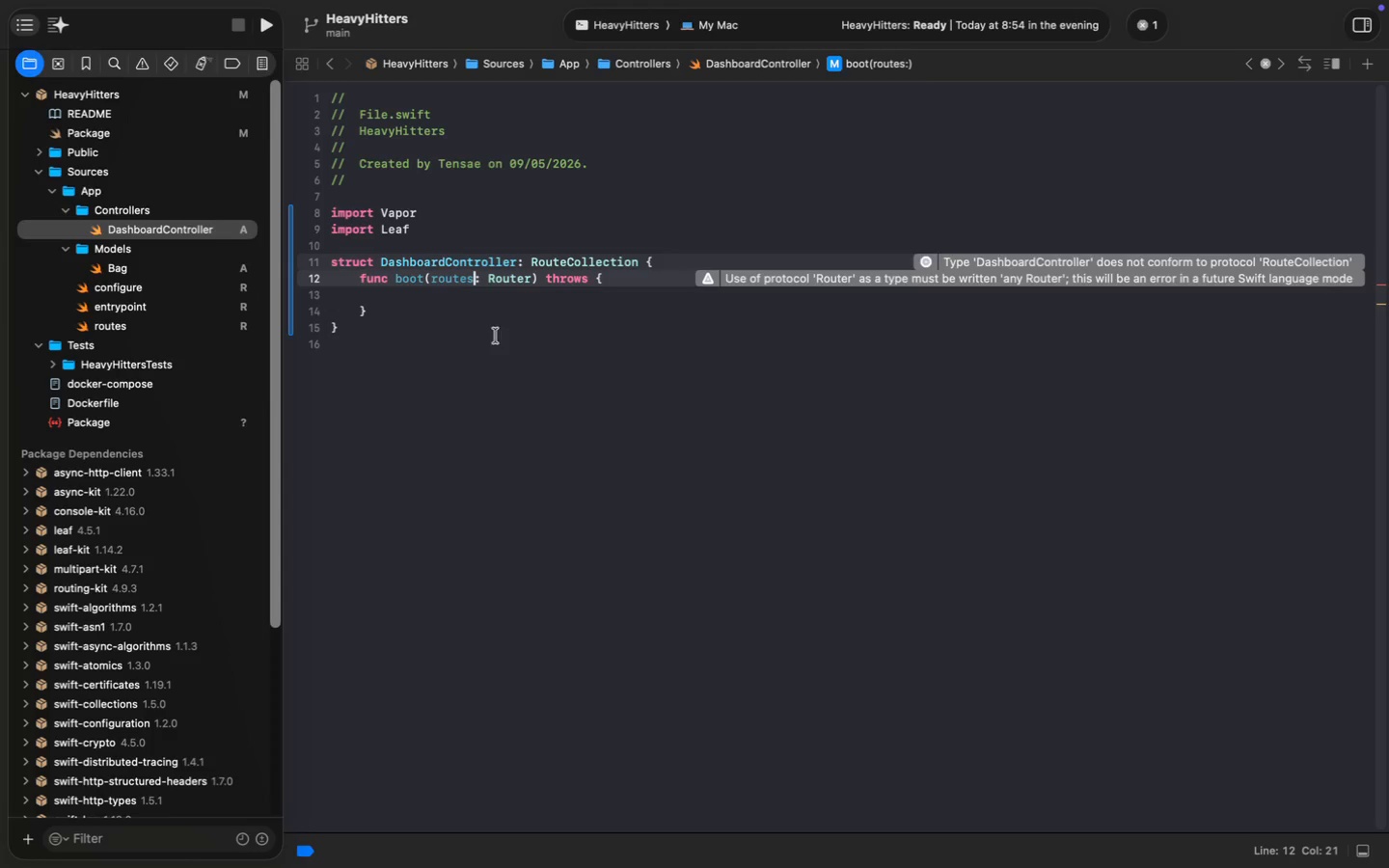 
left_click([508, 279])
 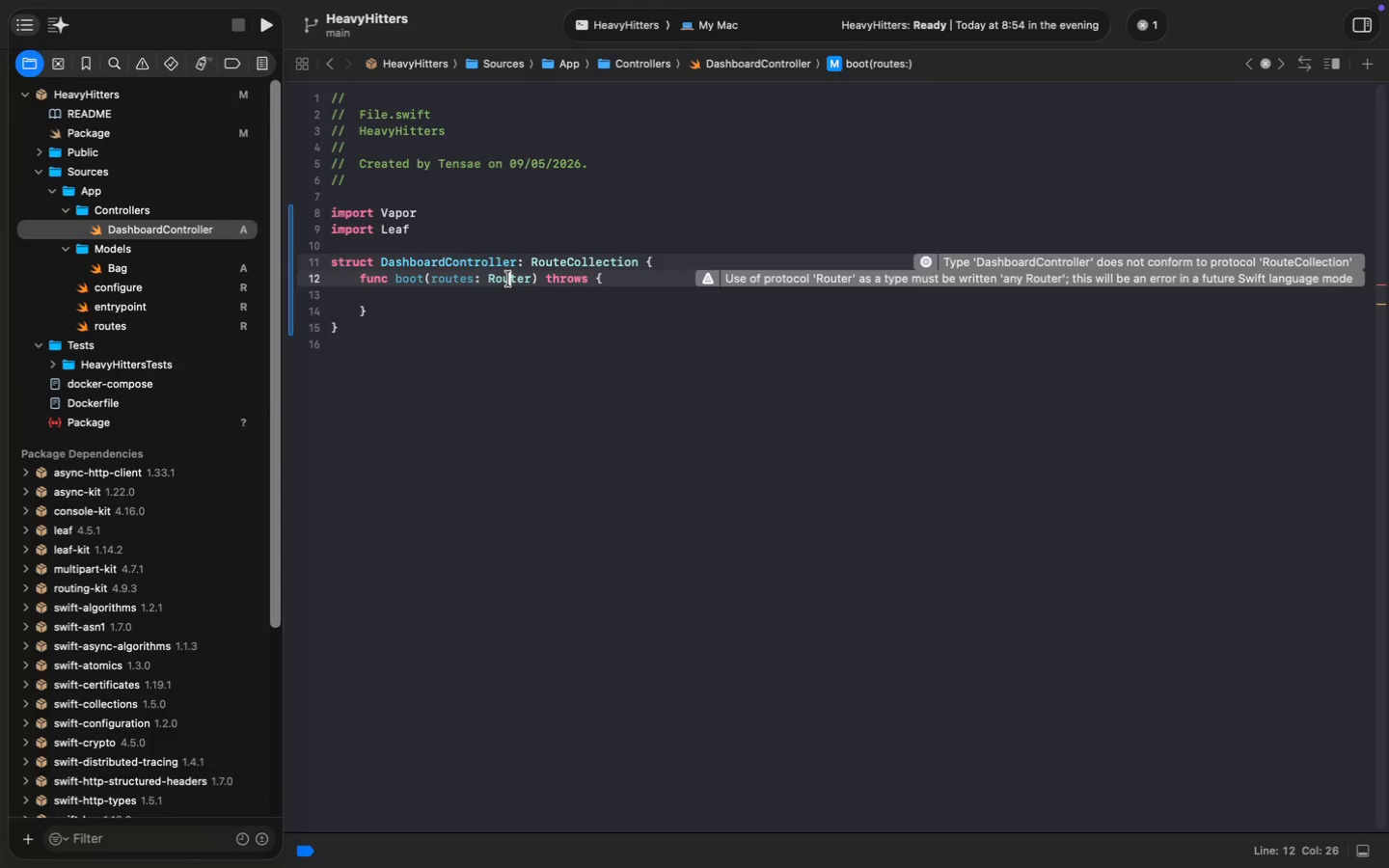 
double_click([508, 279])
 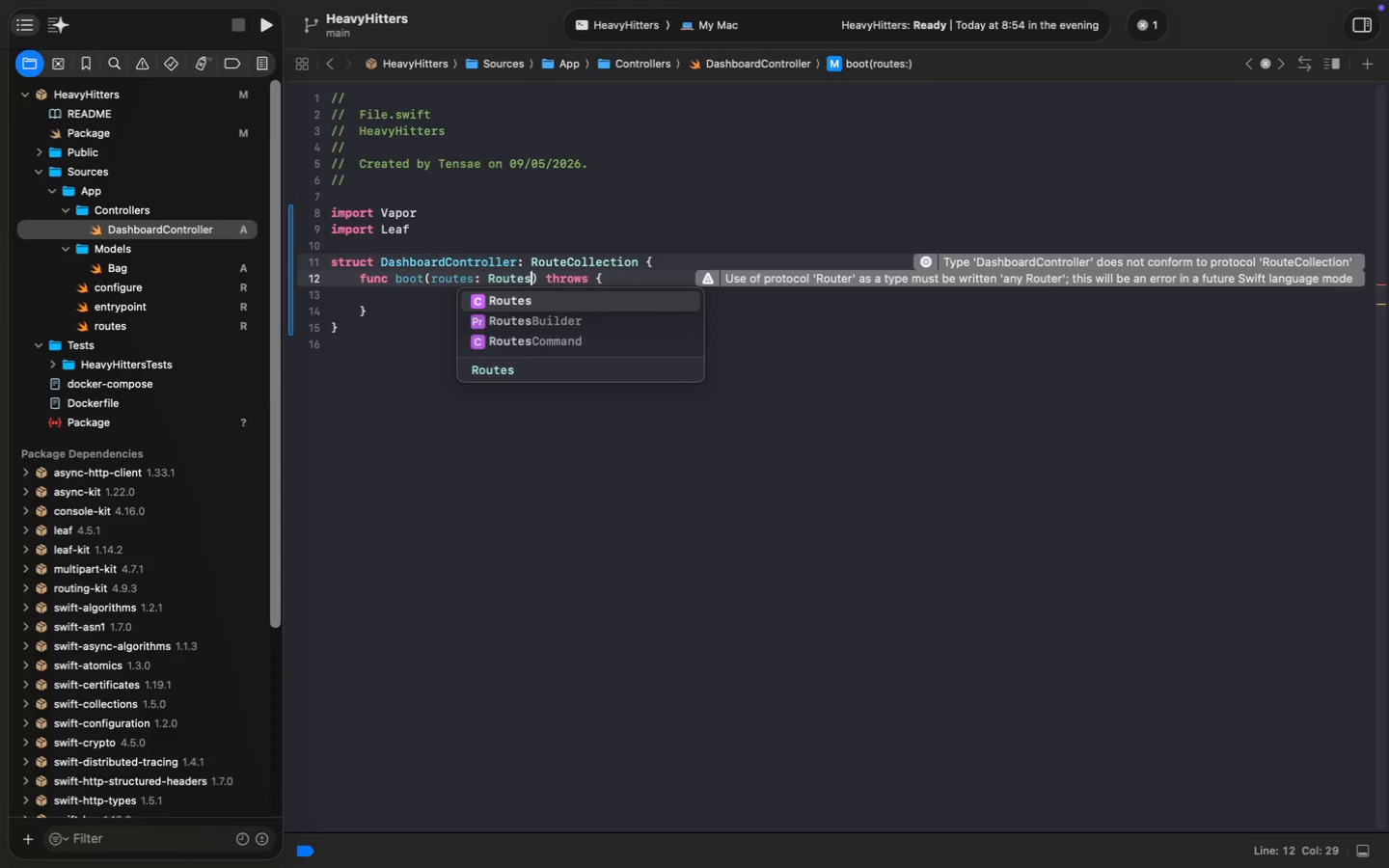 
type(Routes)
 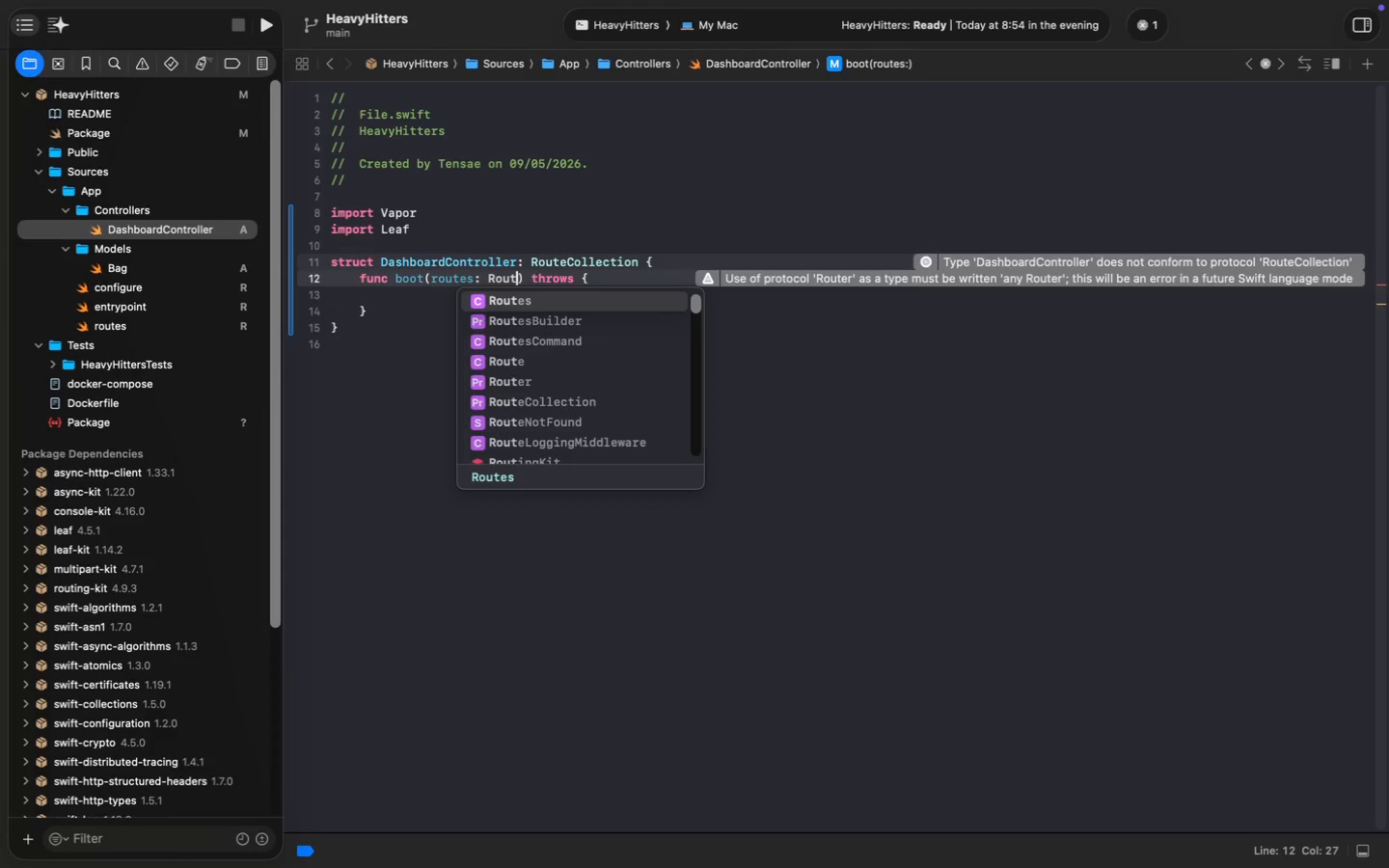 
key(ArrowDown)
 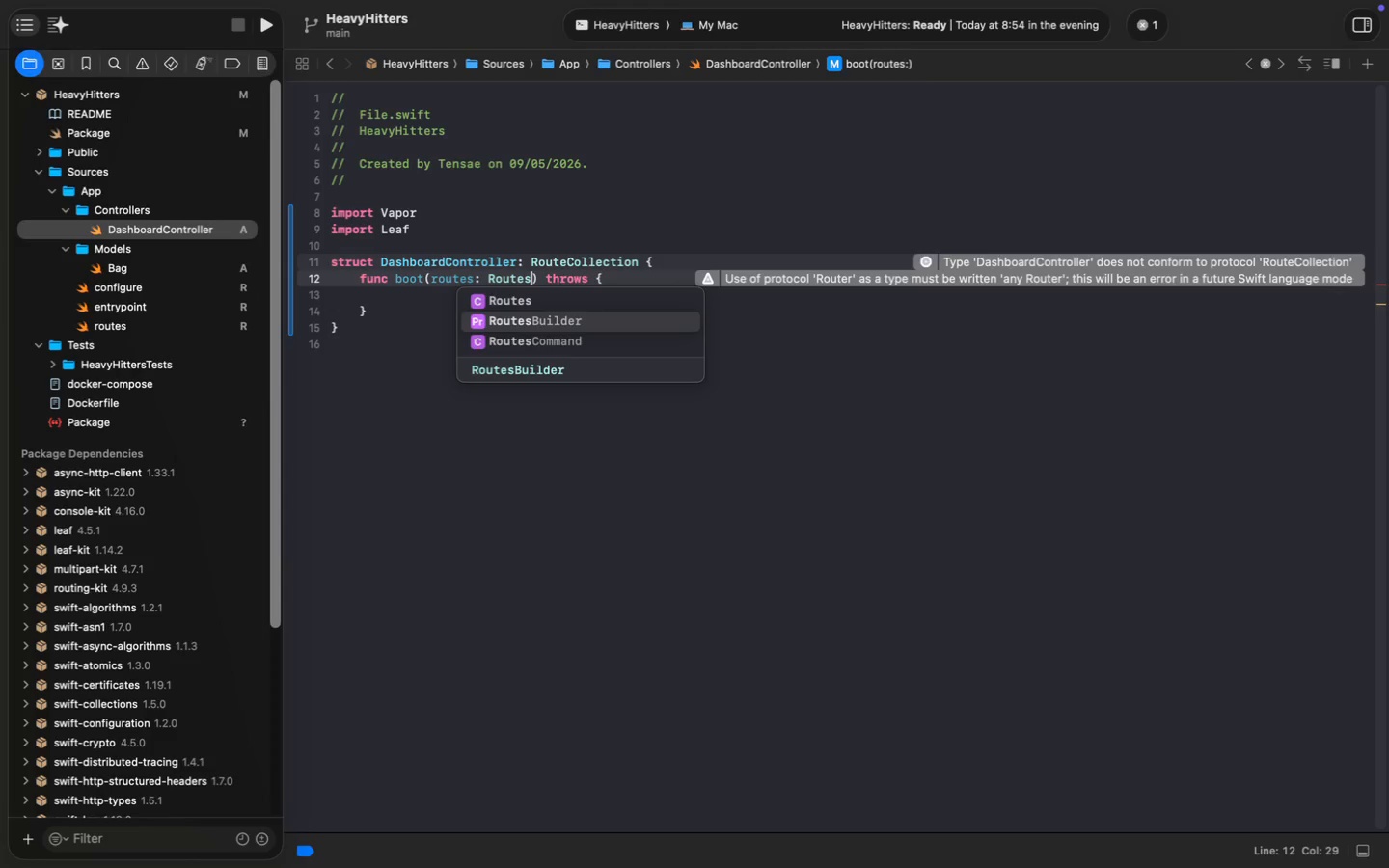 
key(Enter)
 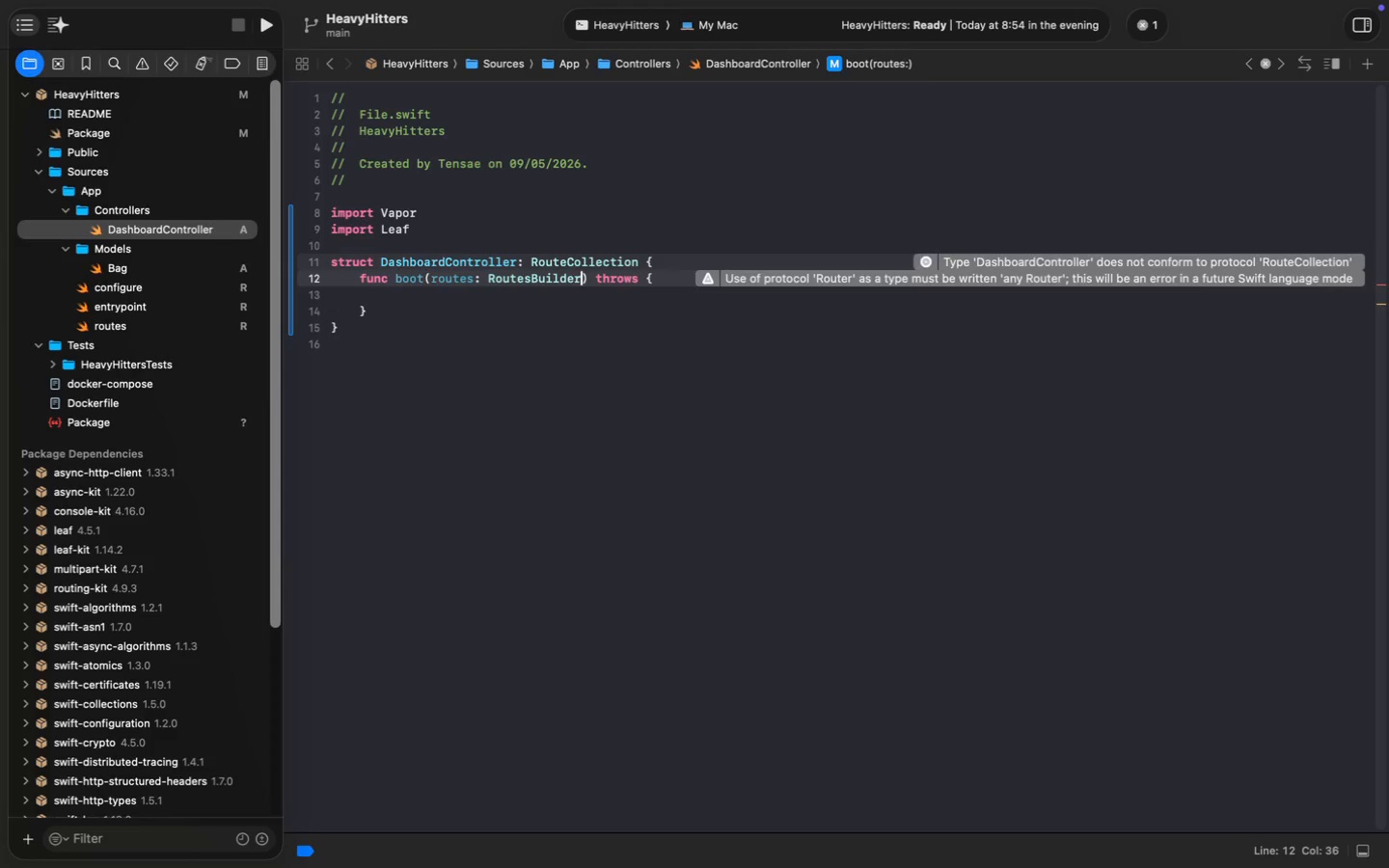 
key(ArrowDown)
 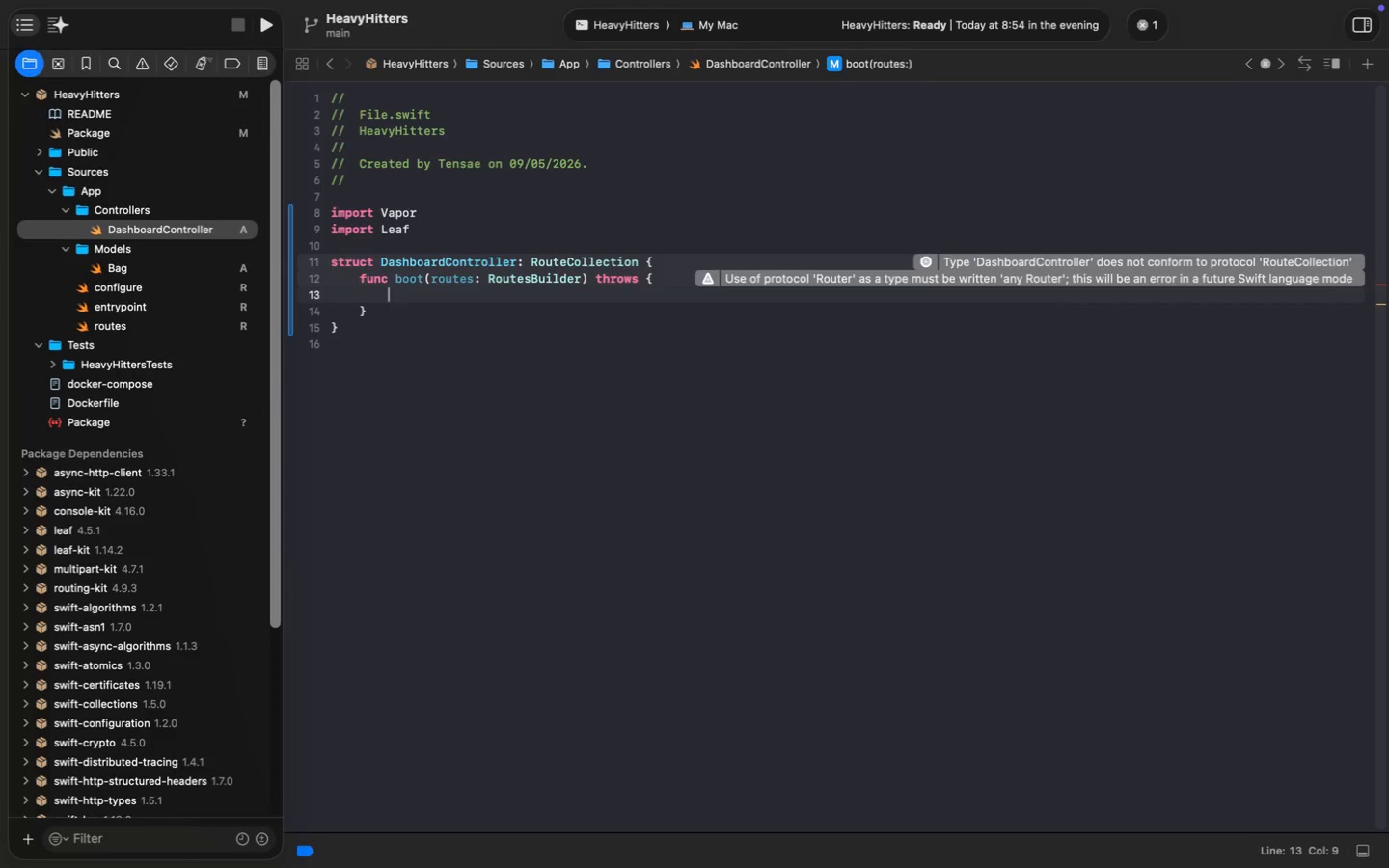 
type(routes.g)
 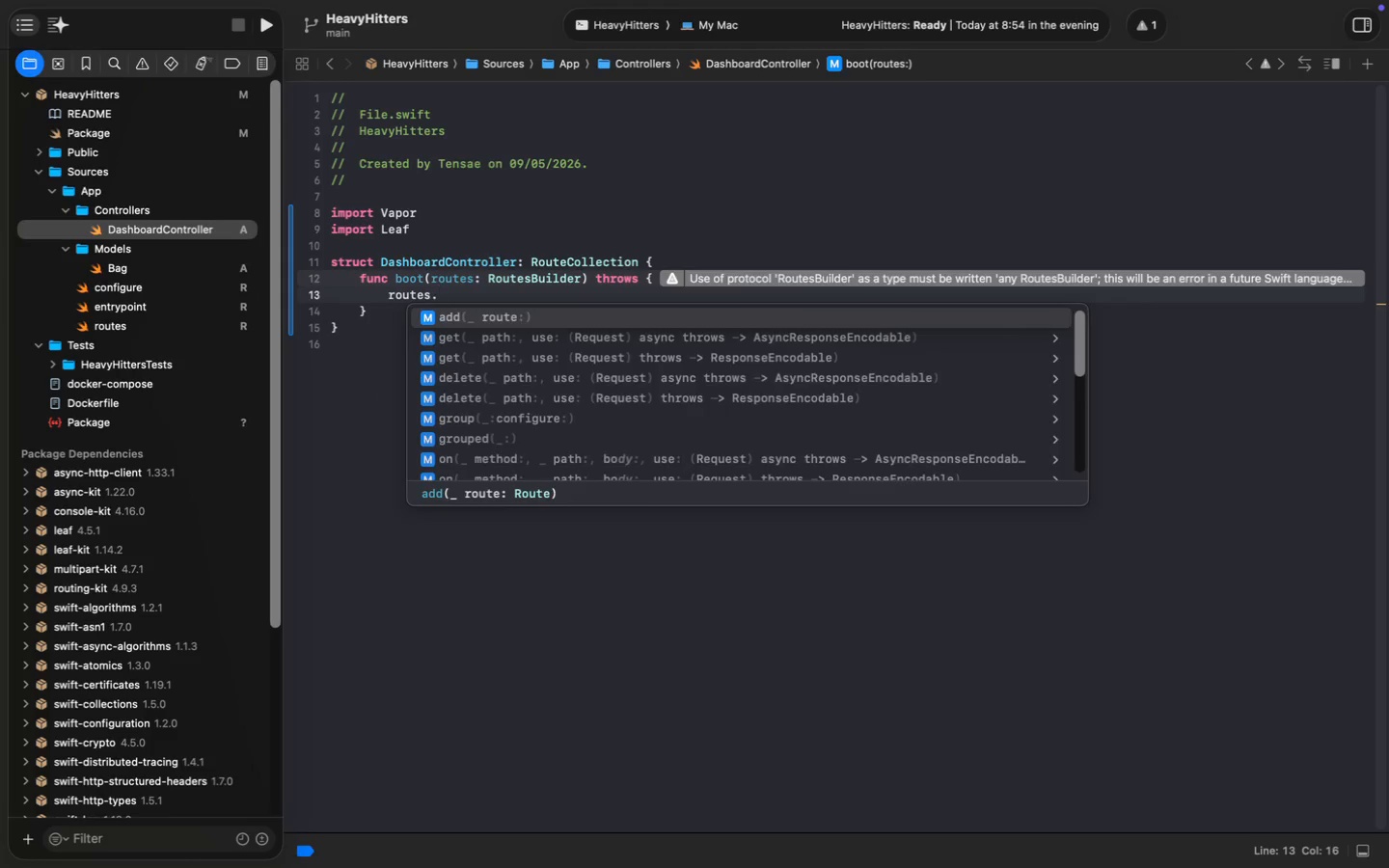 
key(Enter)
 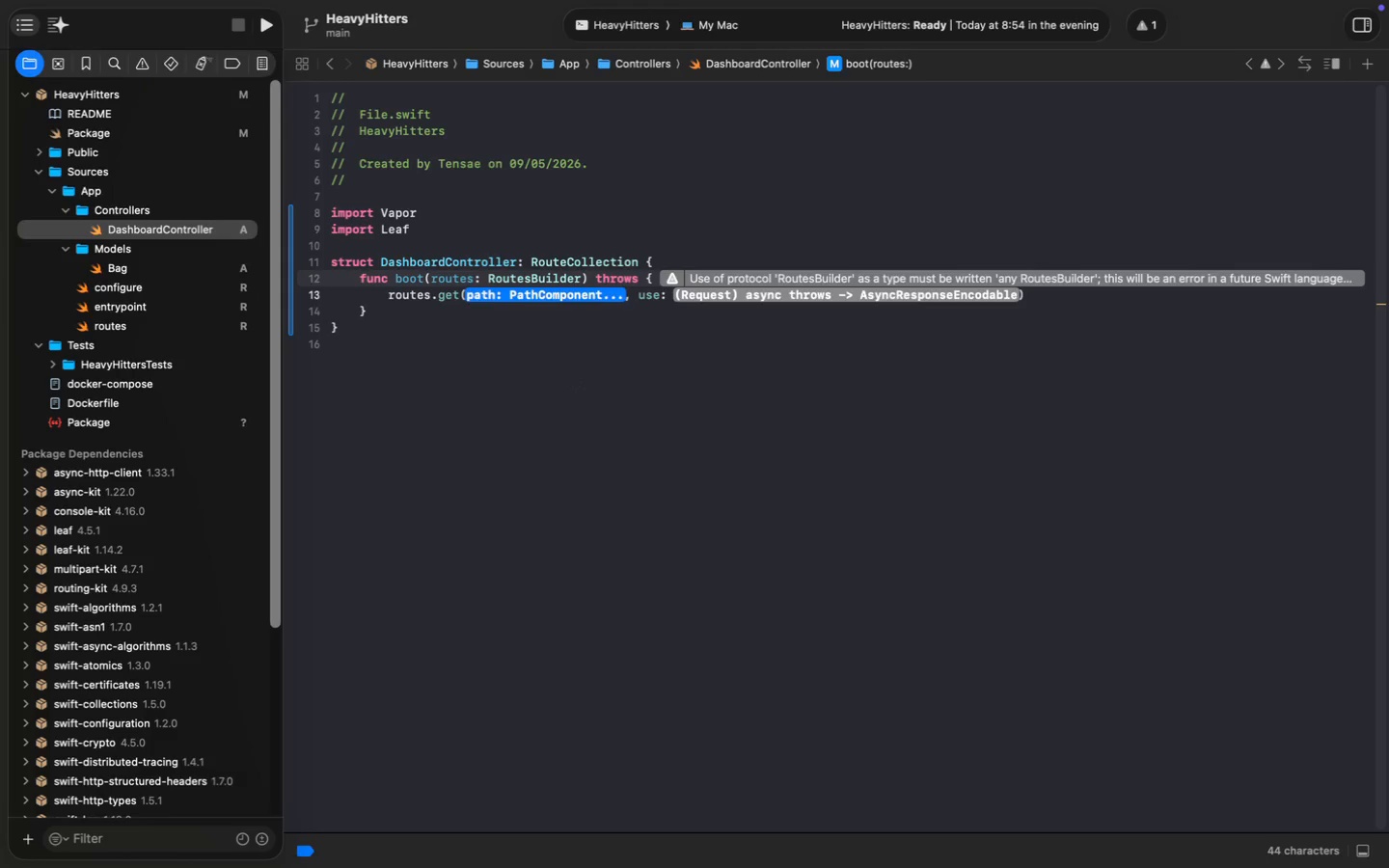 
type(use: renderDashboard)
 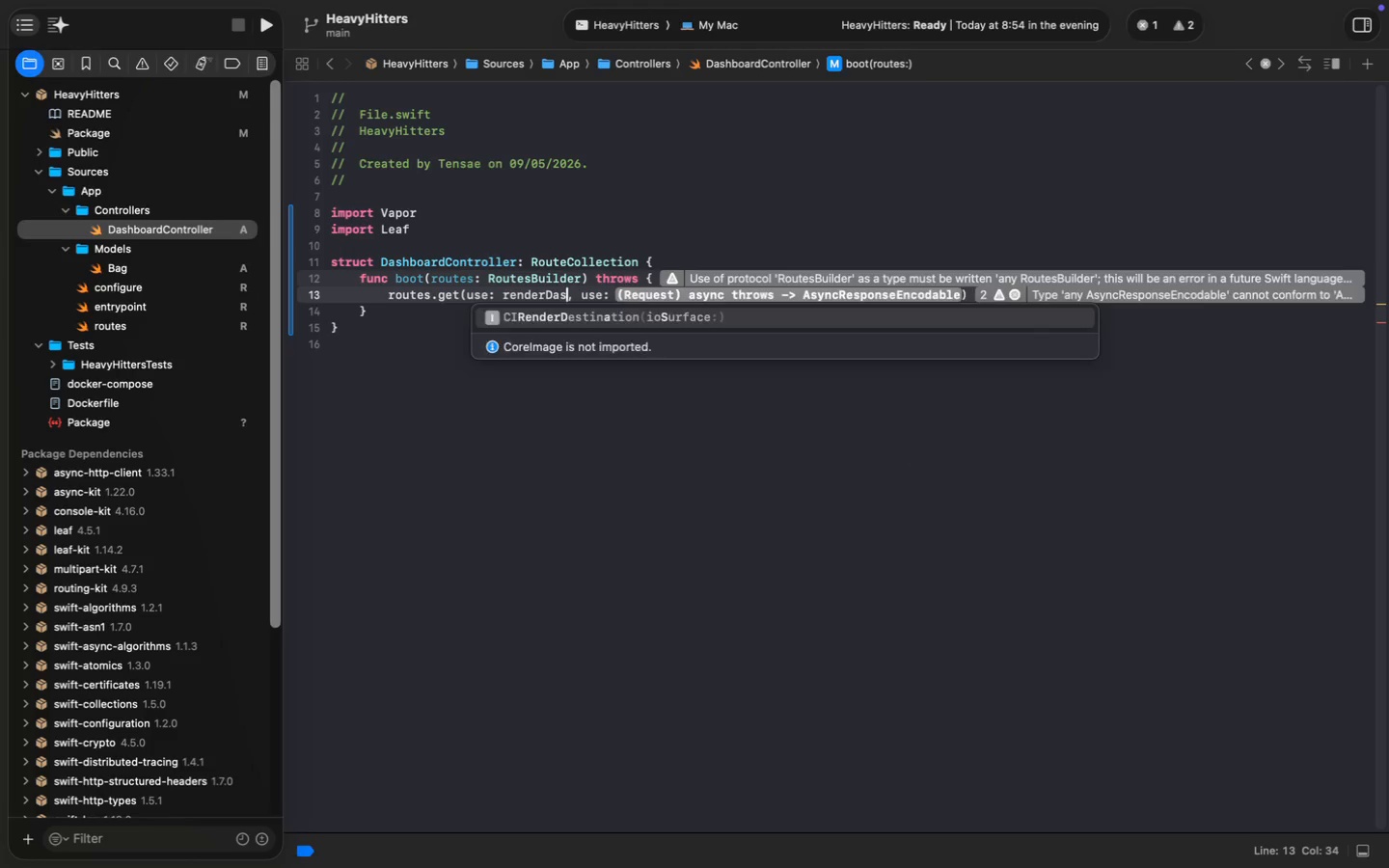 
key(Meta+Shift+MetaRight)
 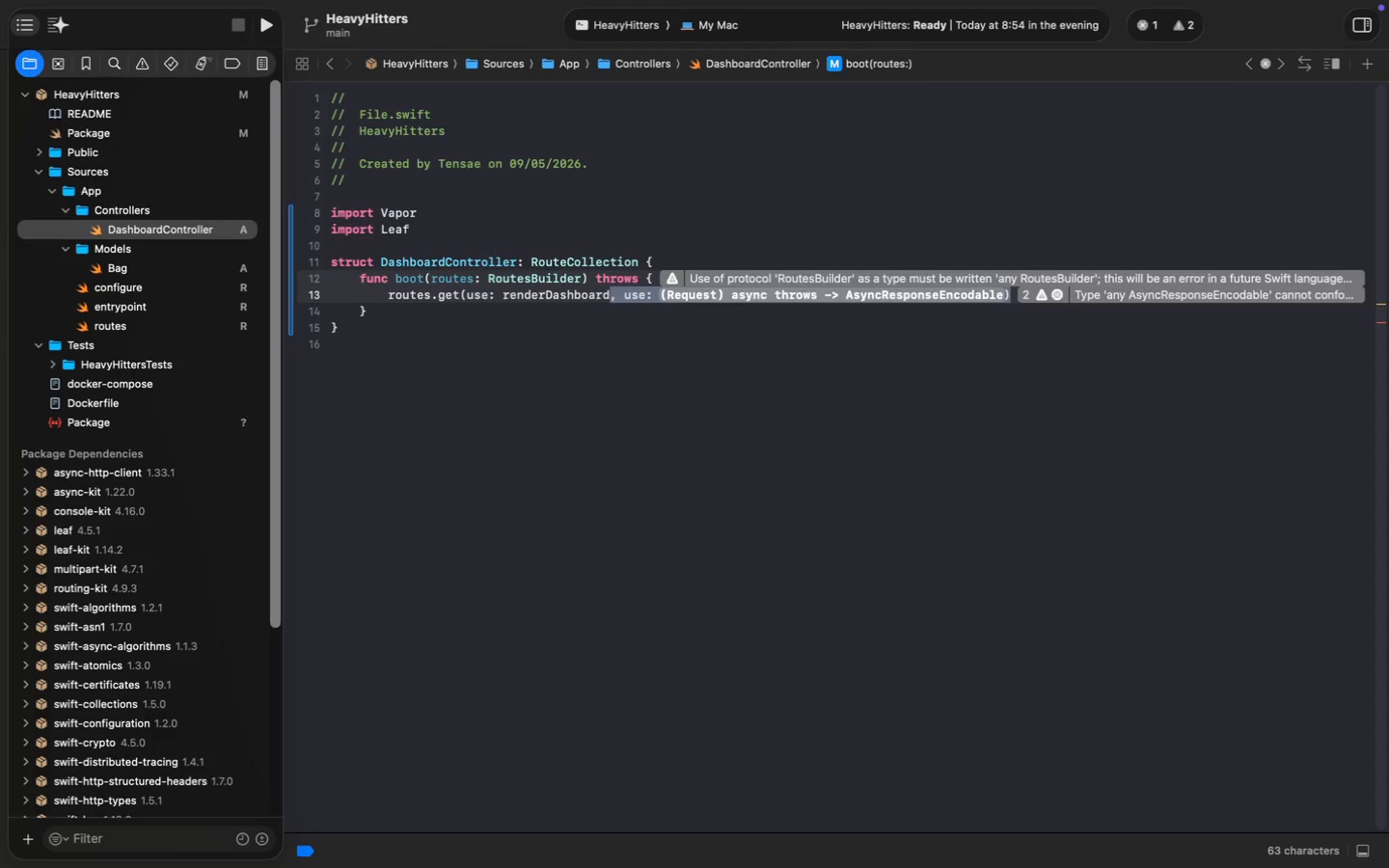 
key(Meta+Shift+ArrowRight)
 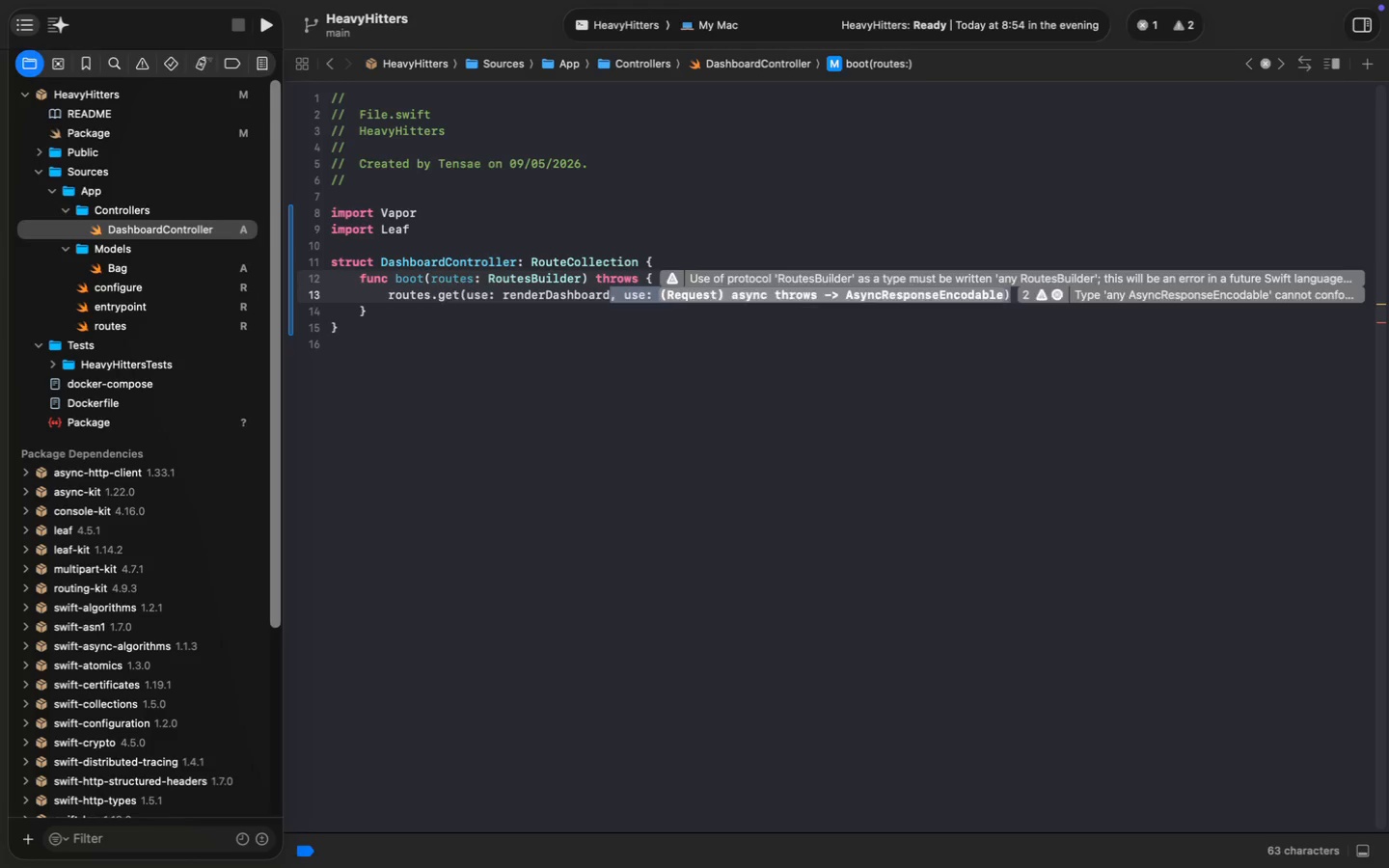 
key(Shift+0)
 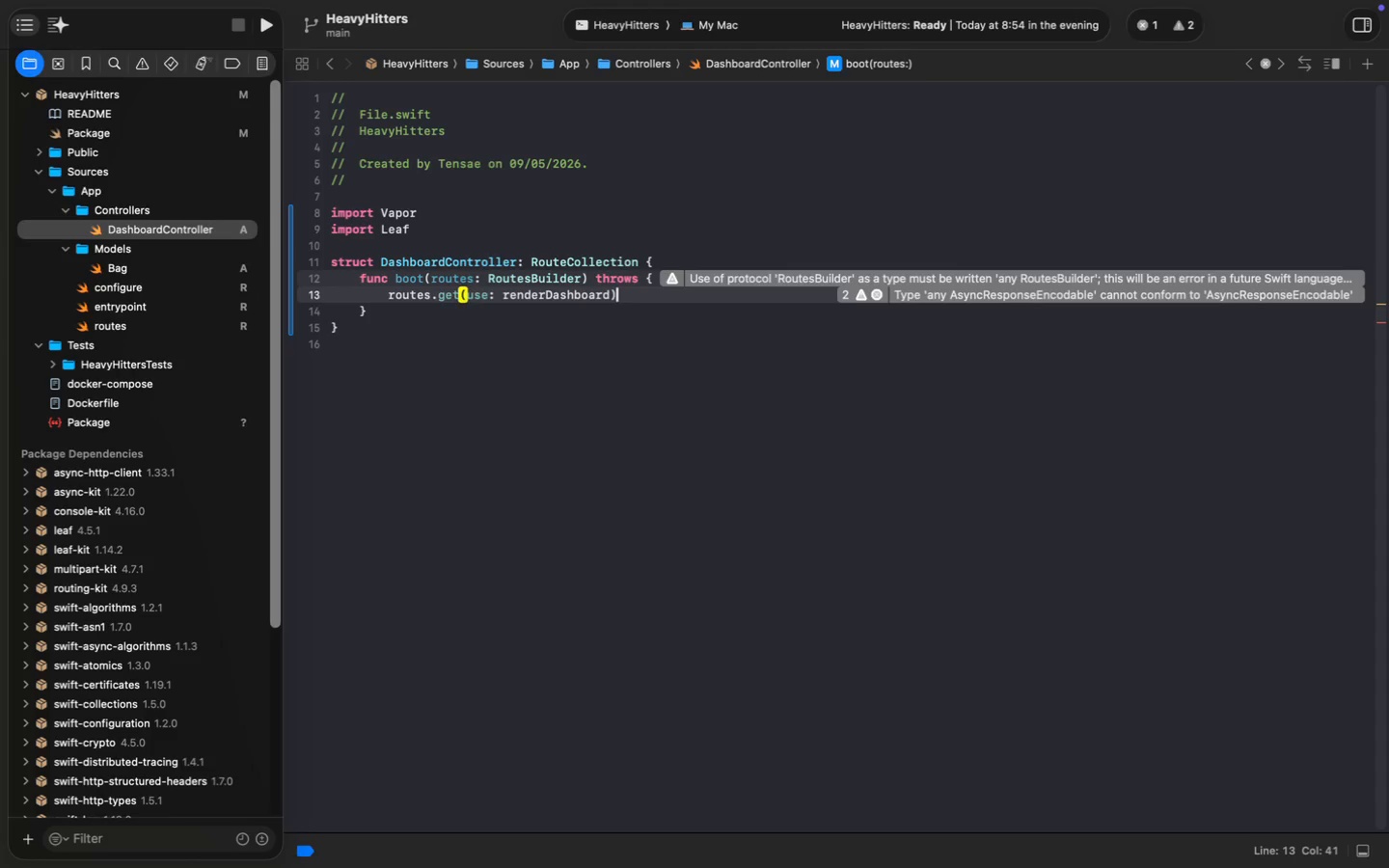 
key(Enter)
 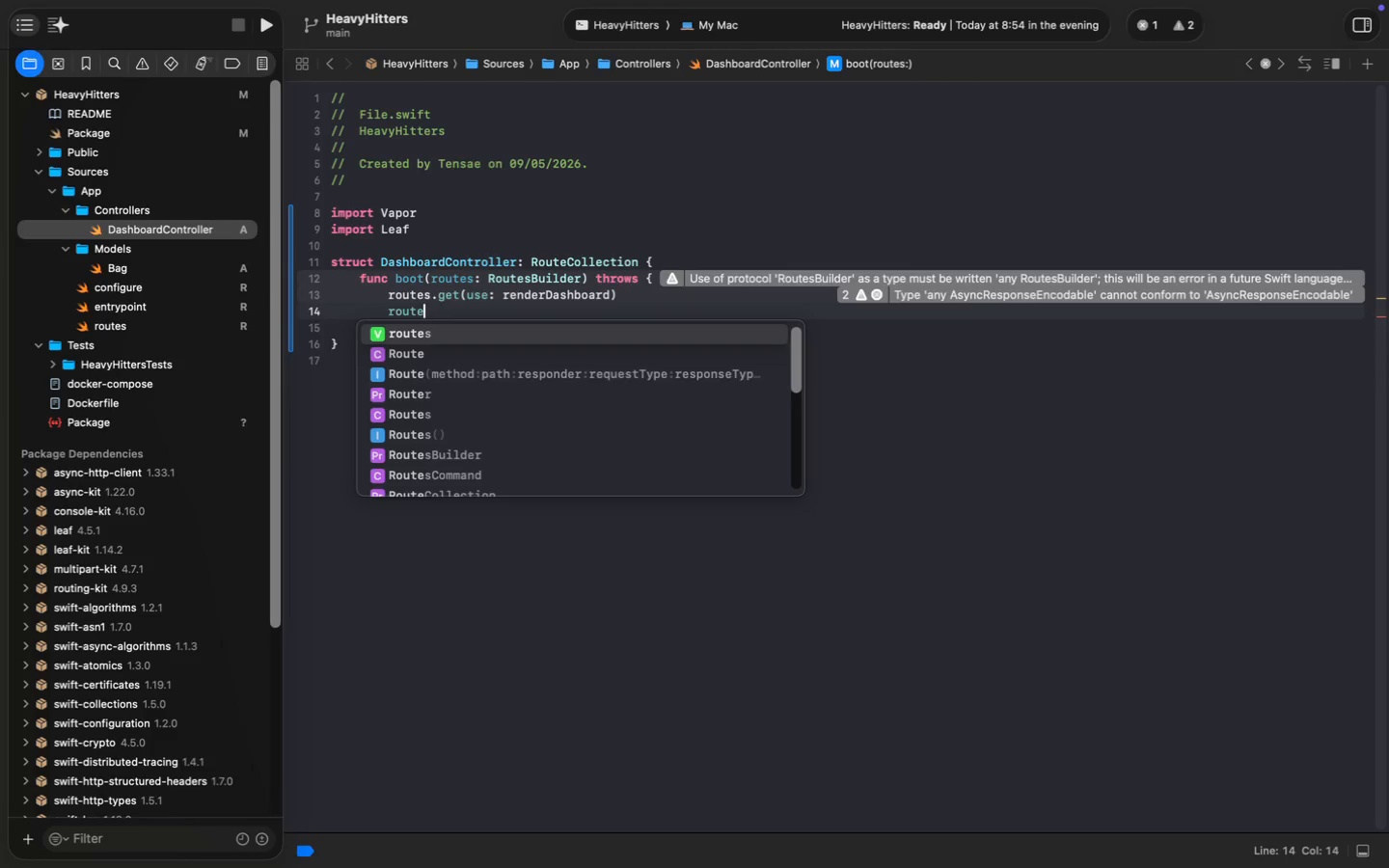 
type(routes.post("toggle)
 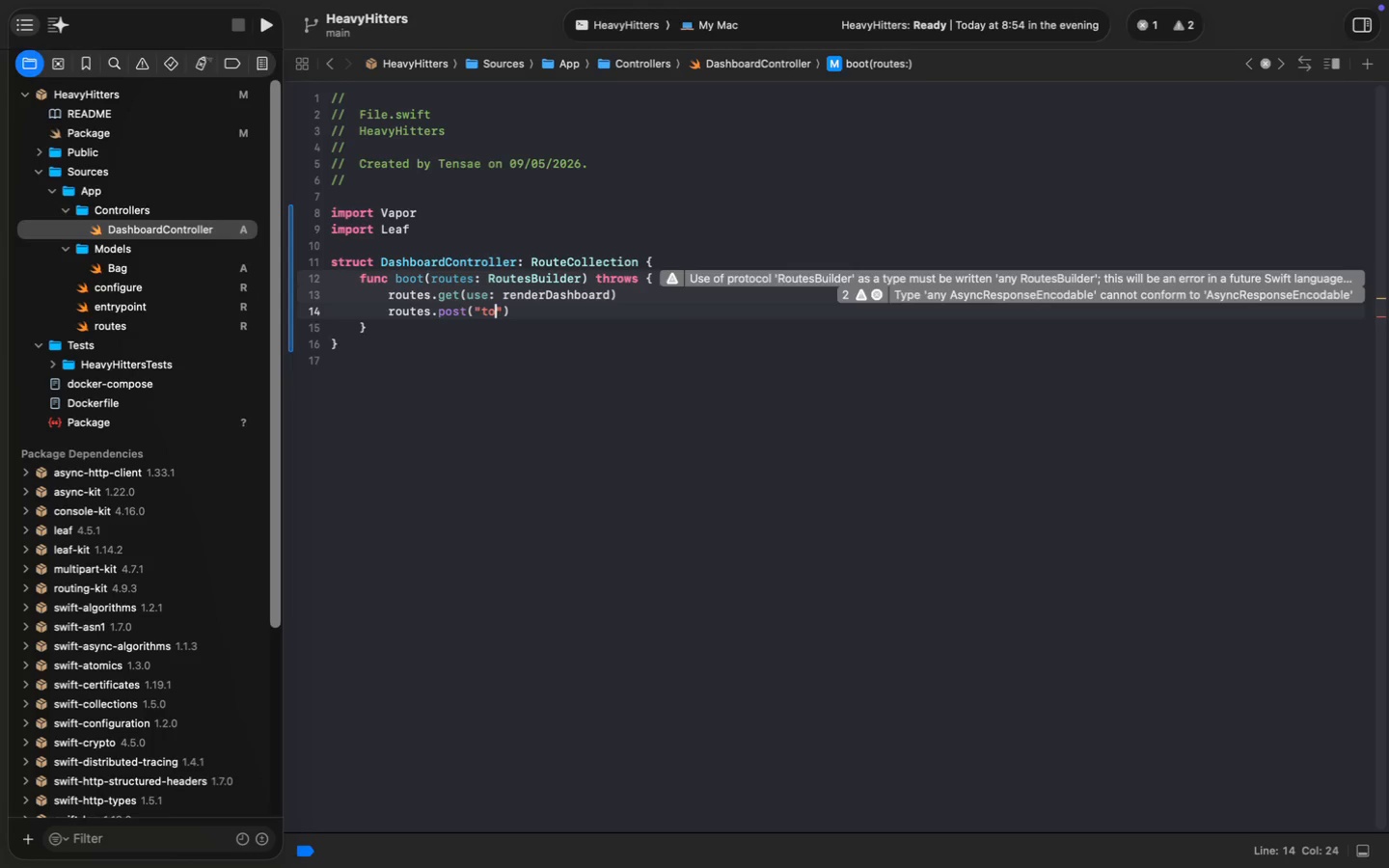 
key(ArrowRight)
 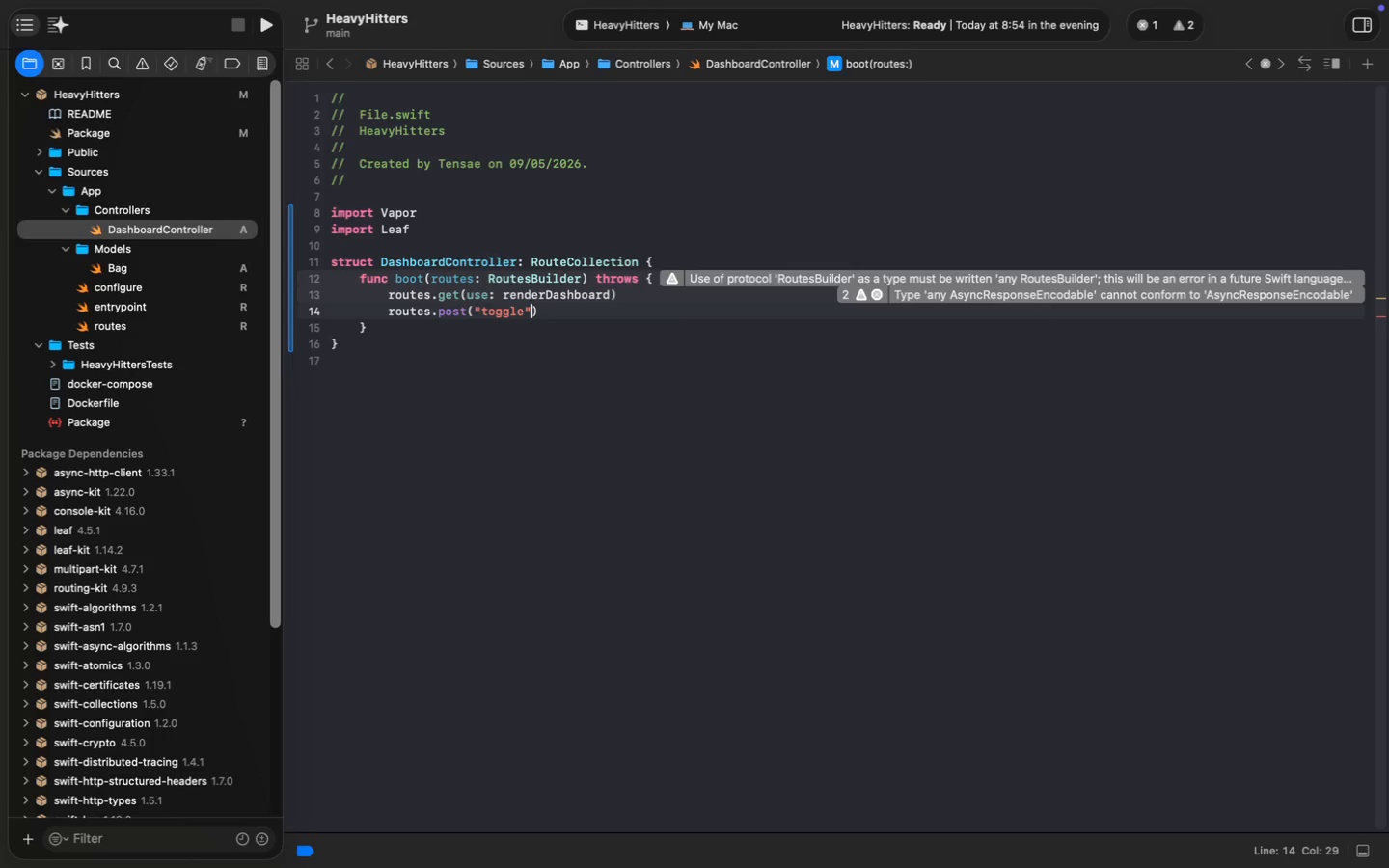 
type(, ":id)
 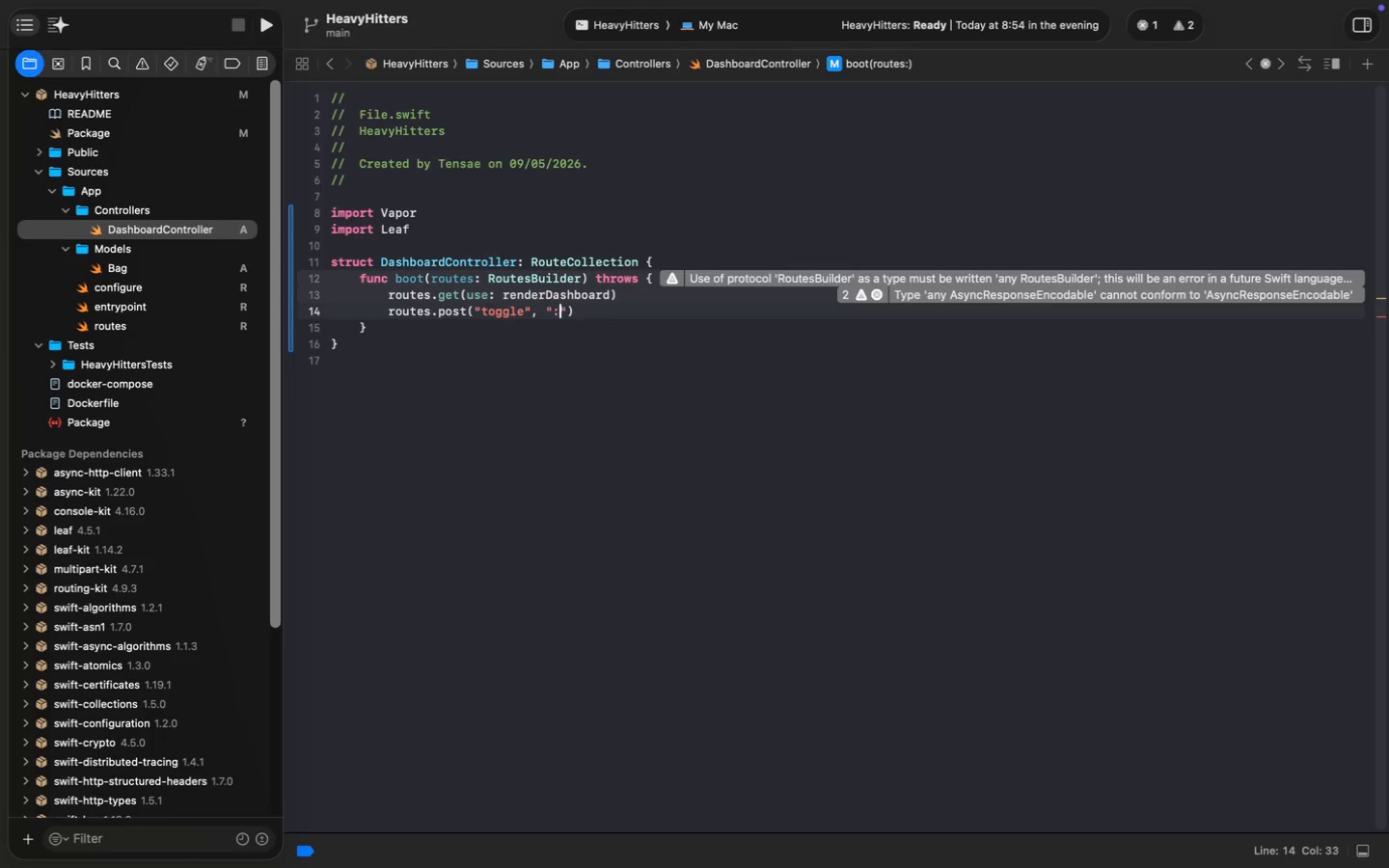 
key(ArrowRight)
 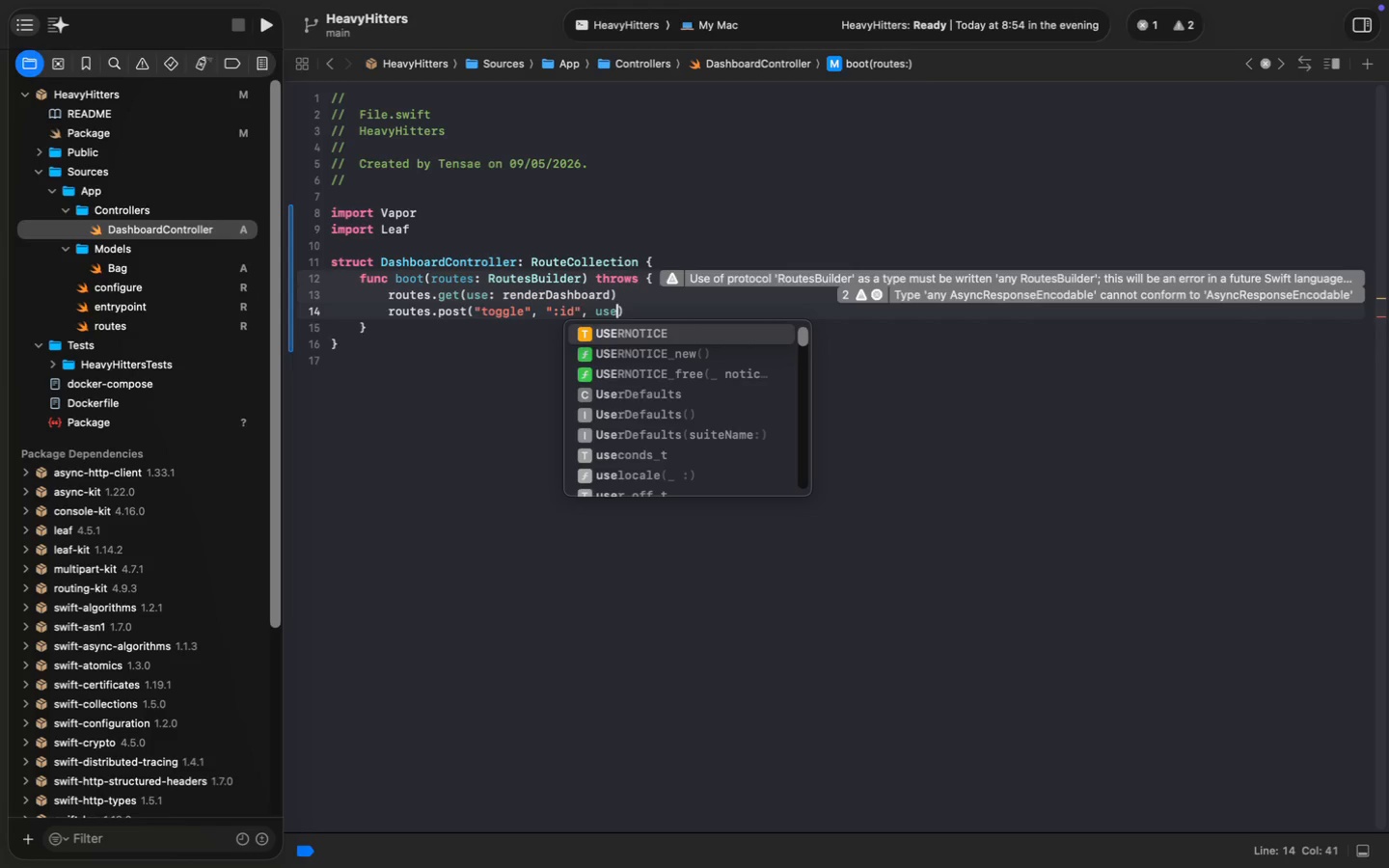 
type(, use: handleToggle)
 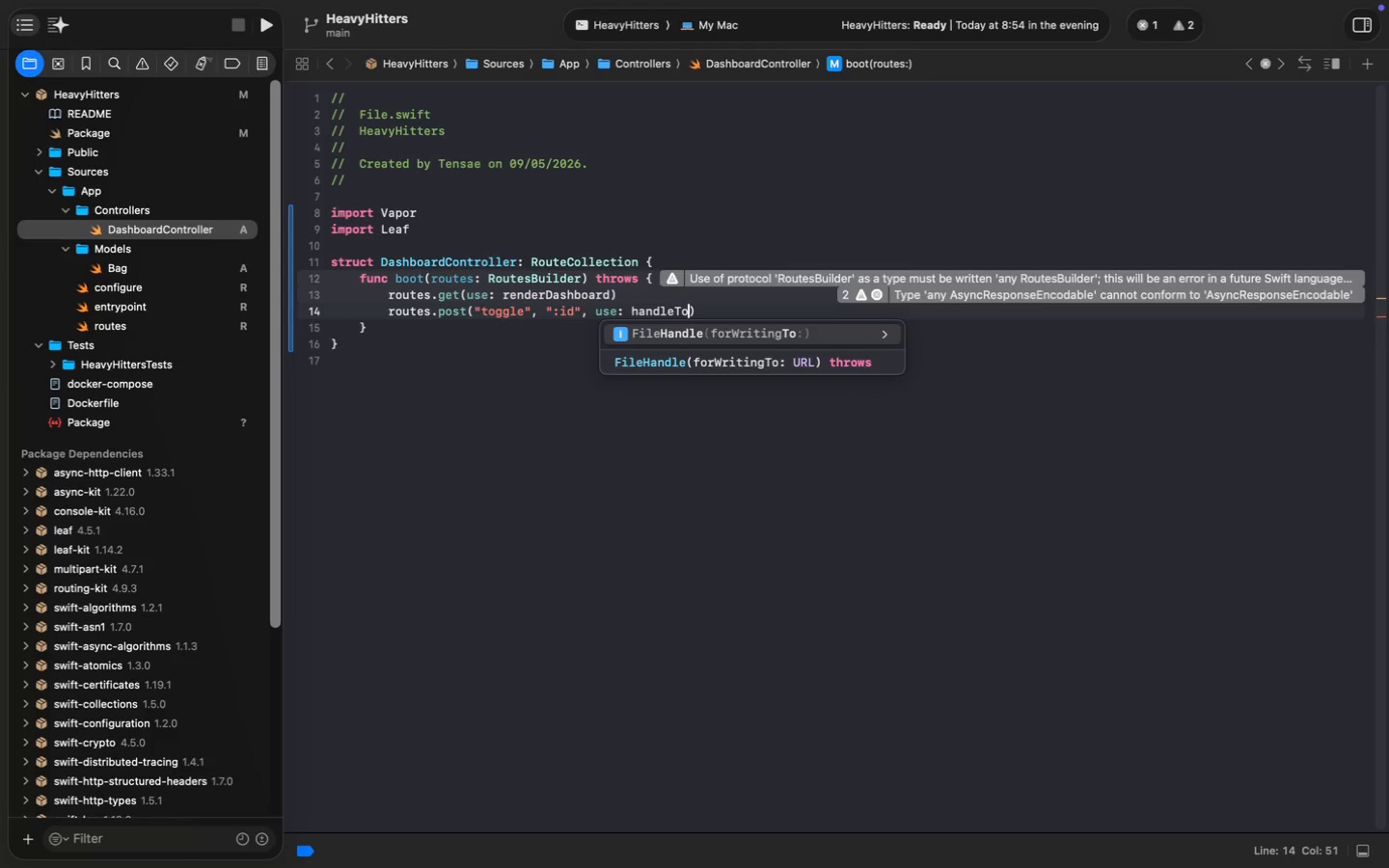 
key(Meta+MetaRight)
 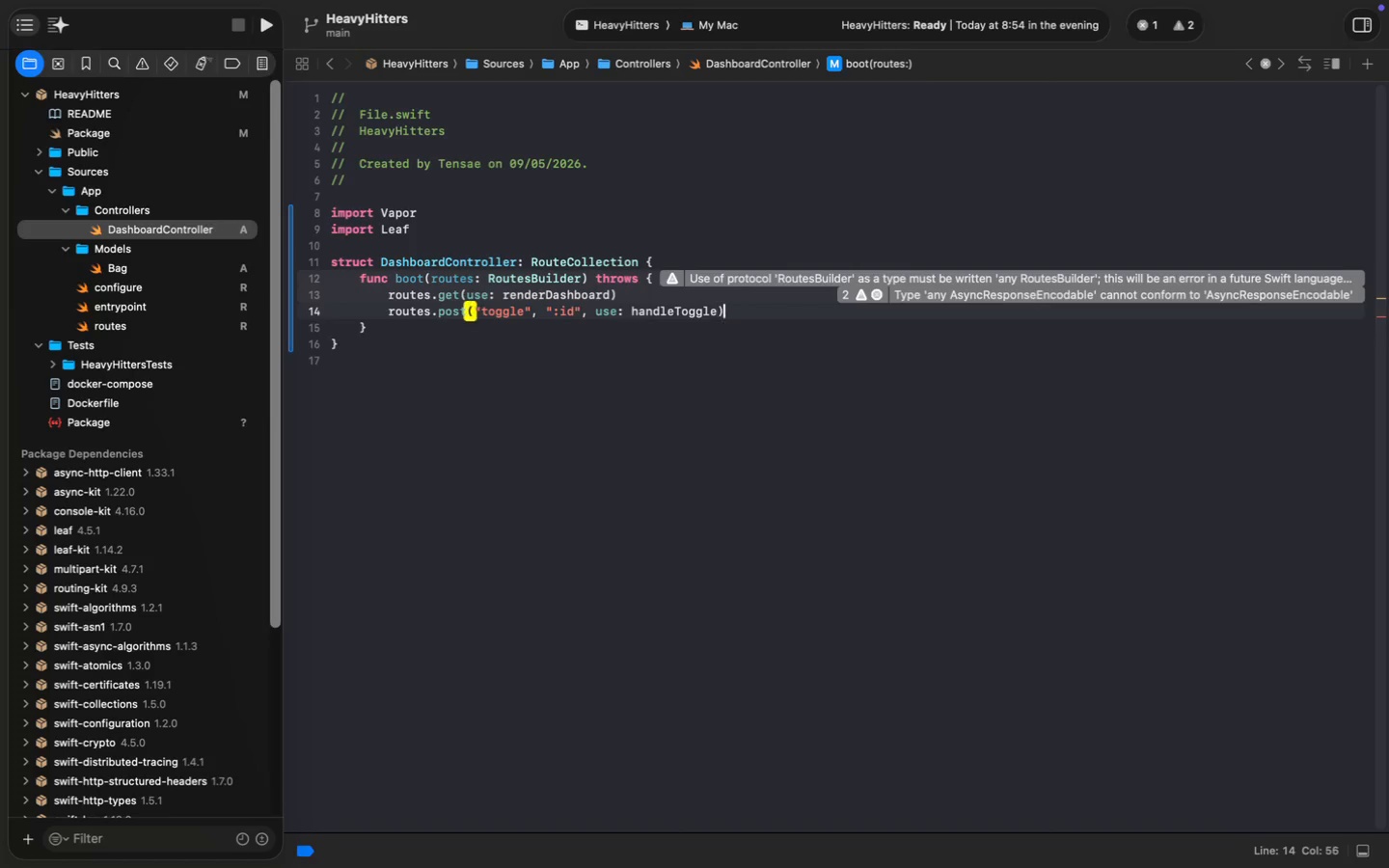 
key(Meta+ArrowRight)
 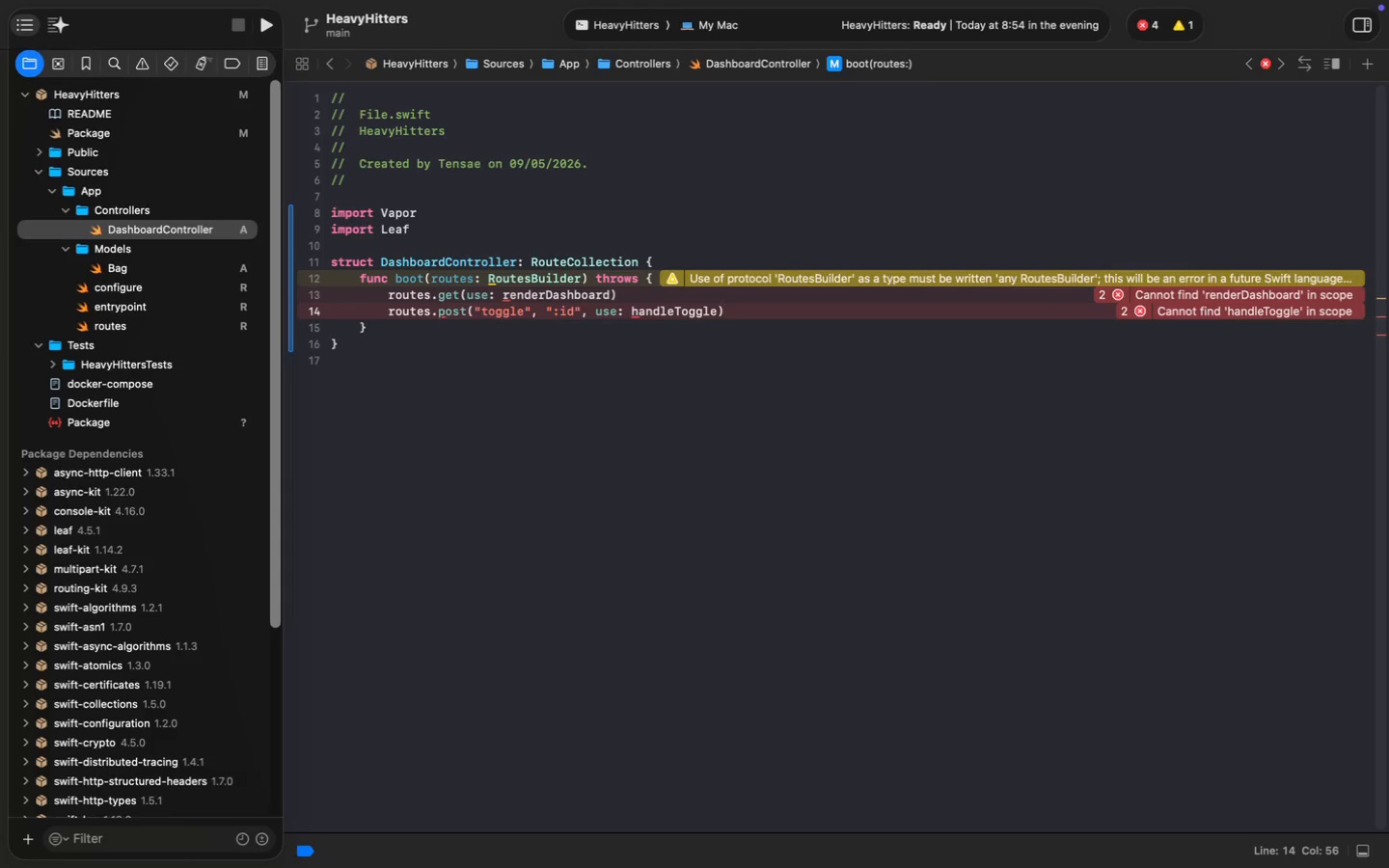 
key(ArrowDown)
 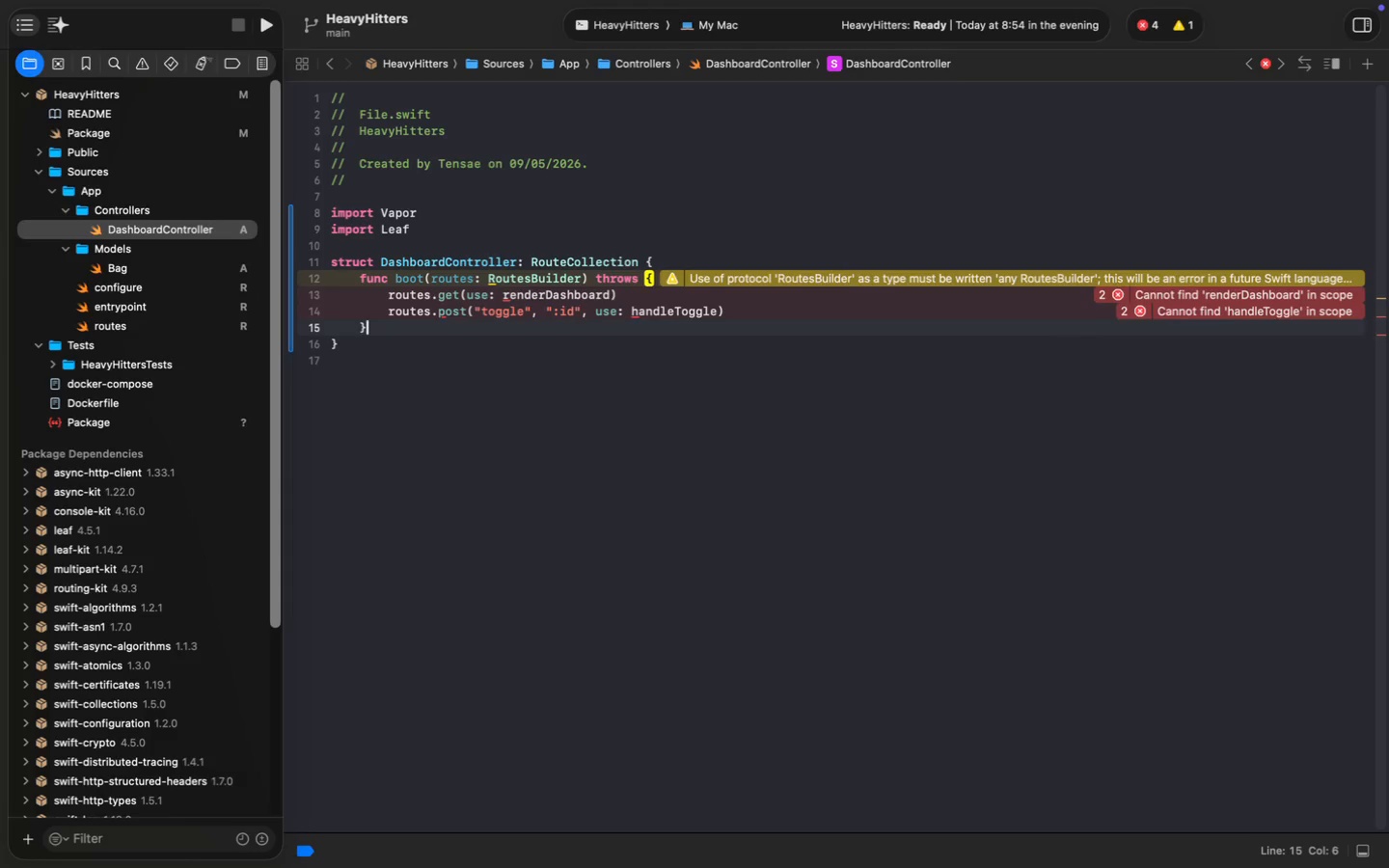 
key(Enter)
 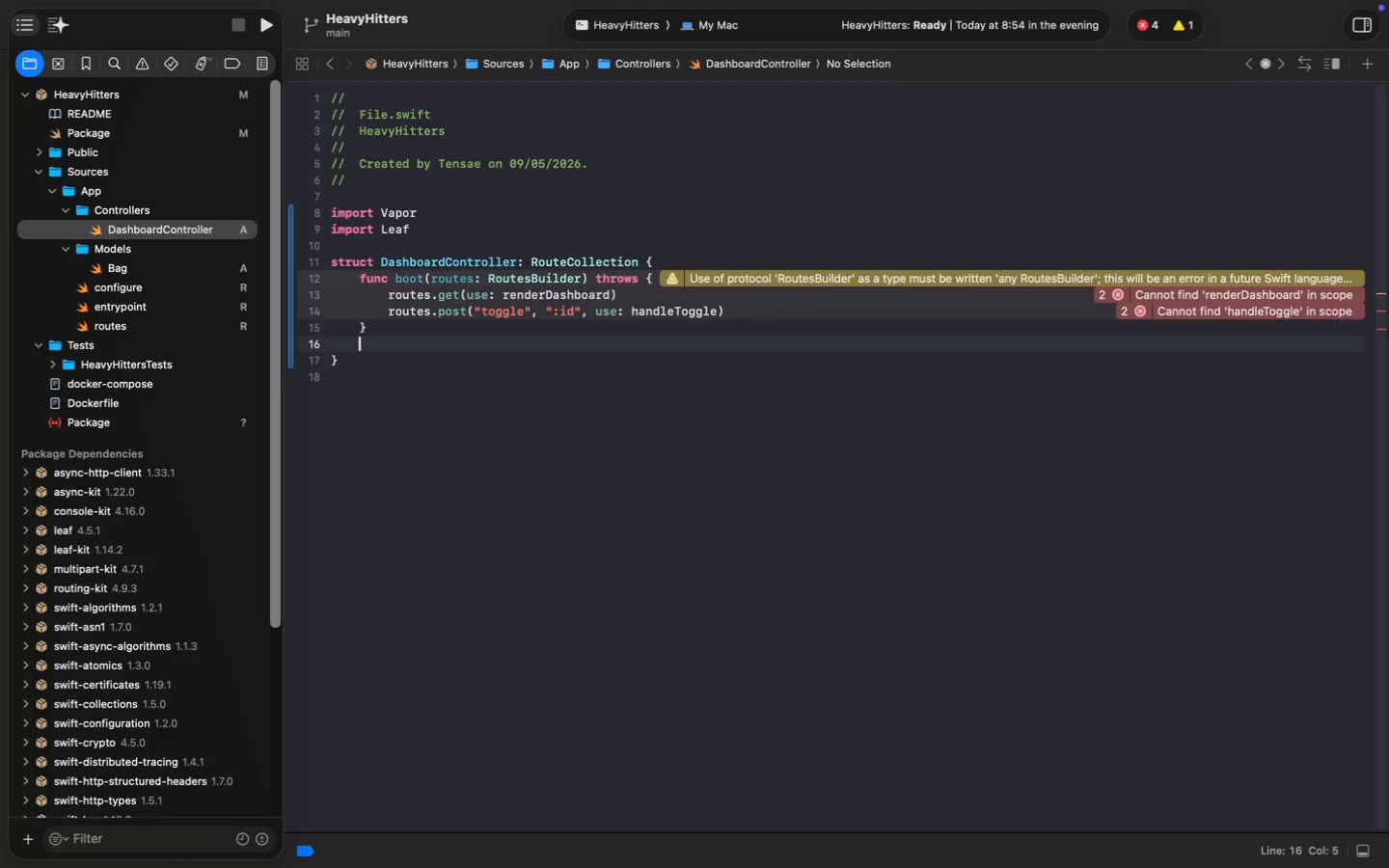 
key(Enter)
 